 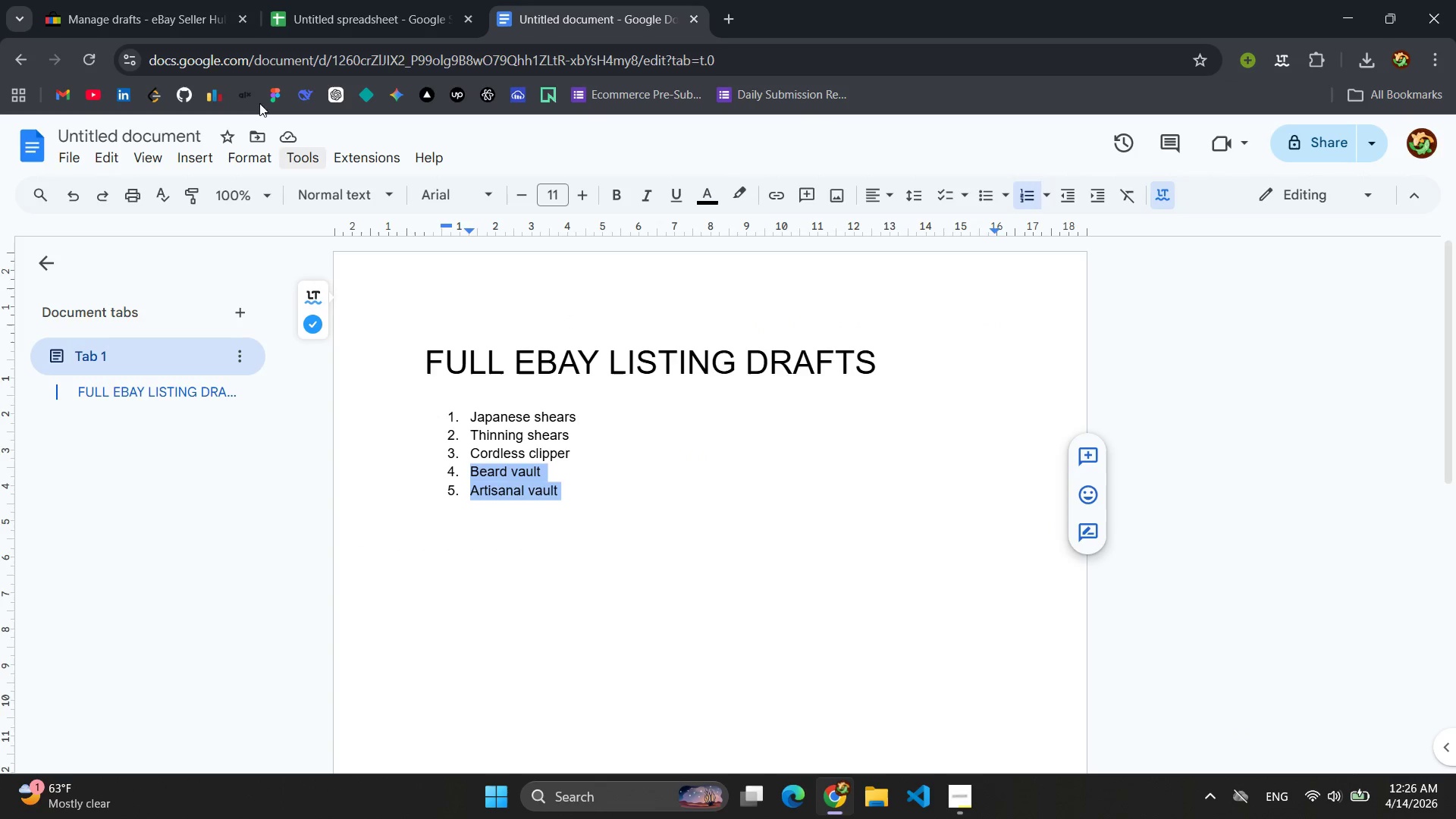 
left_click([121, 0])
 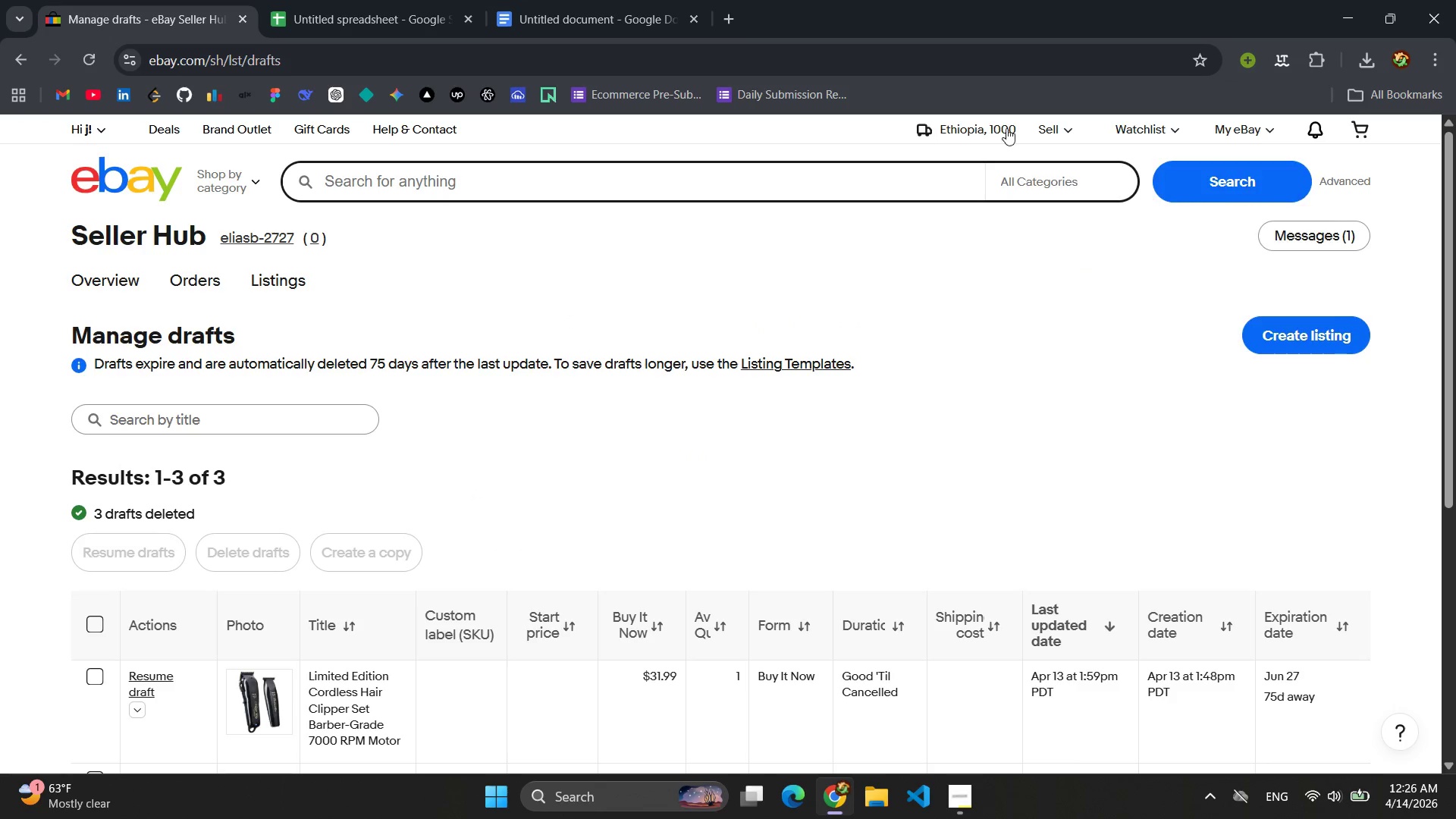 
left_click([1064, 130])
 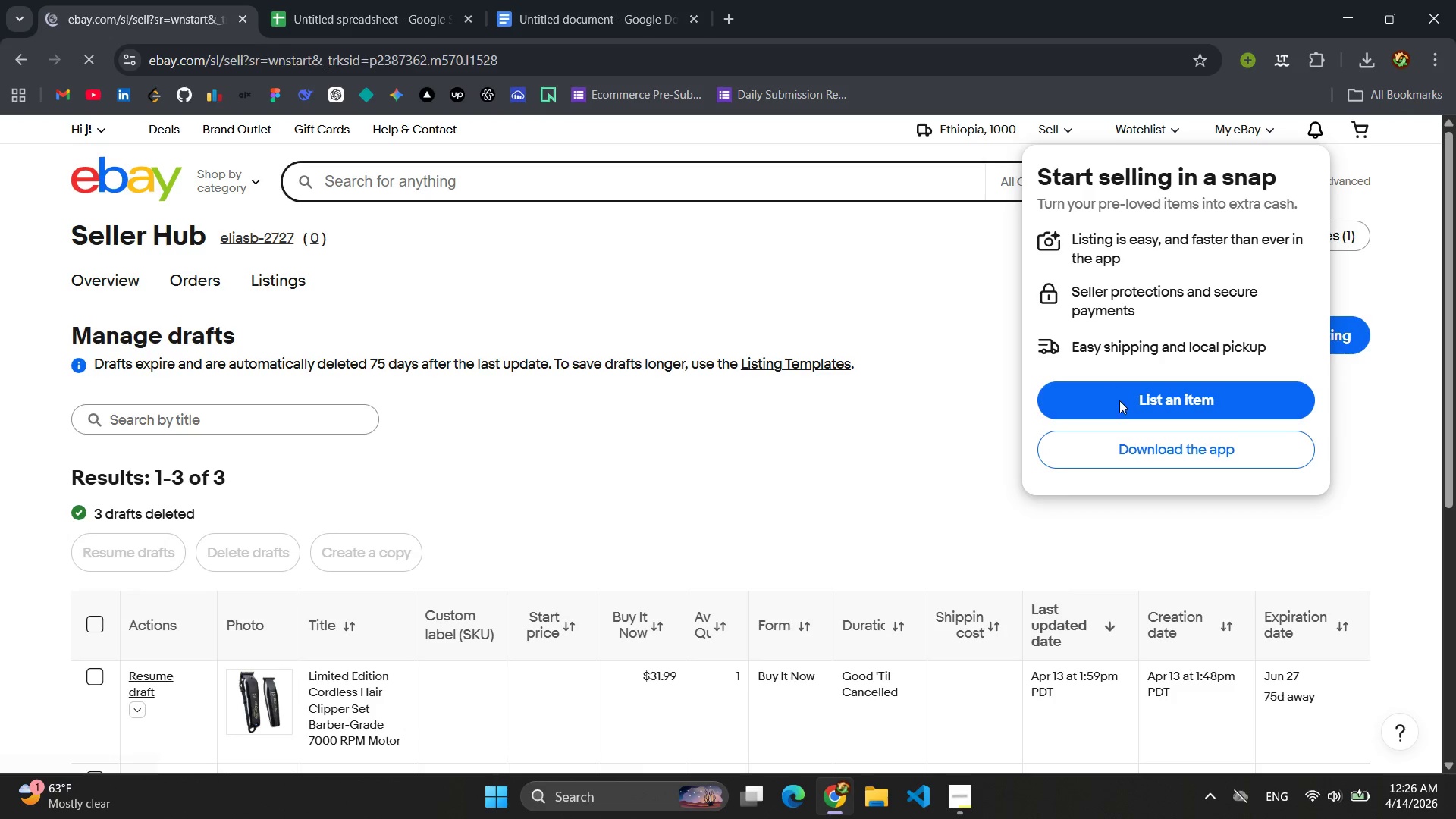 
left_click([1123, 406])
 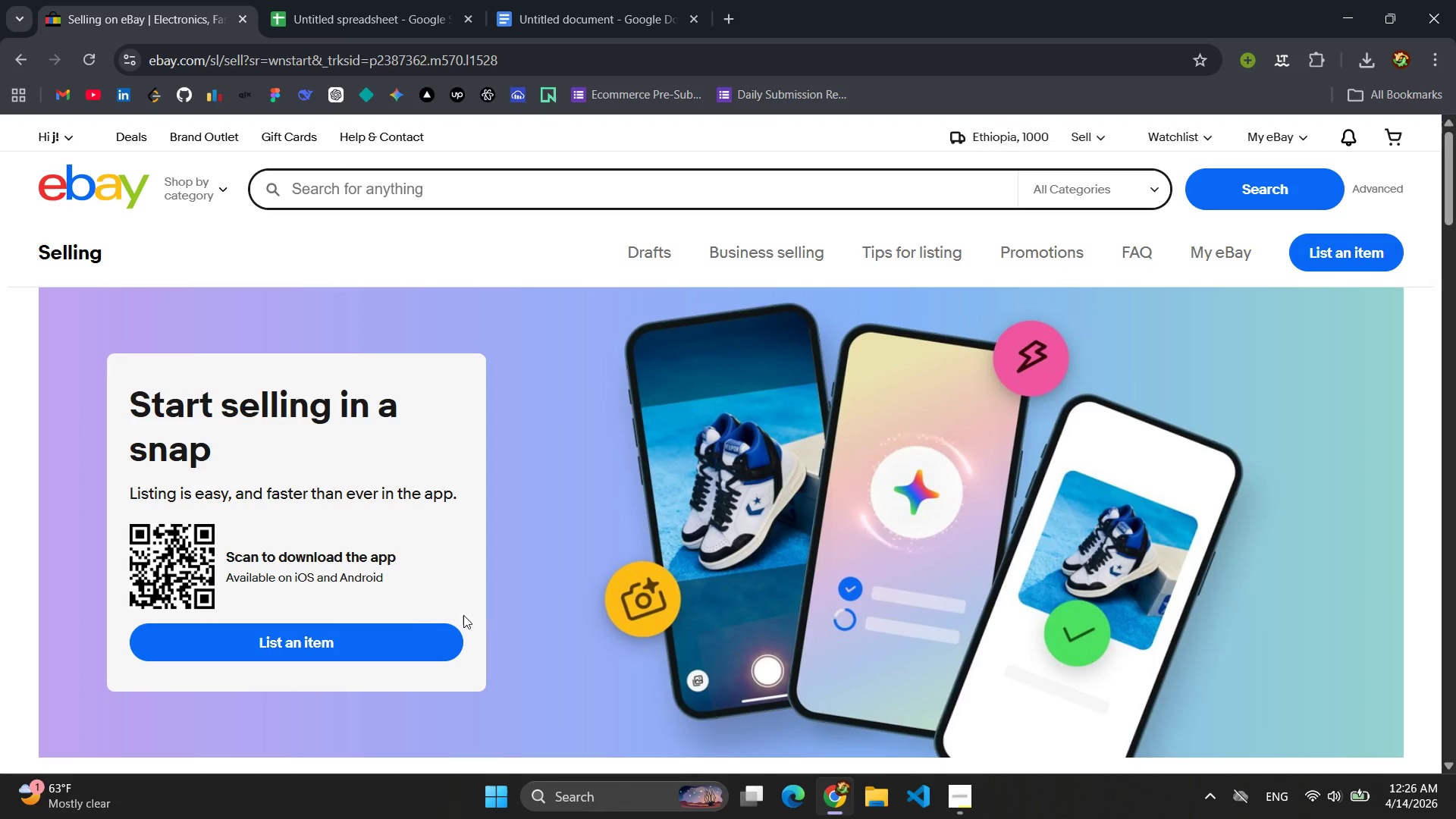 
left_click([352, 645])
 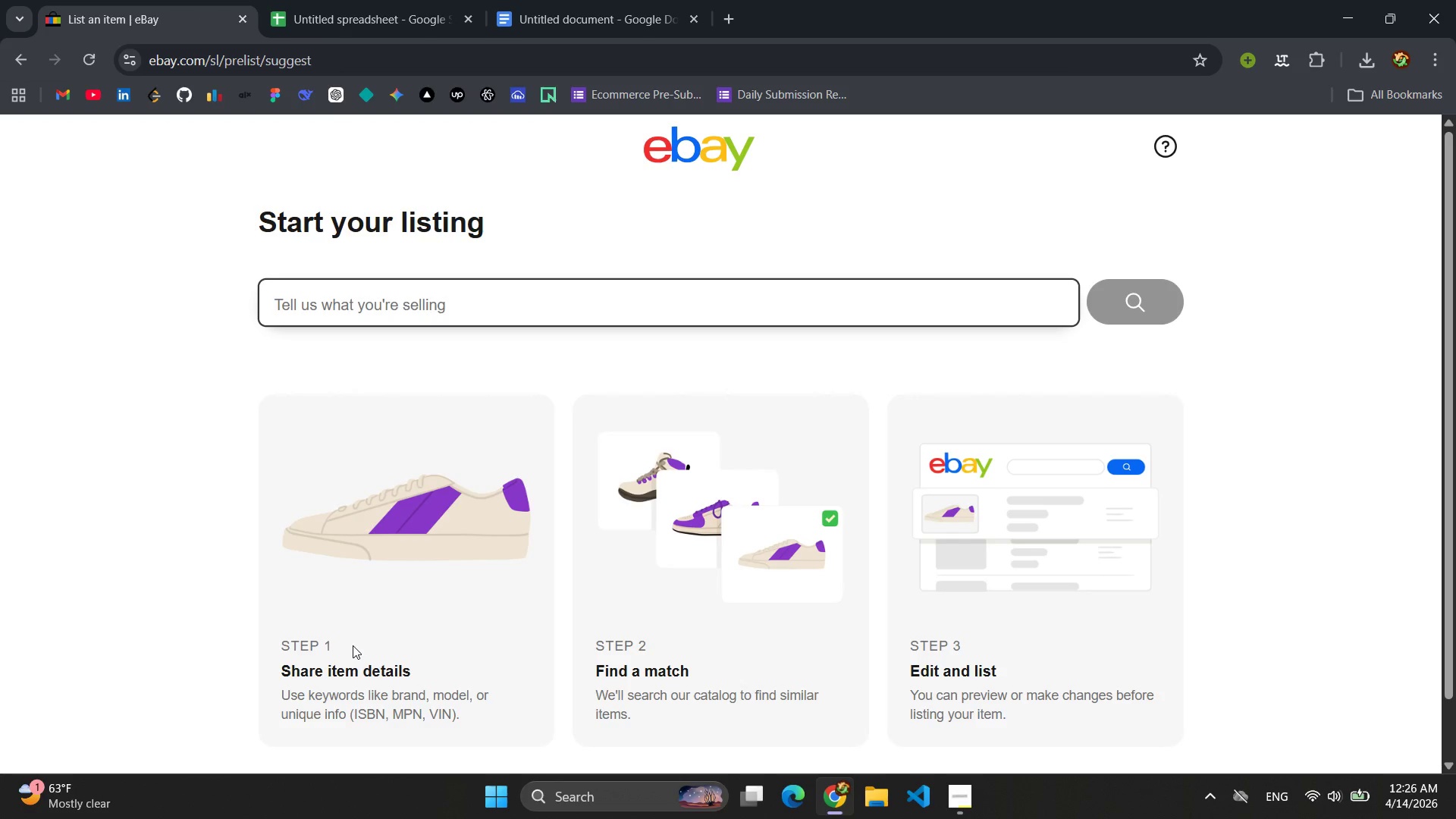 
wait(10.55)
 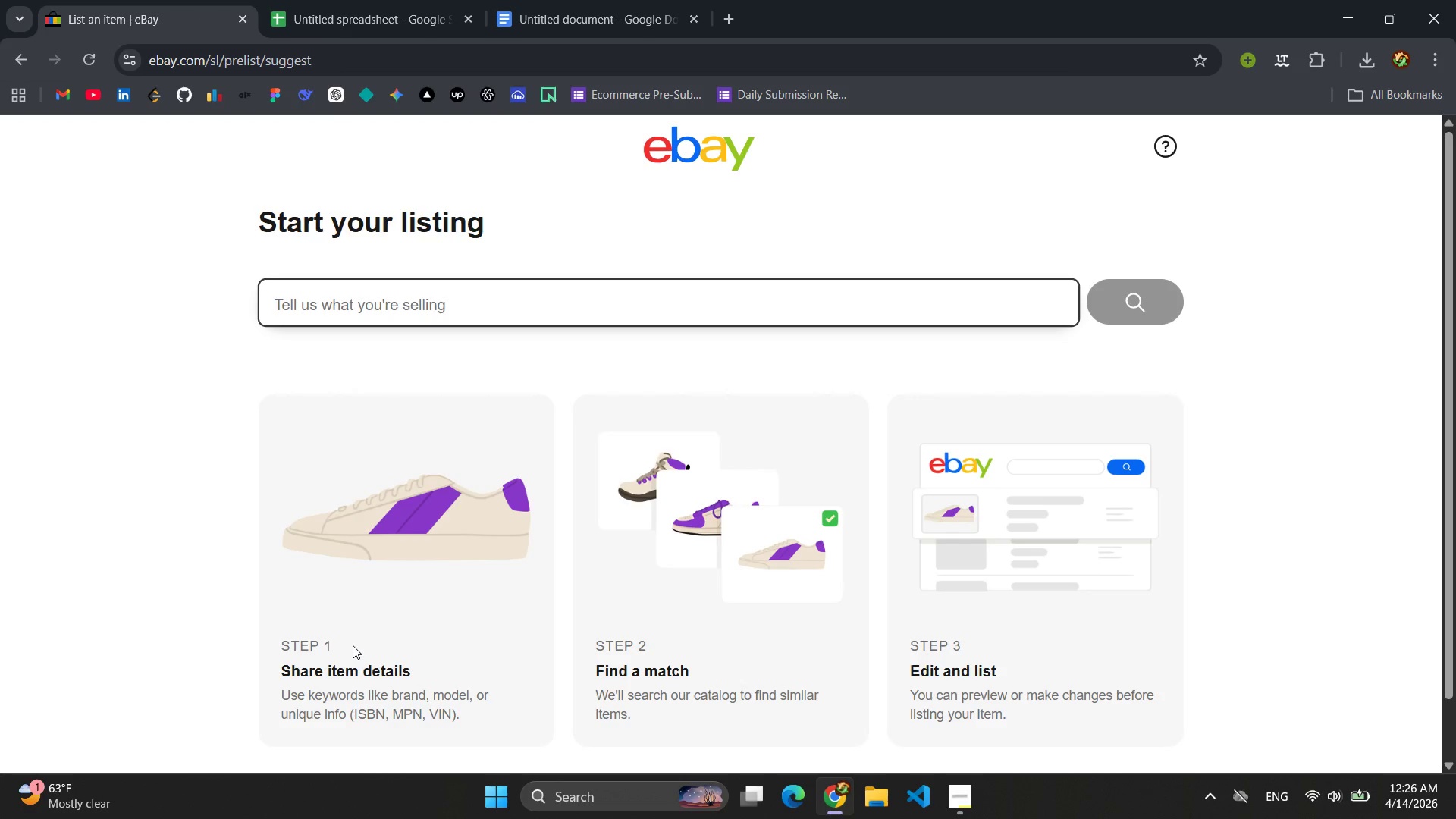 
left_click([346, 314])
 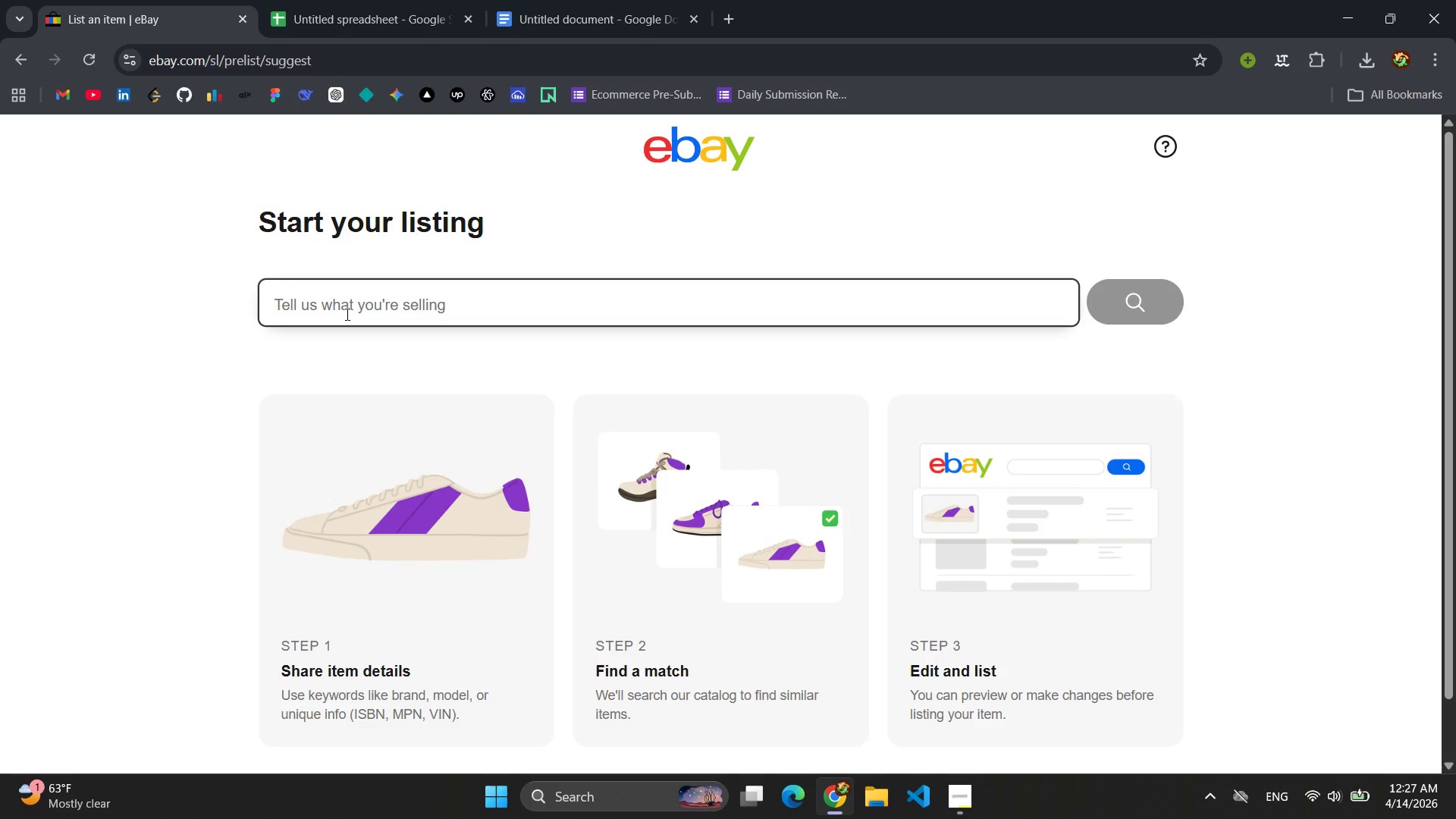 
wait(8.62)
 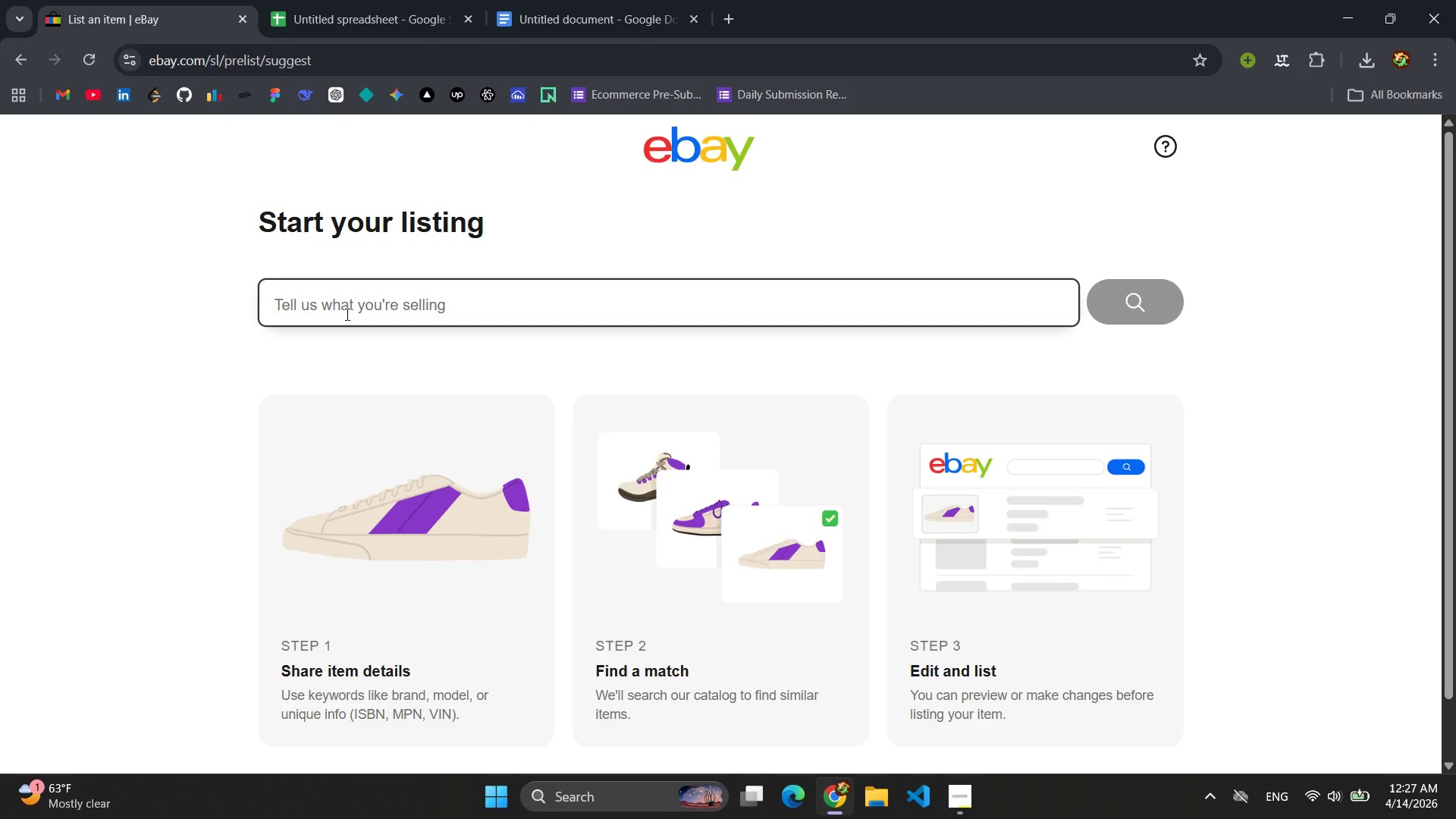 
key(B)
 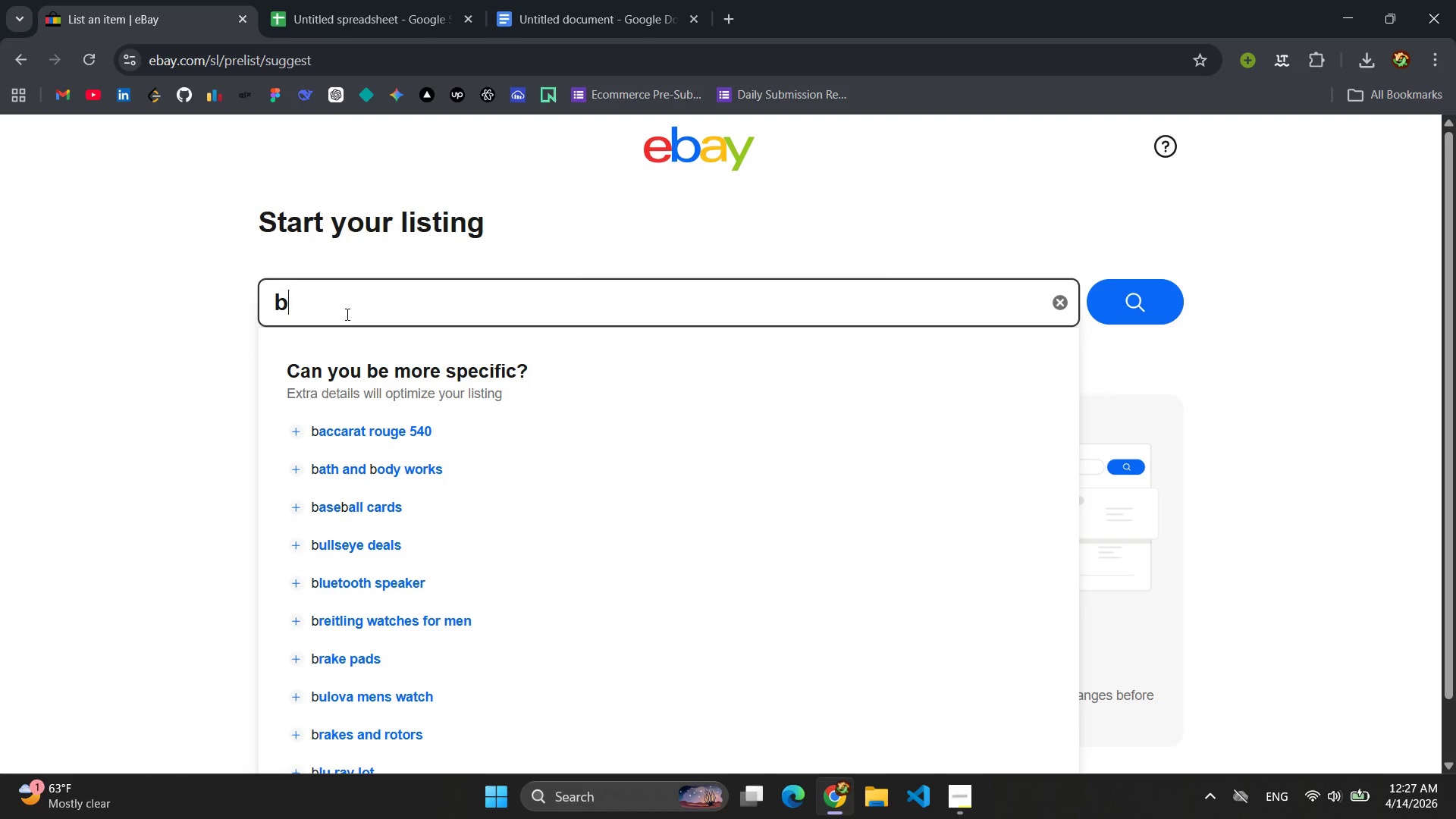 
wait(9.14)
 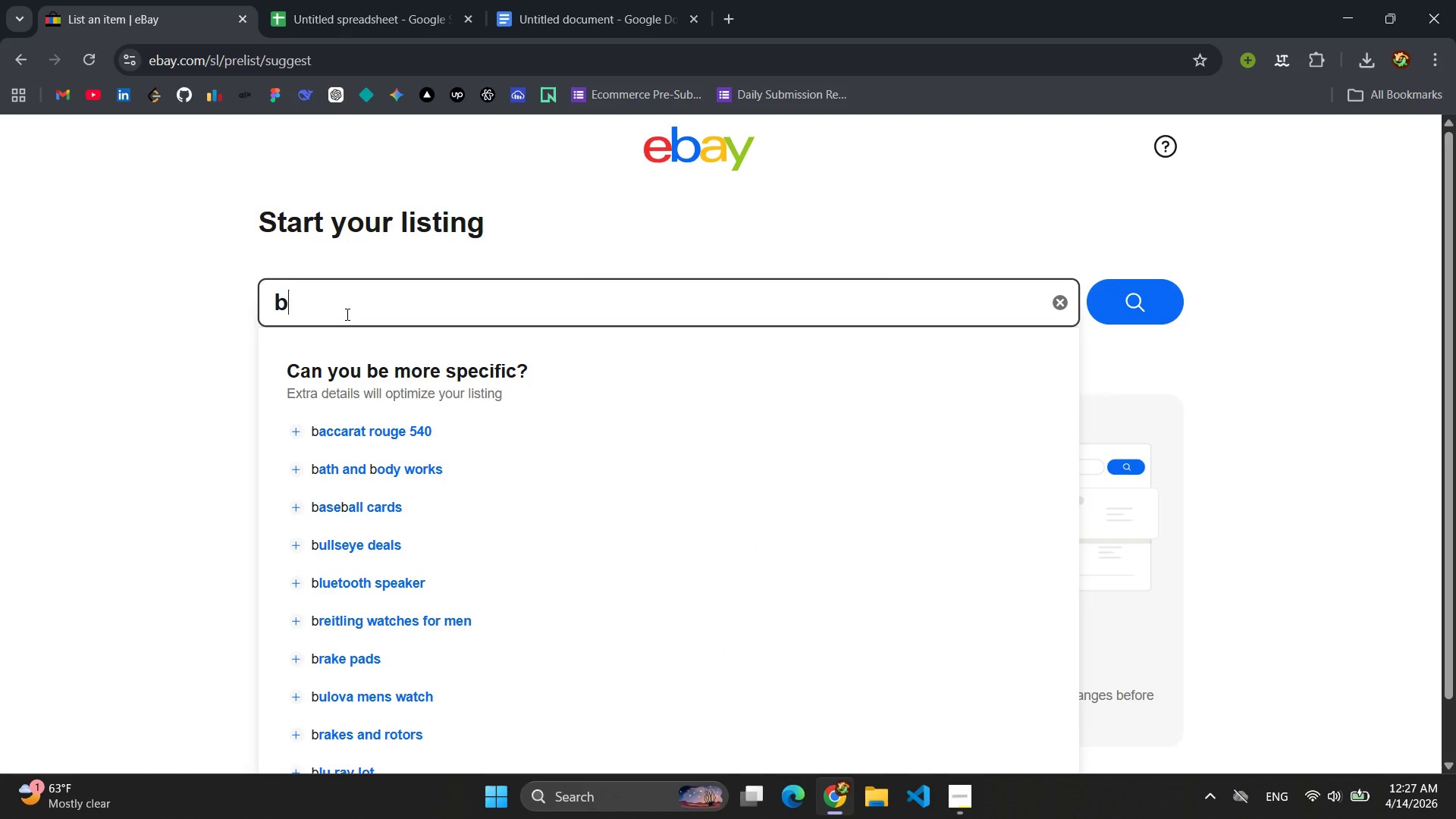 
key(Backspace)
type(Beard vault)
 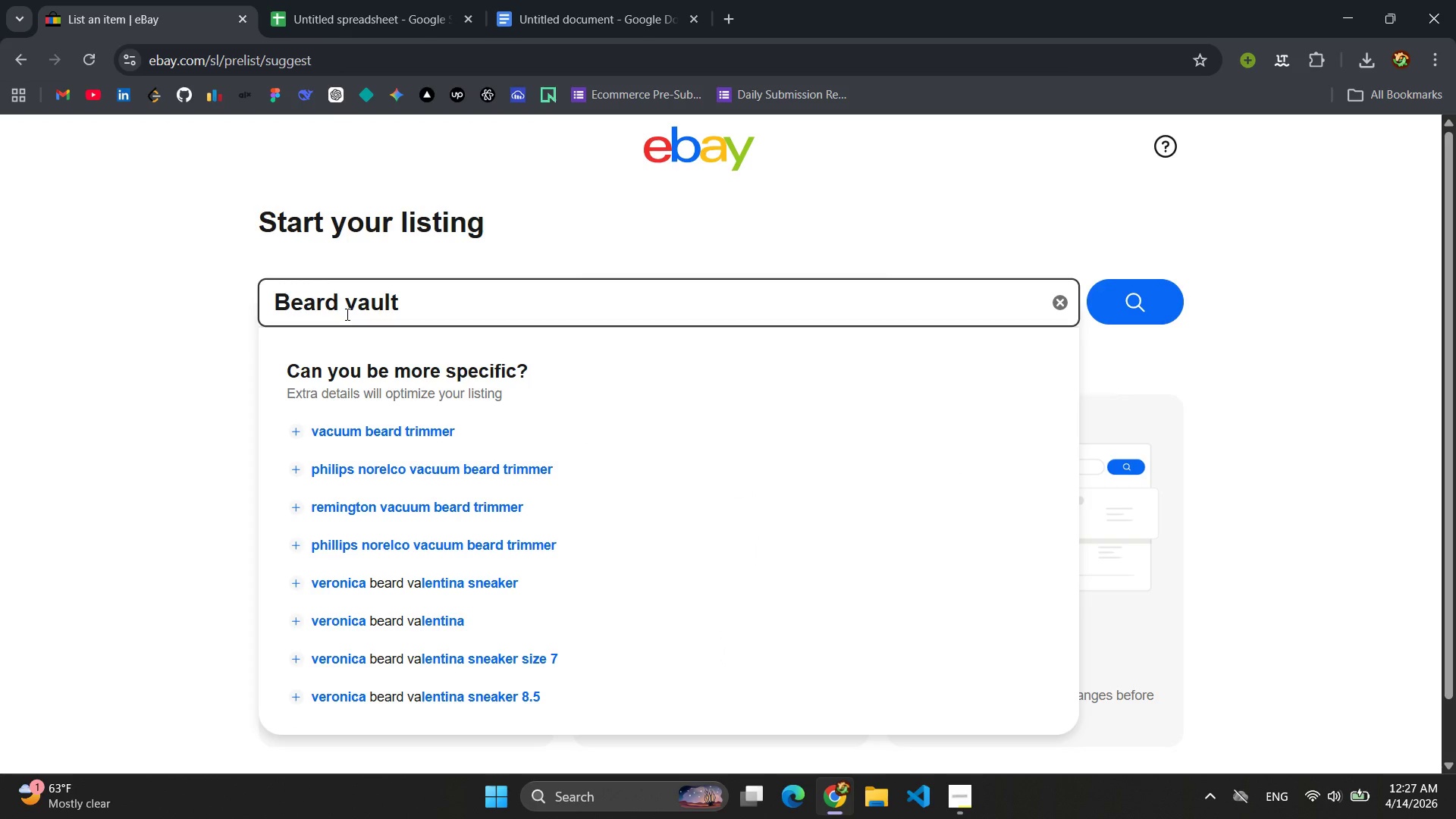 
key(Enter)
 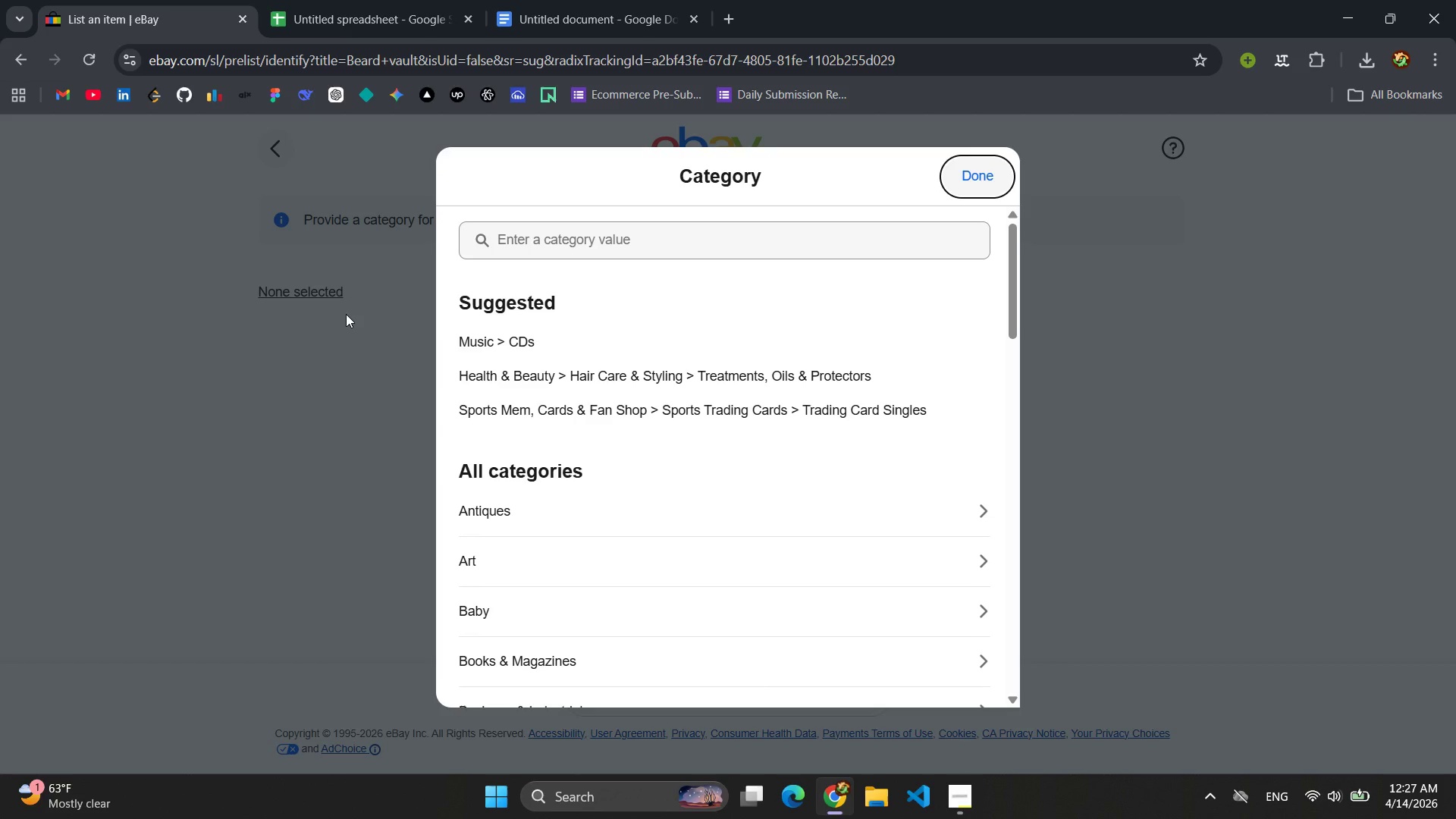 
wait(8.98)
 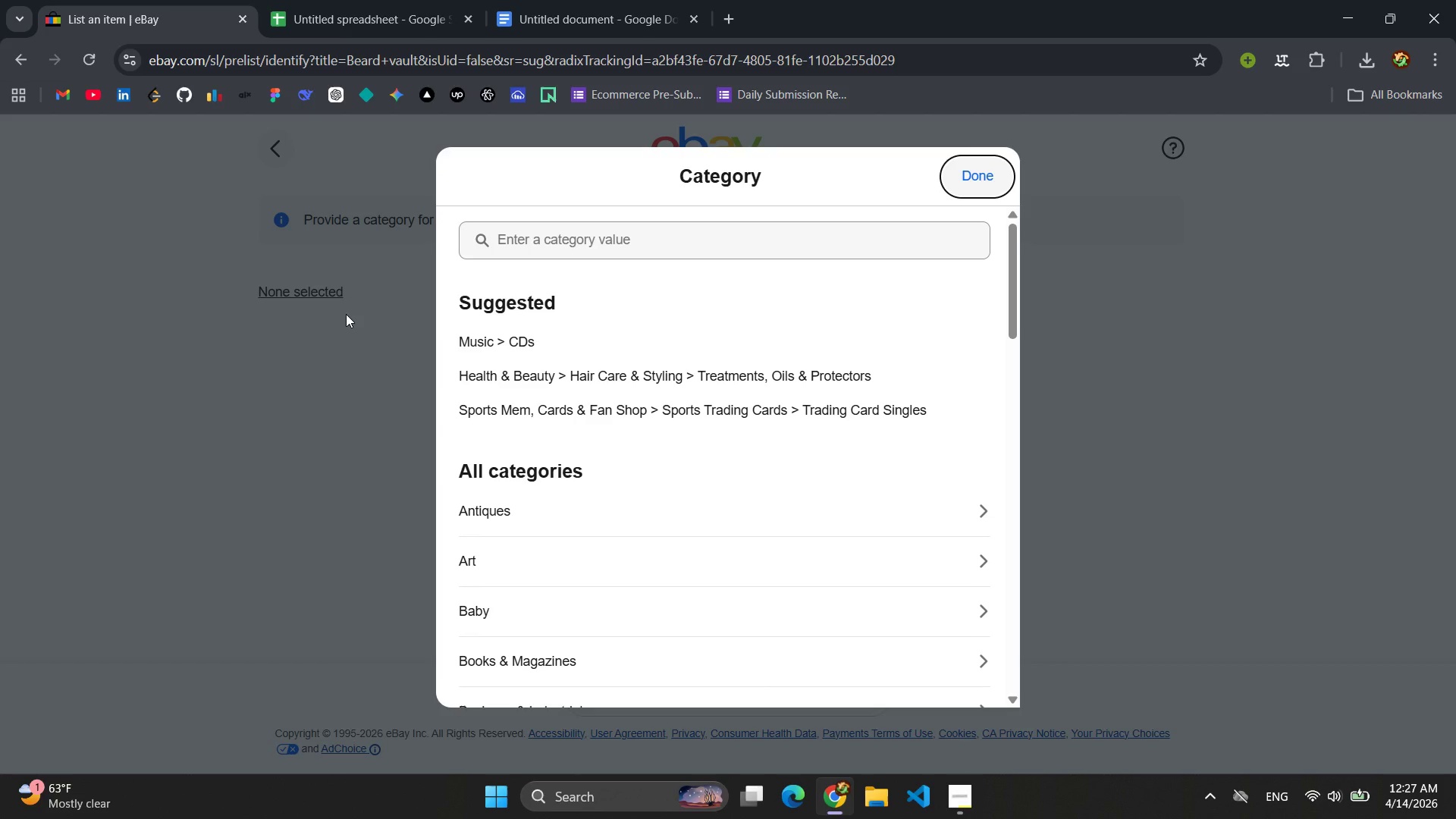 
left_click([359, 0])
 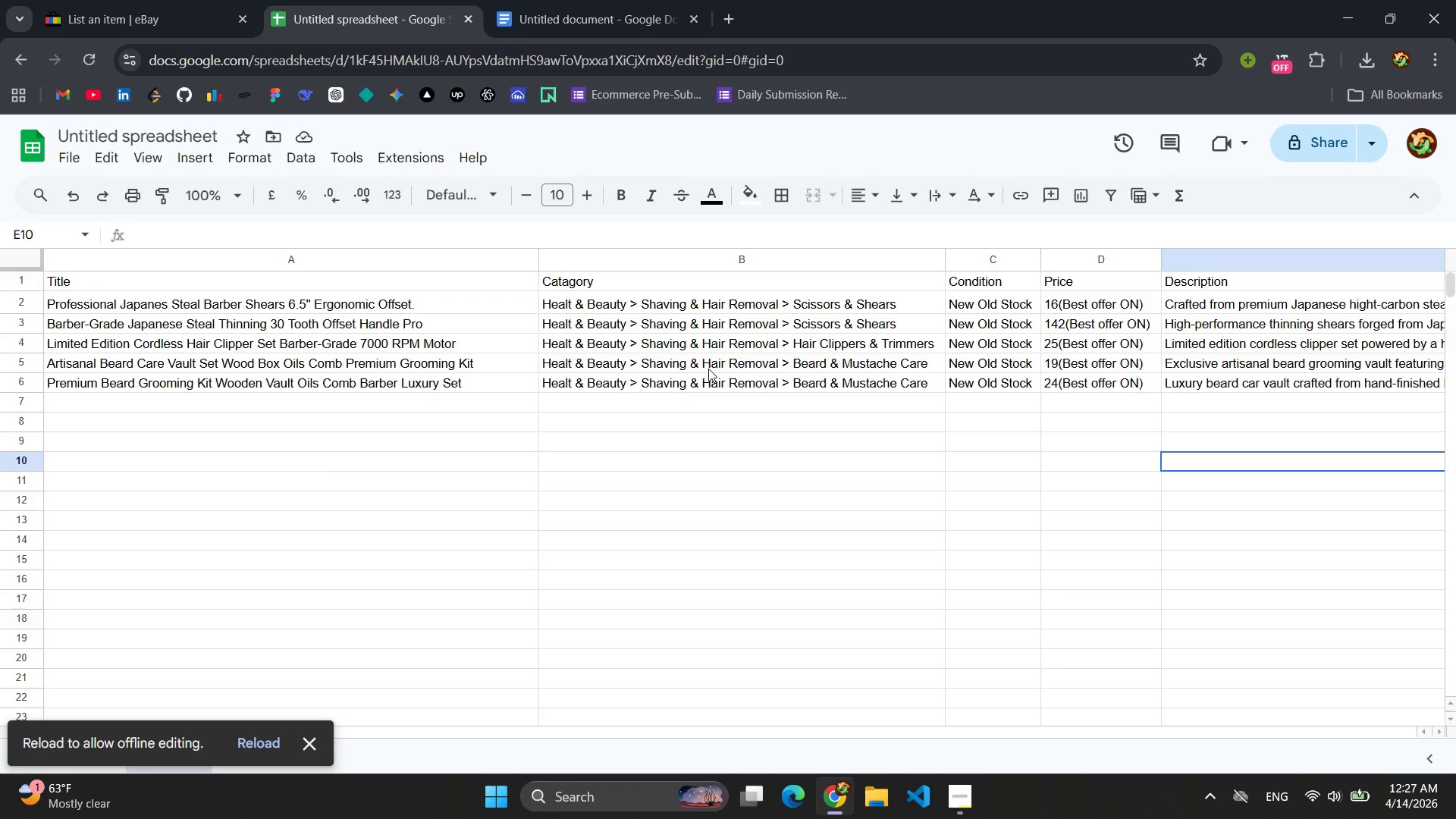 
wait(8.25)
 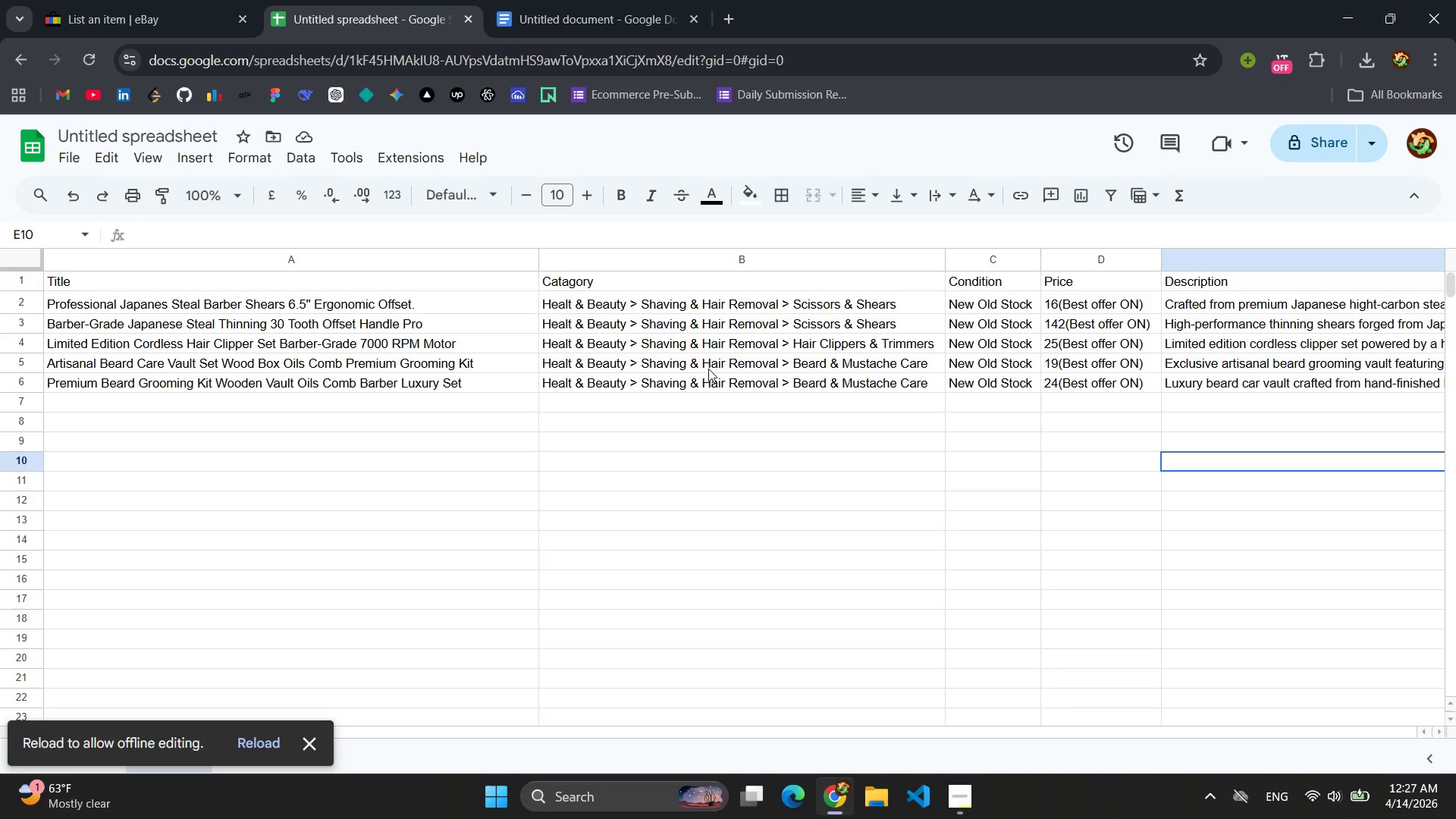 
left_click([128, 32])
 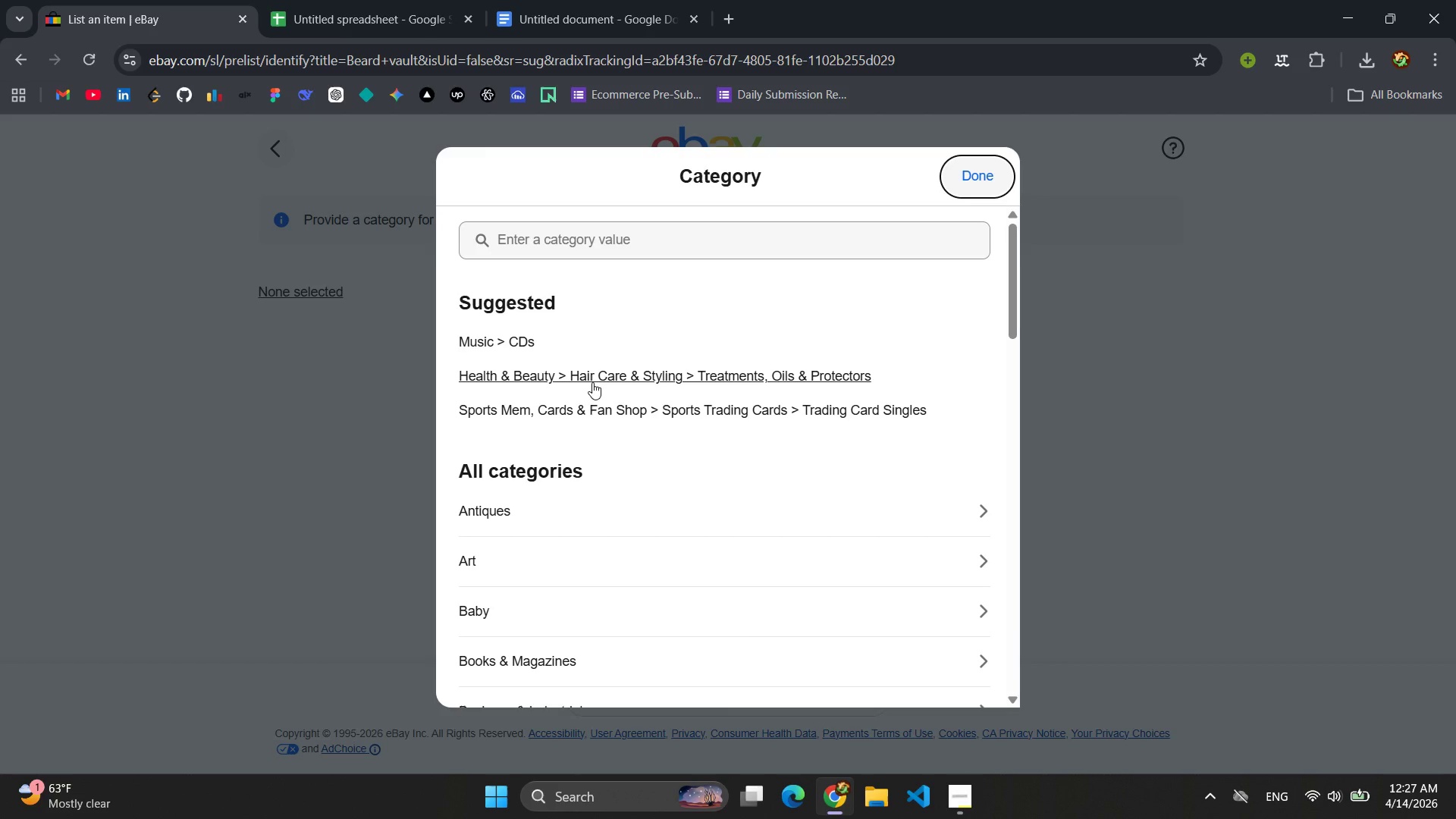 
wait(8.89)
 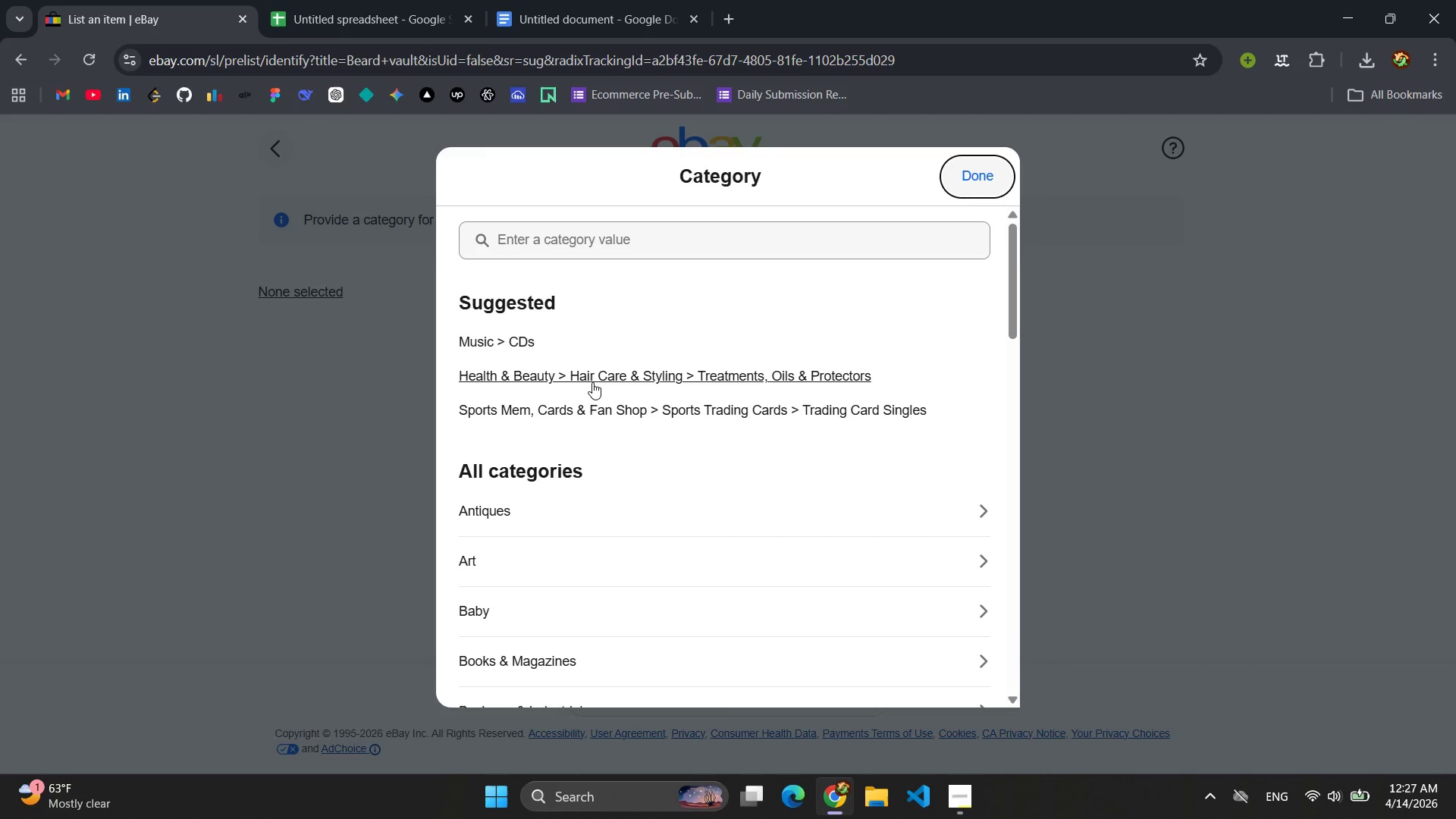 
scroll: coordinate [634, 467], scroll_direction: down, amount: 10.0
 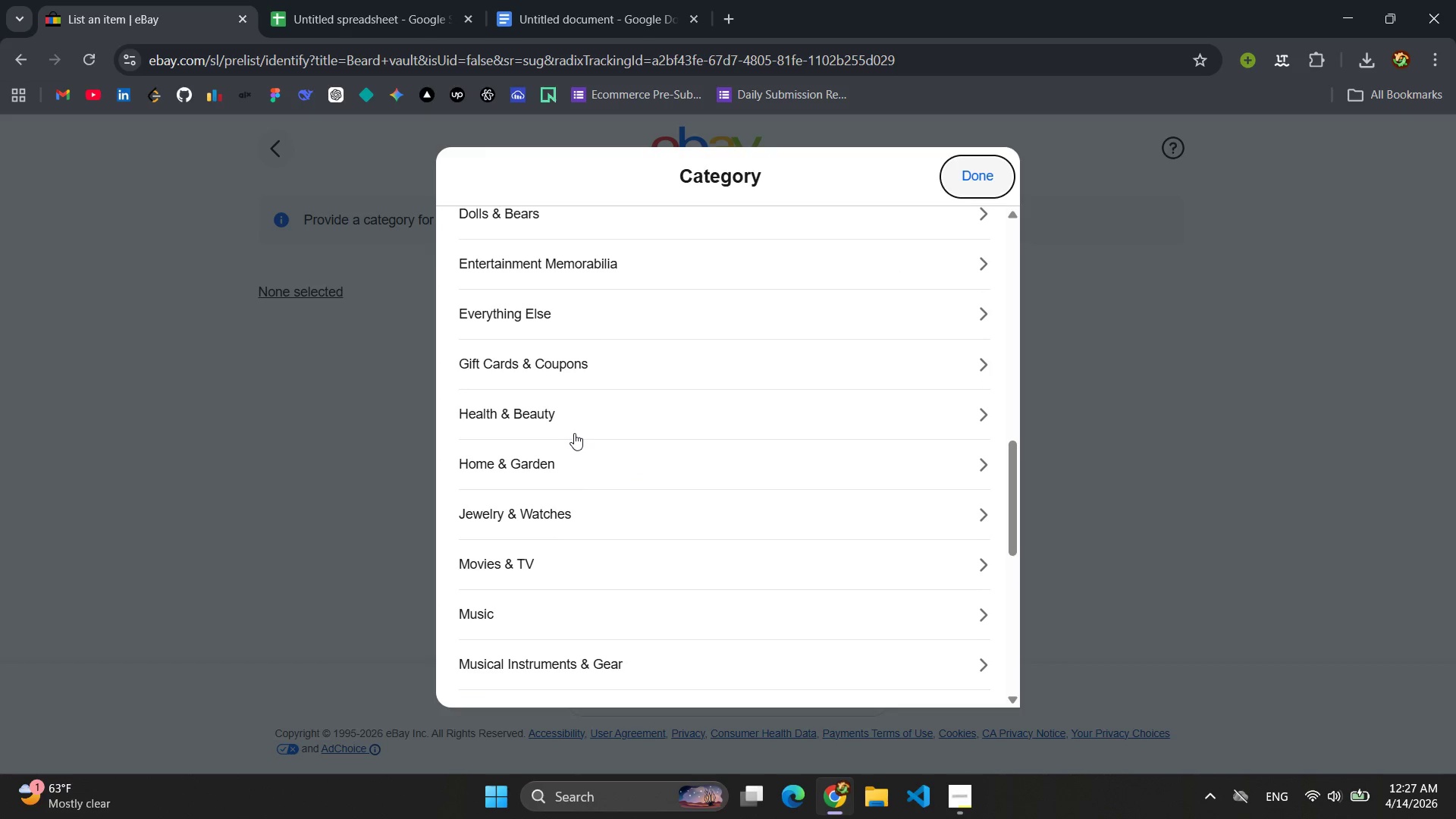 
left_click([584, 420])
 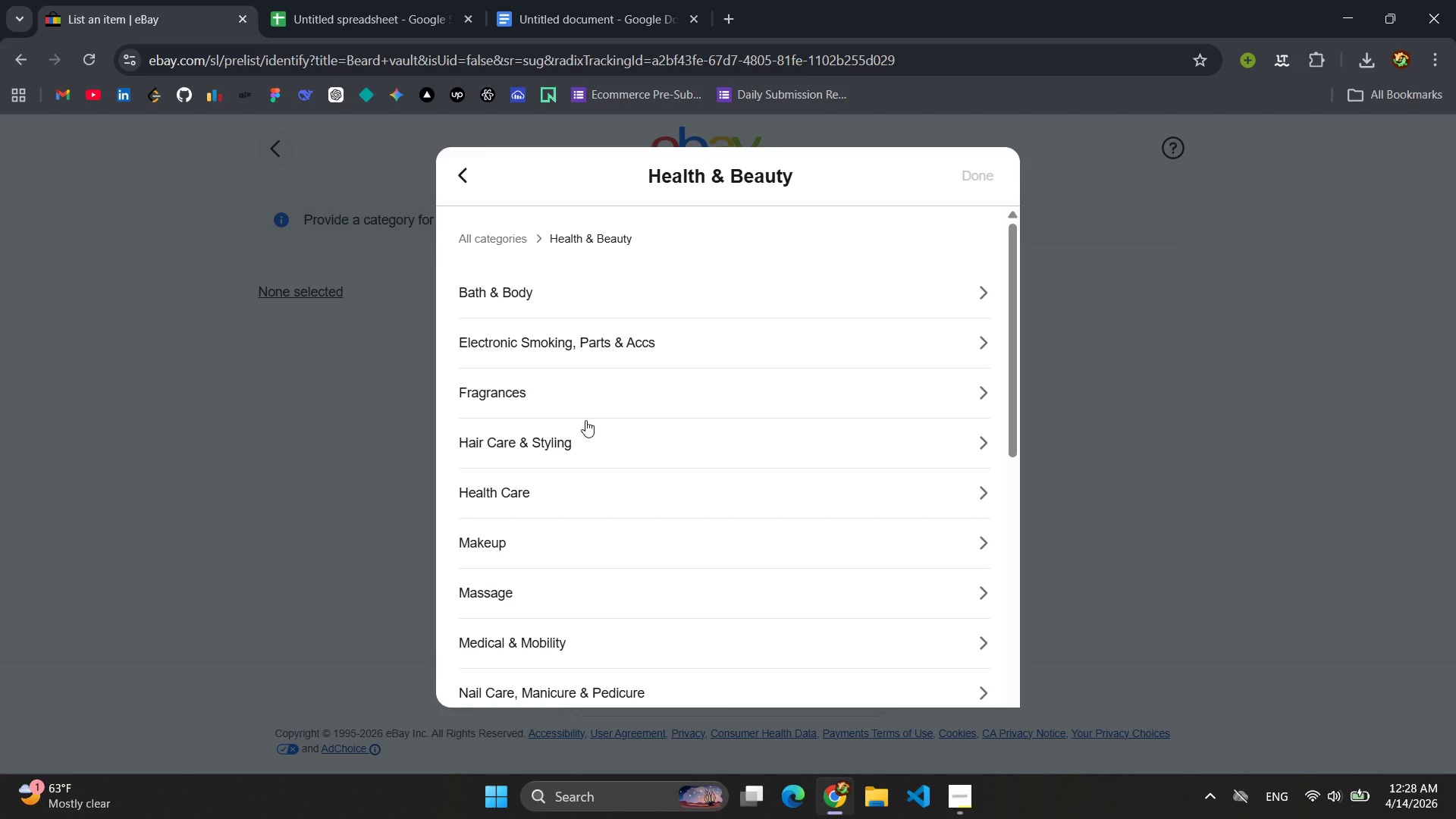 
wait(17.03)
 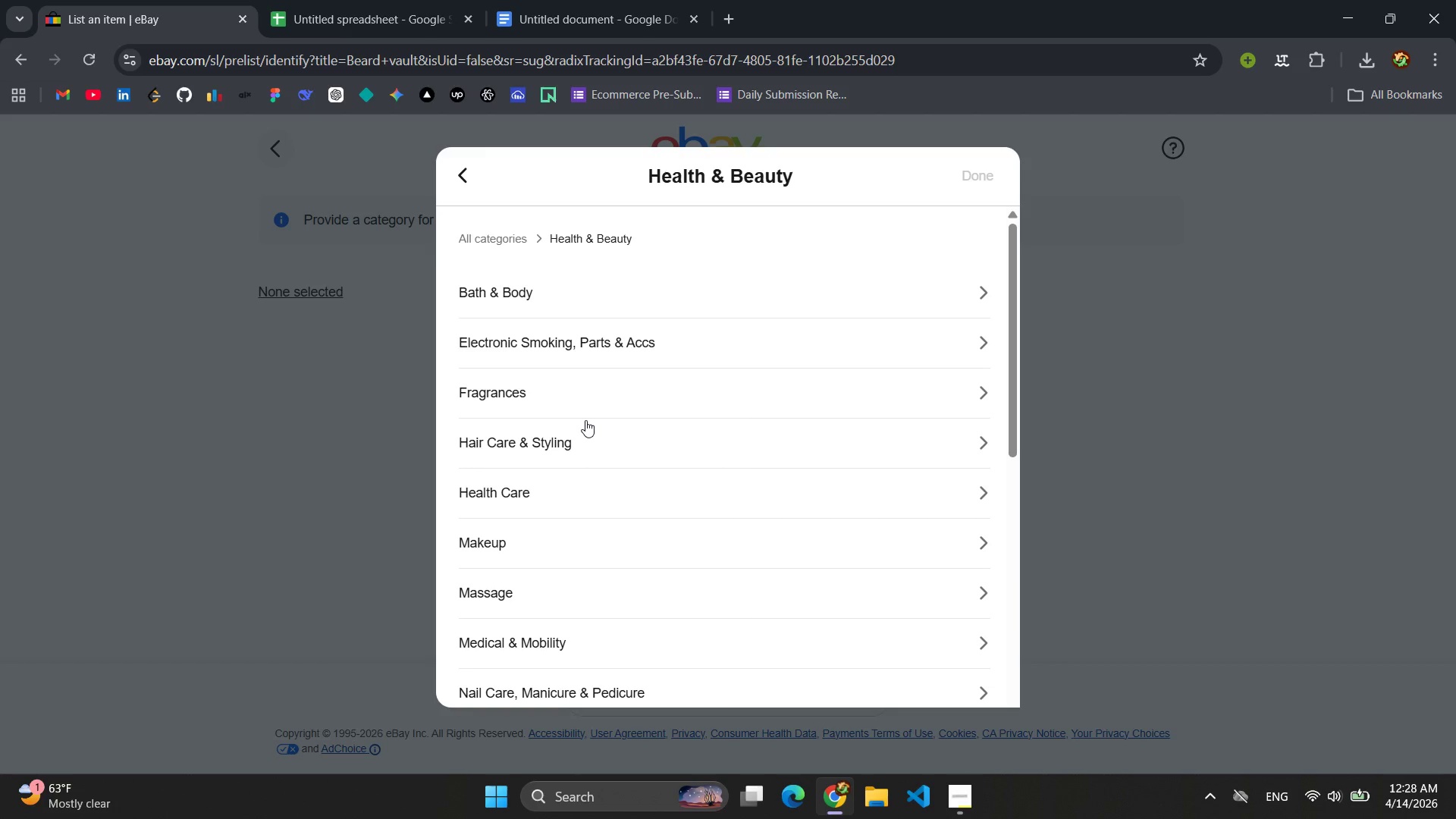 
scroll: coordinate [585, 420], scroll_direction: down, amount: 2.0
 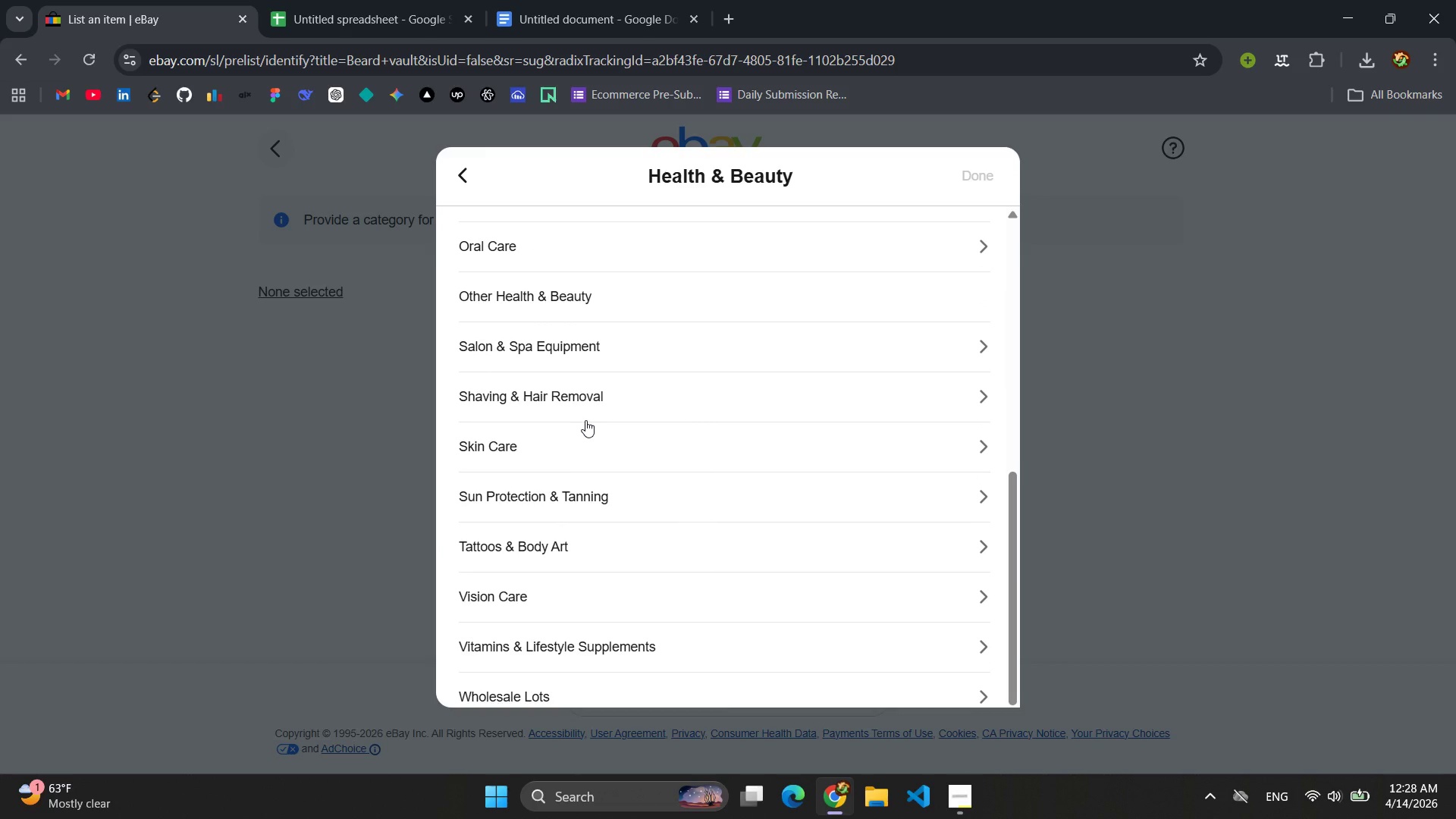 
scroll: coordinate [585, 420], scroll_direction: up, amount: 6.0
 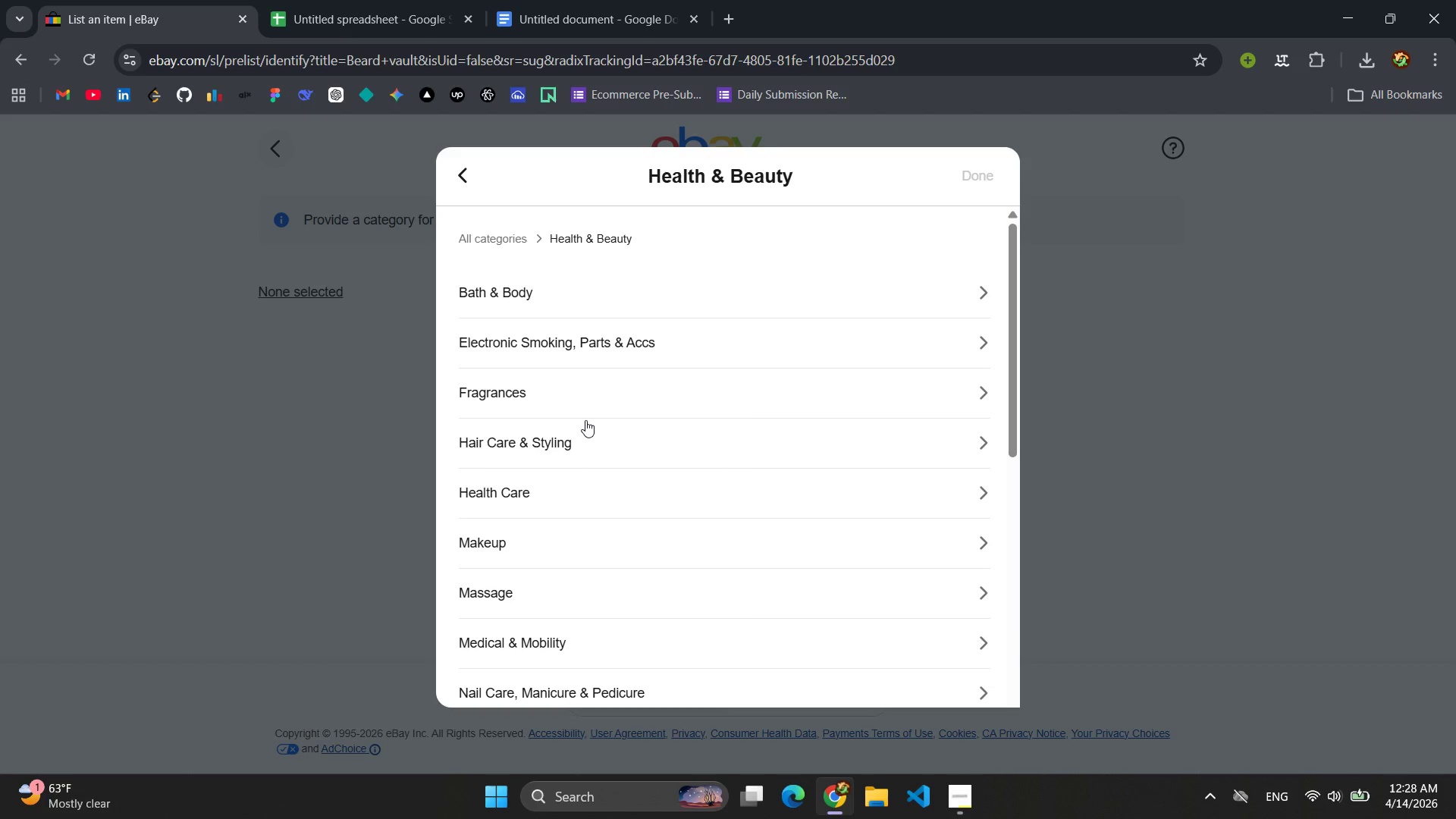 
wait(12.46)
 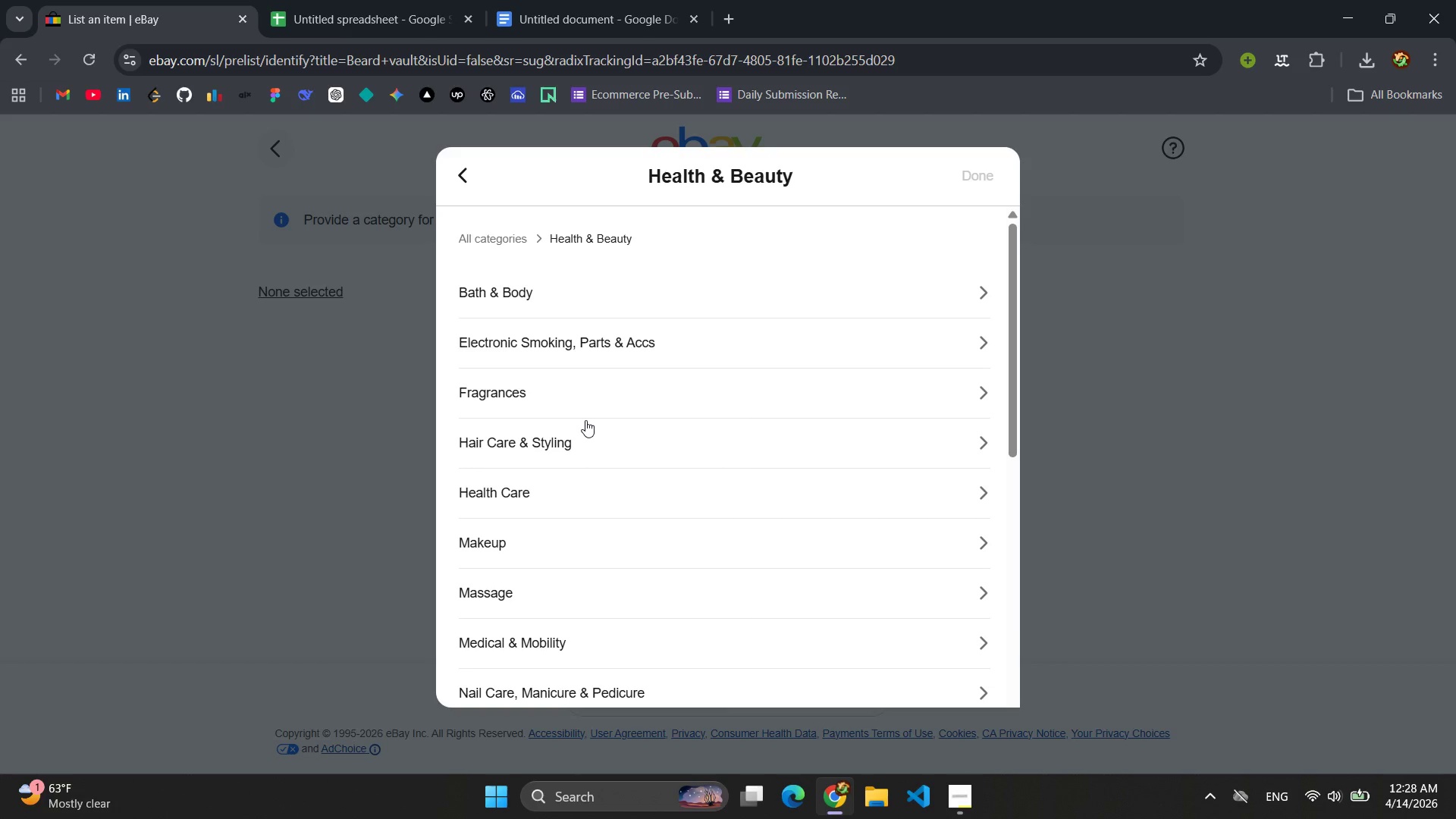 
scroll: coordinate [605, 441], scroll_direction: up, amount: 4.0
 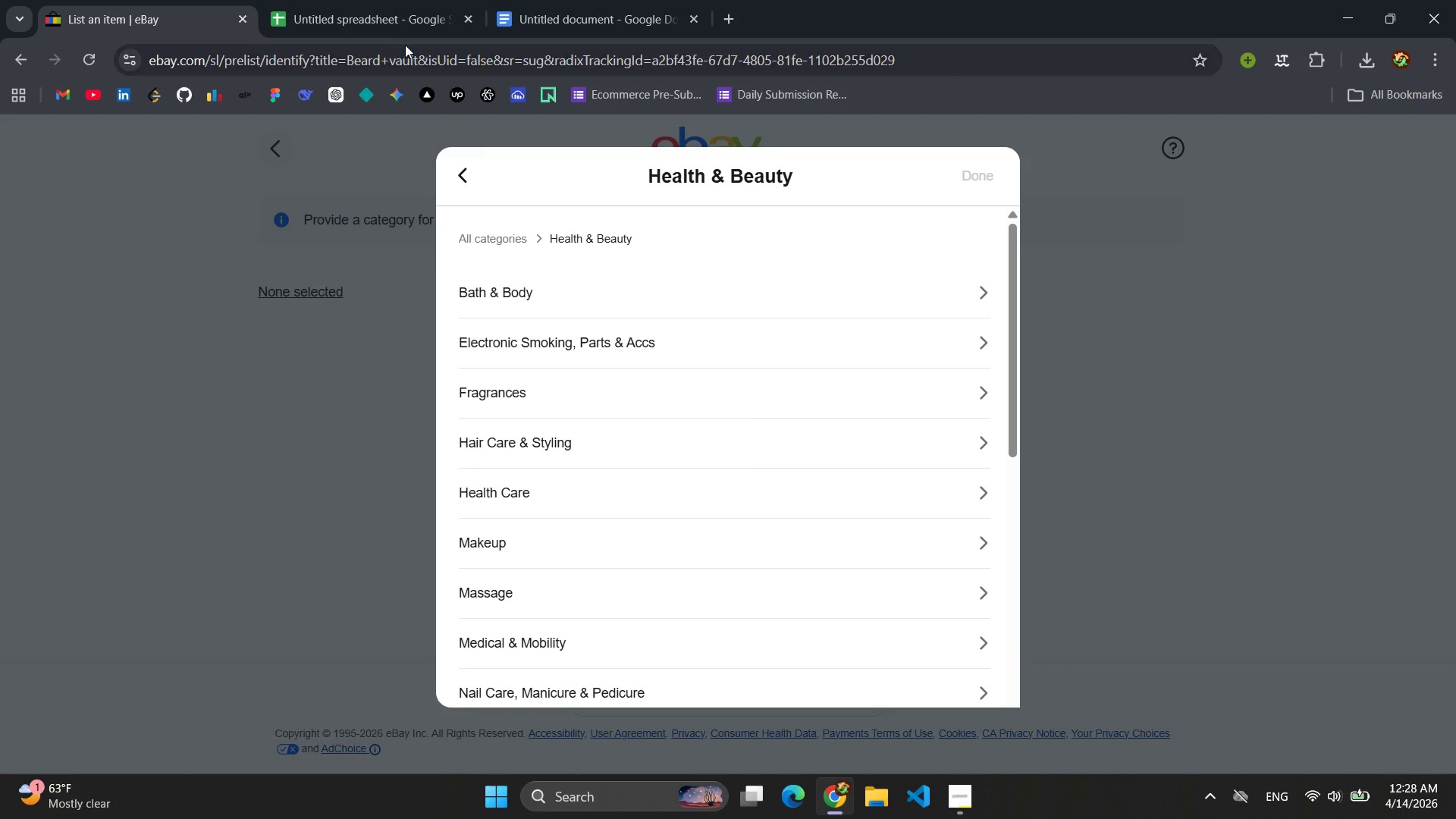 
left_click([362, 13])
 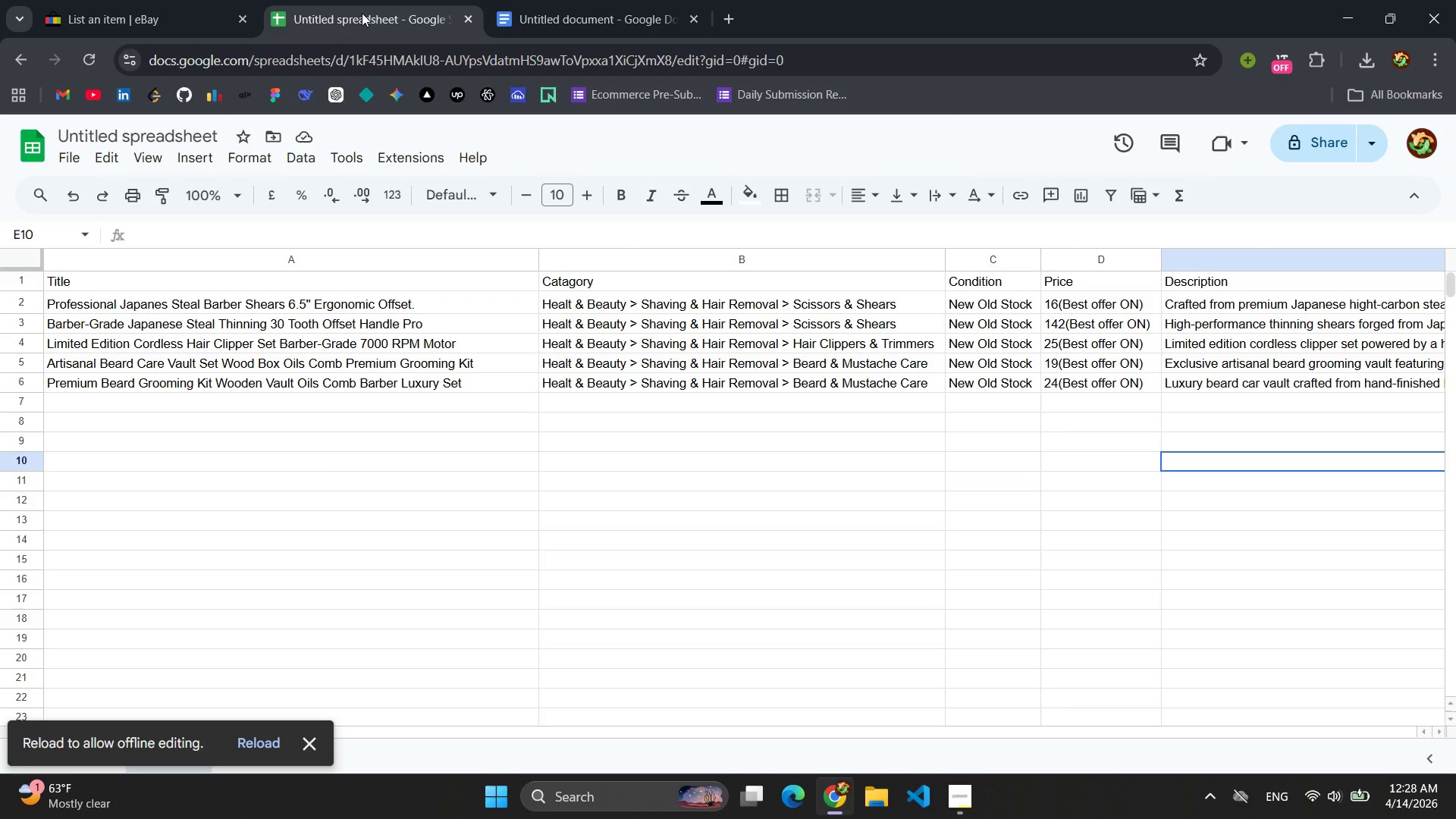 
left_click([144, 17])
 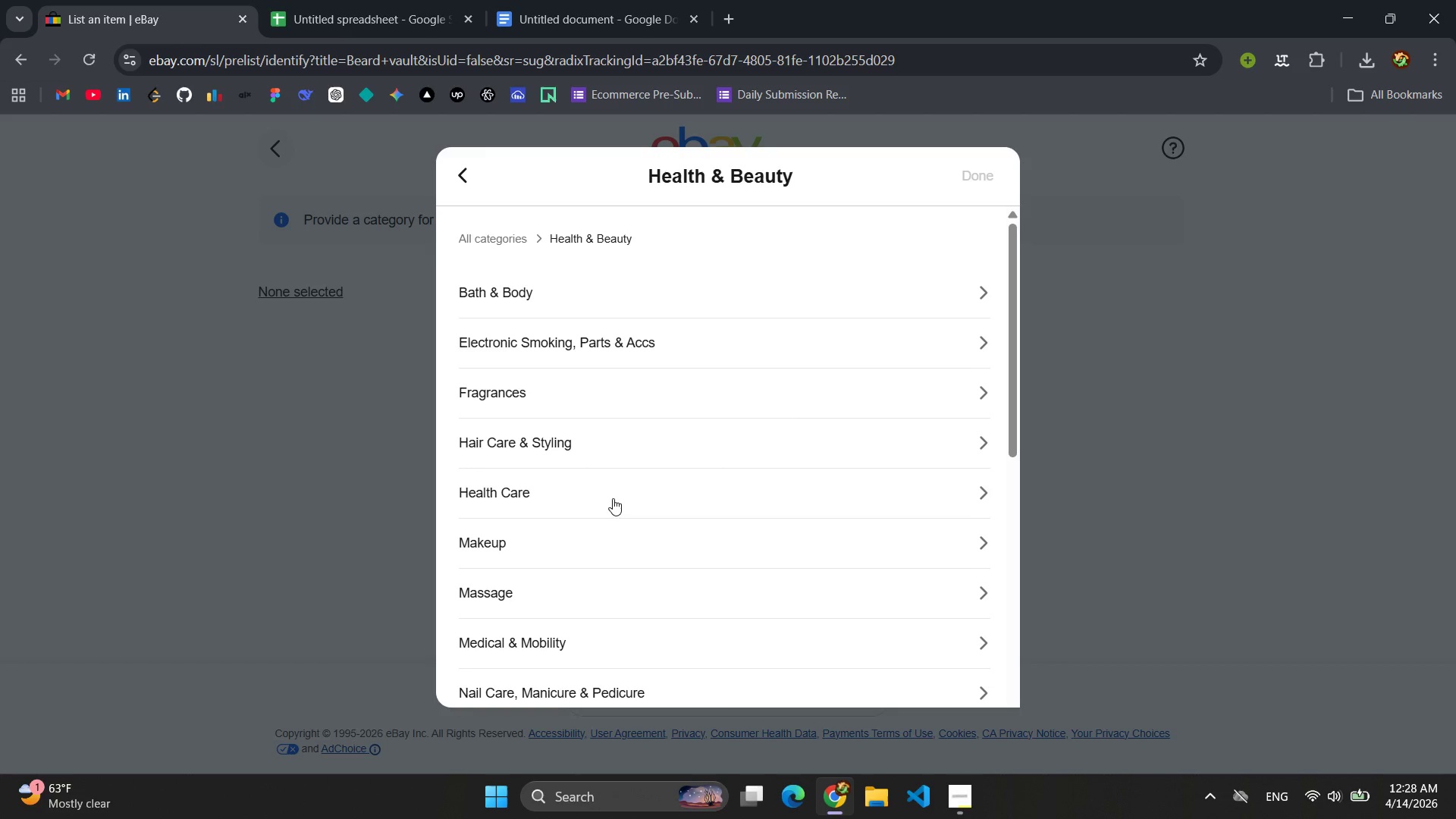 
scroll: coordinate [606, 514], scroll_direction: down, amount: 4.0
 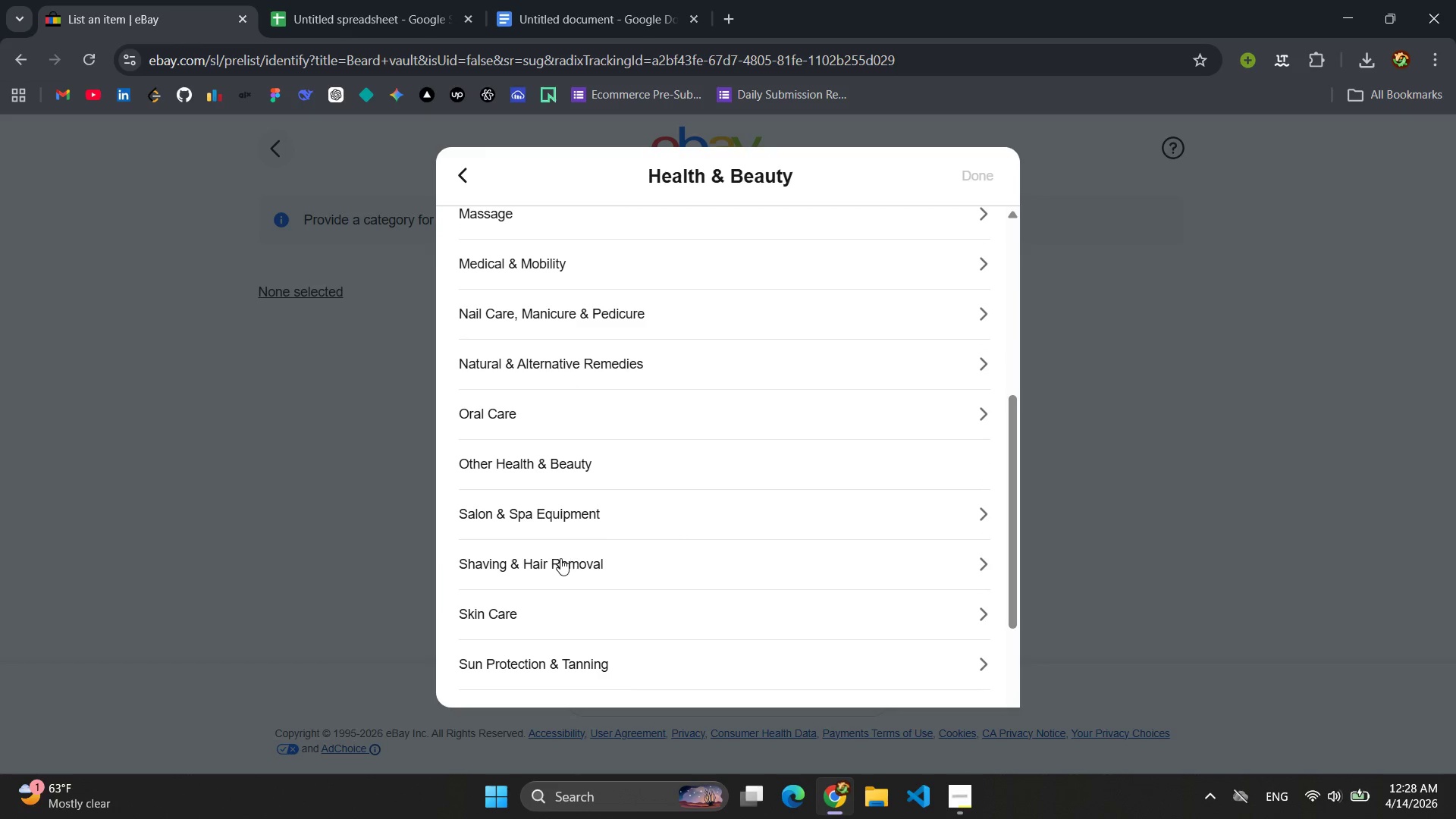 
left_click([560, 558])
 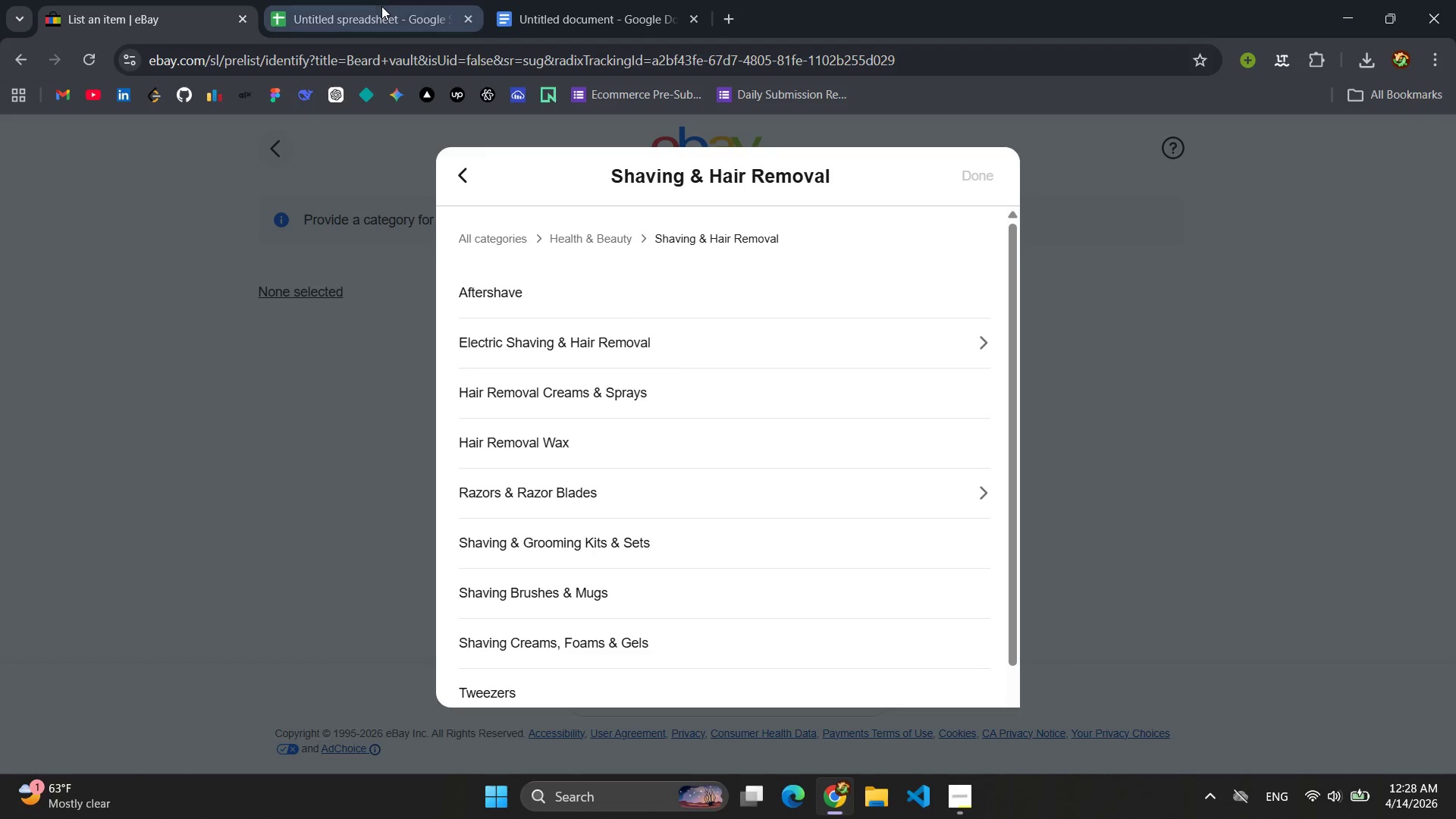 
left_click([381, 6])
 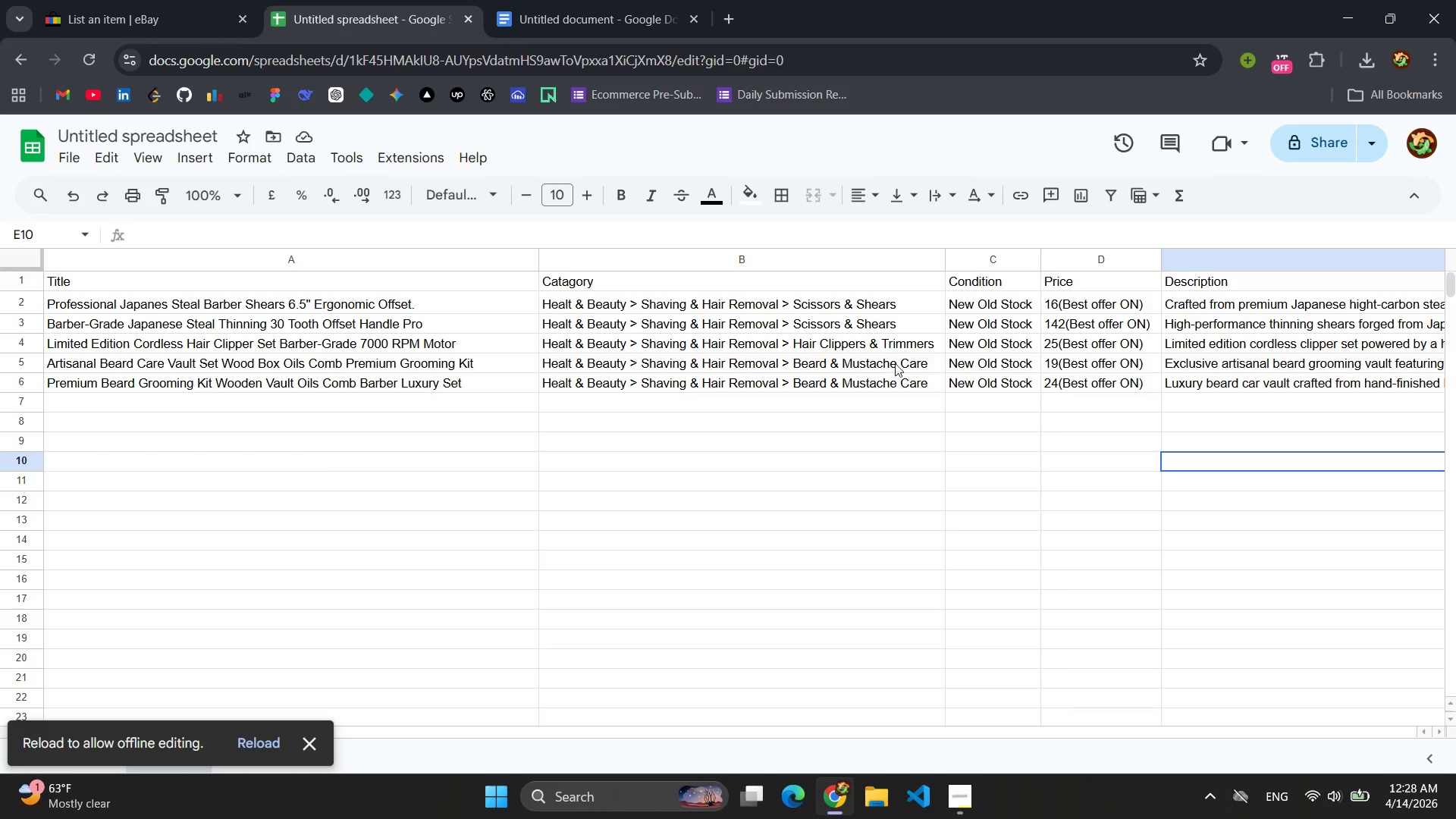 
wait(5.08)
 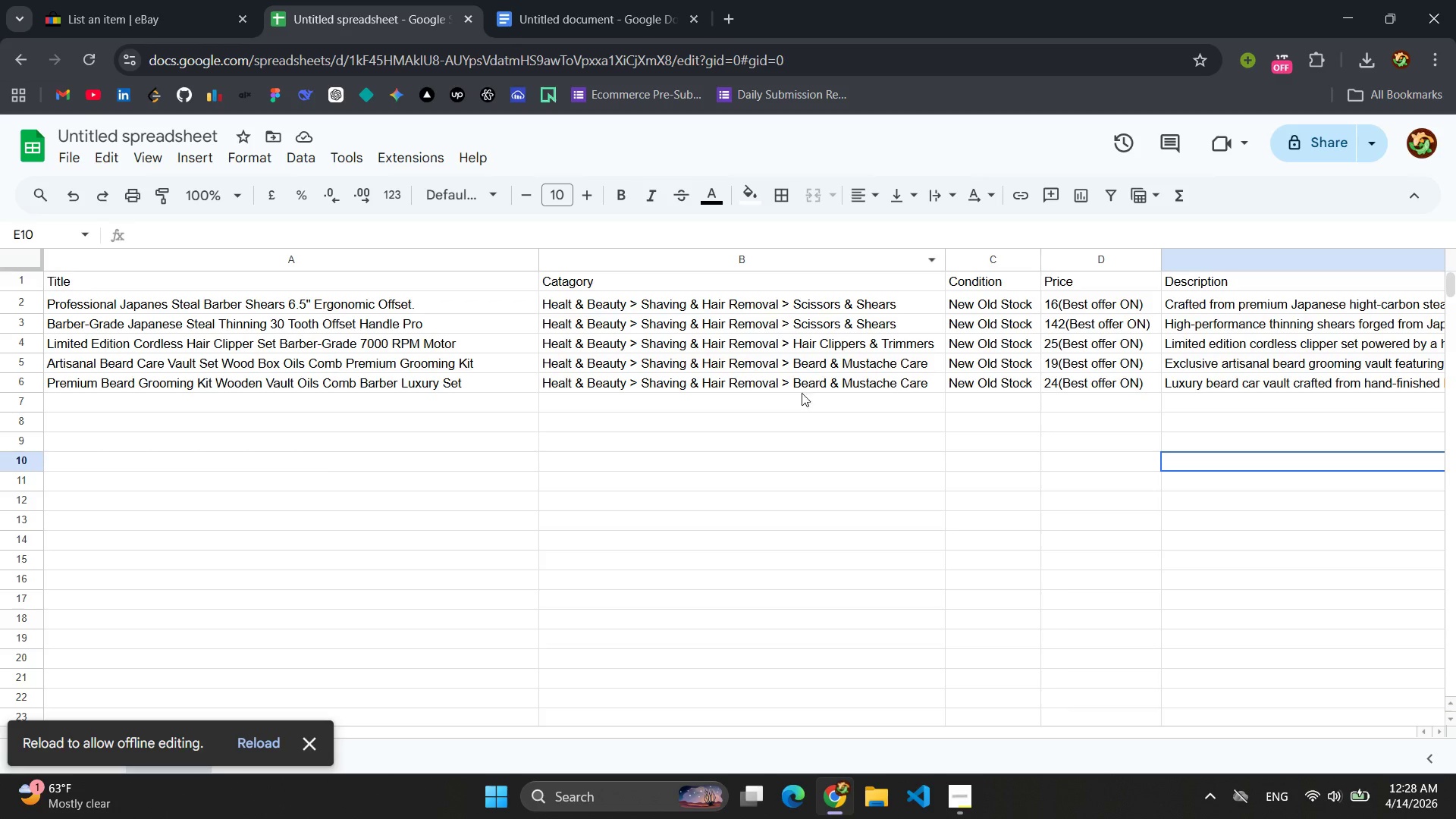 
left_click([636, 7])
 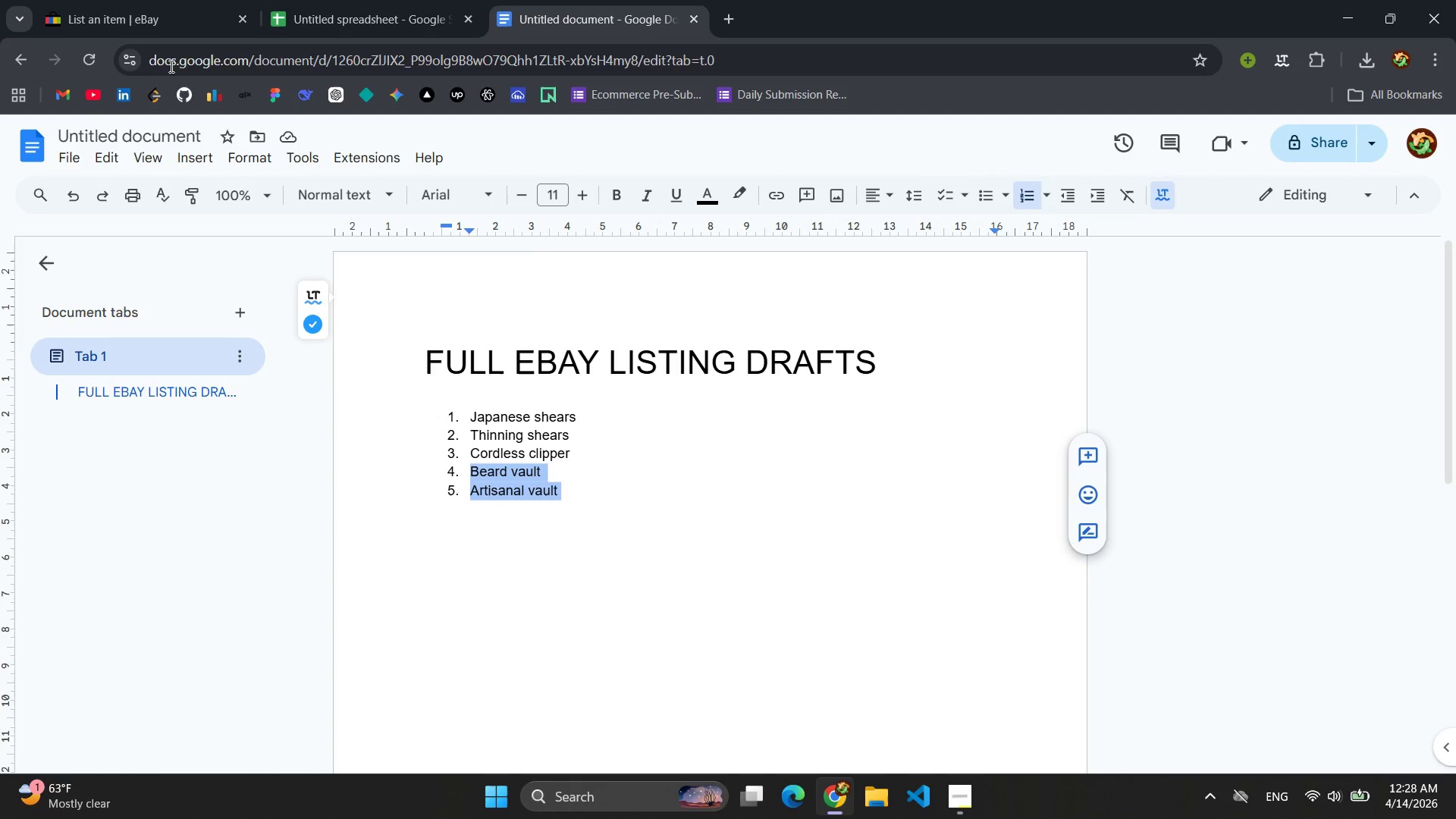 
left_click([116, 7])
 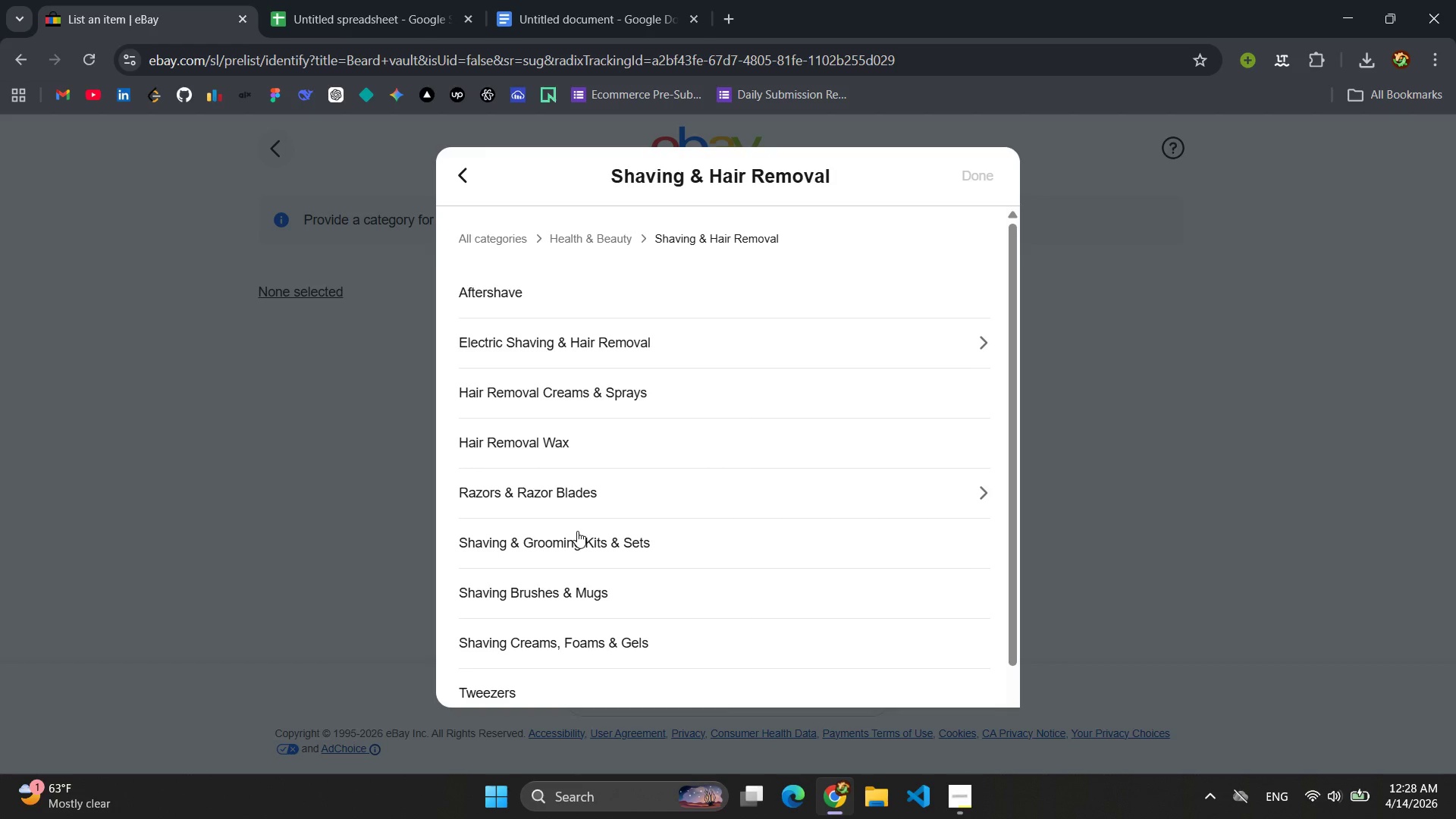 
scroll: coordinate [578, 532], scroll_direction: none, amount: 0.0
 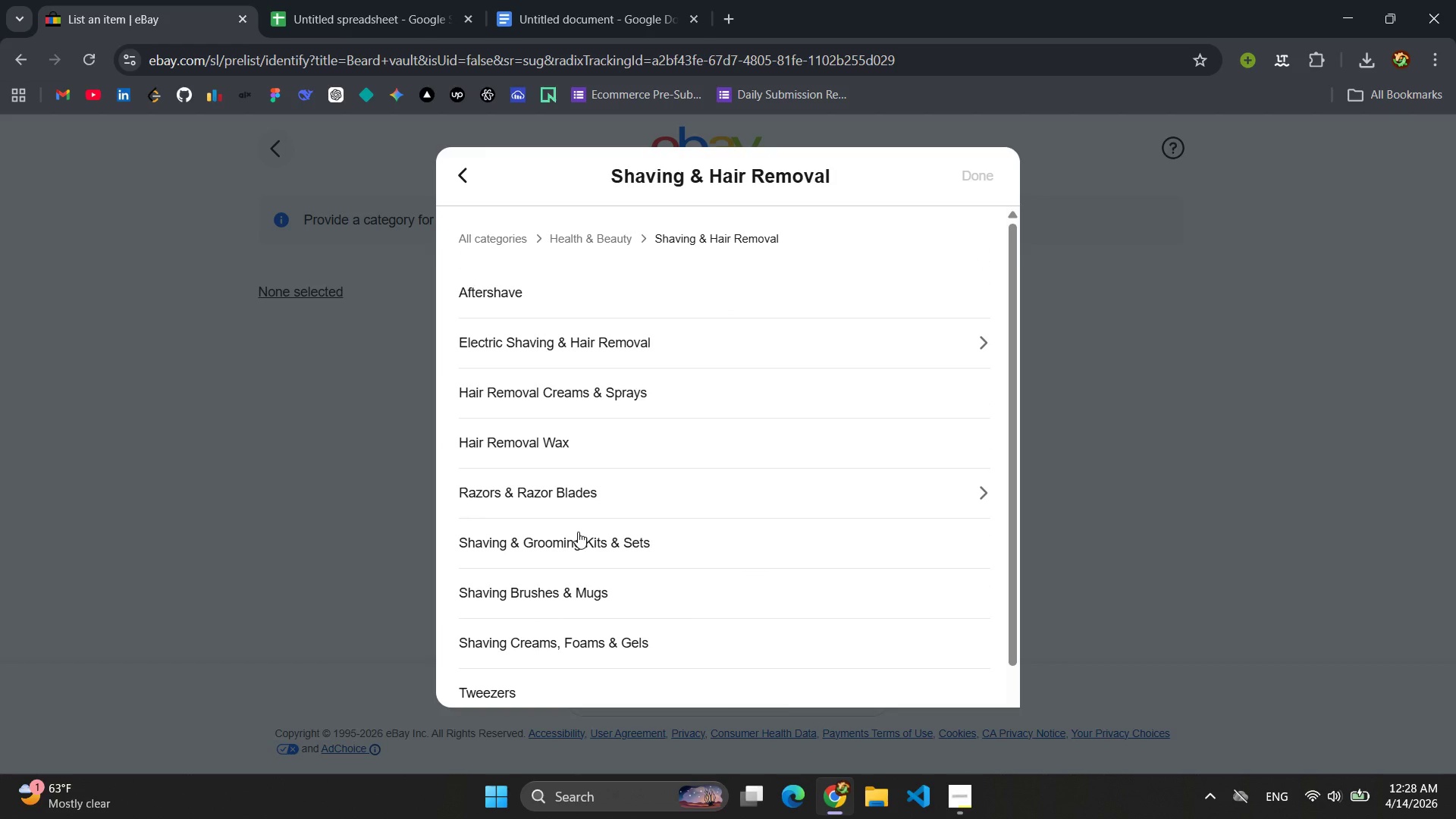 
scroll: coordinate [578, 532], scroll_direction: down, amount: 2.0
 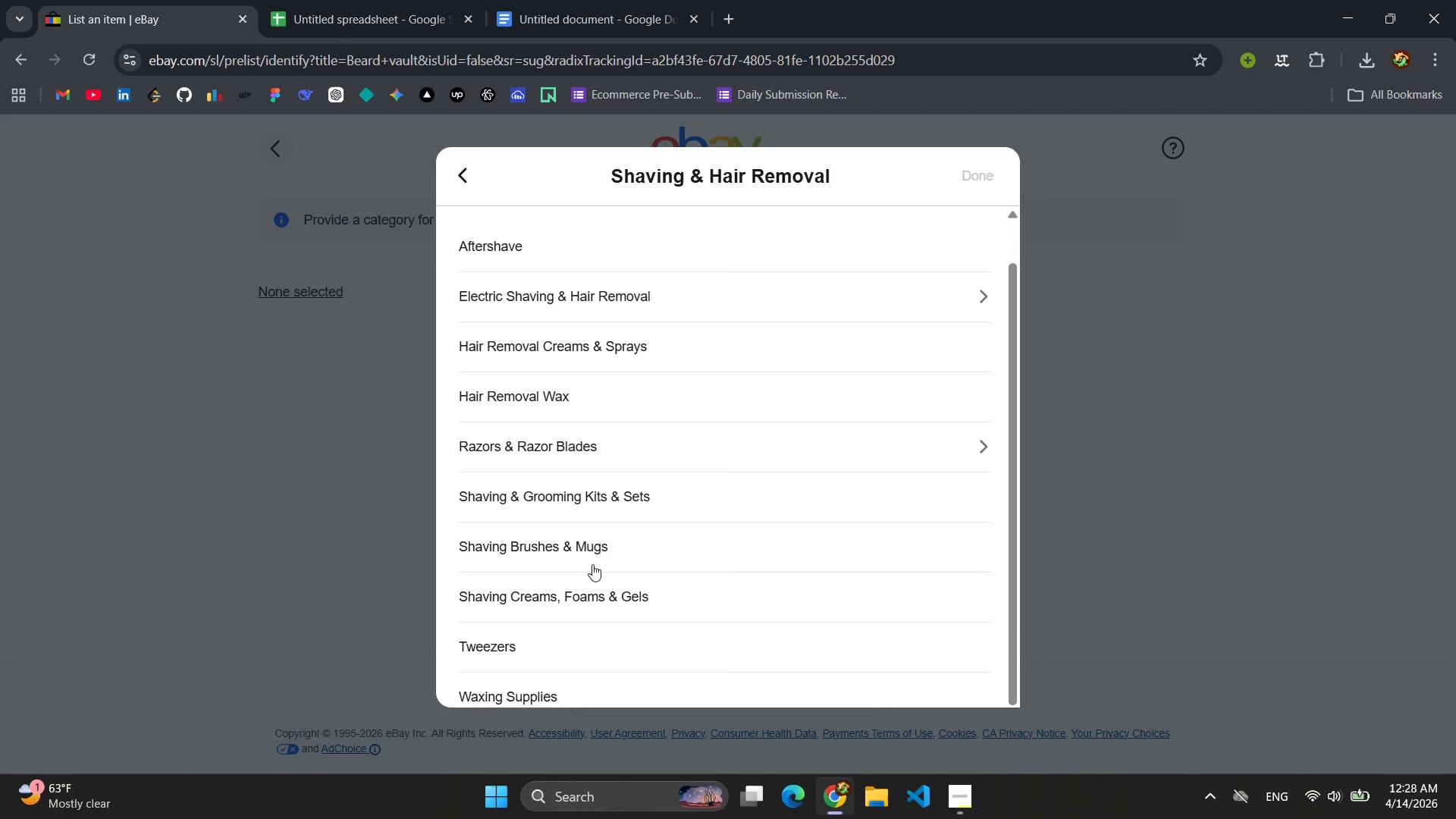 
scroll: coordinate [667, 618], scroll_direction: up, amount: 4.0
 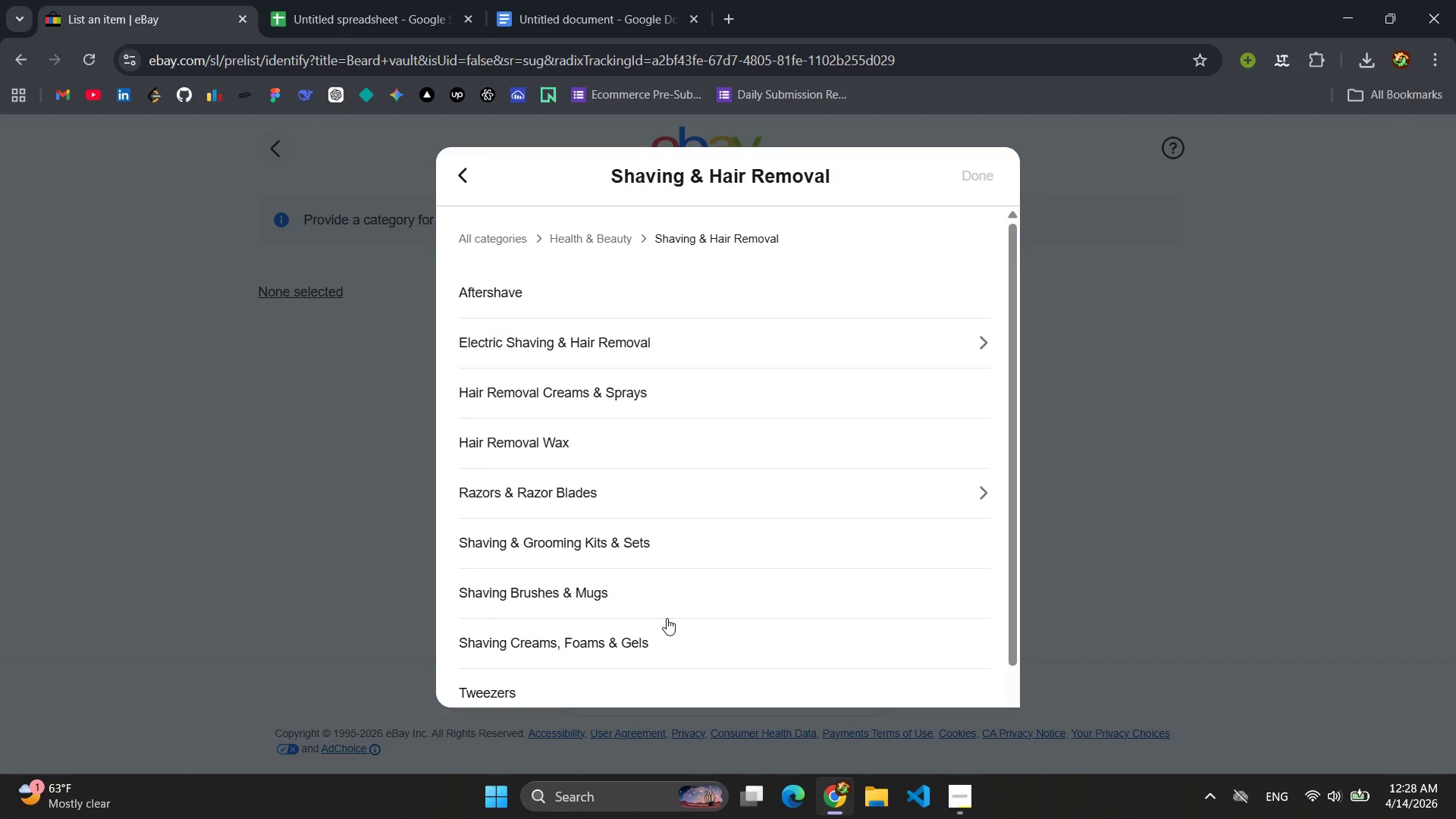 
scroll: coordinate [667, 618], scroll_direction: down, amount: 6.0
 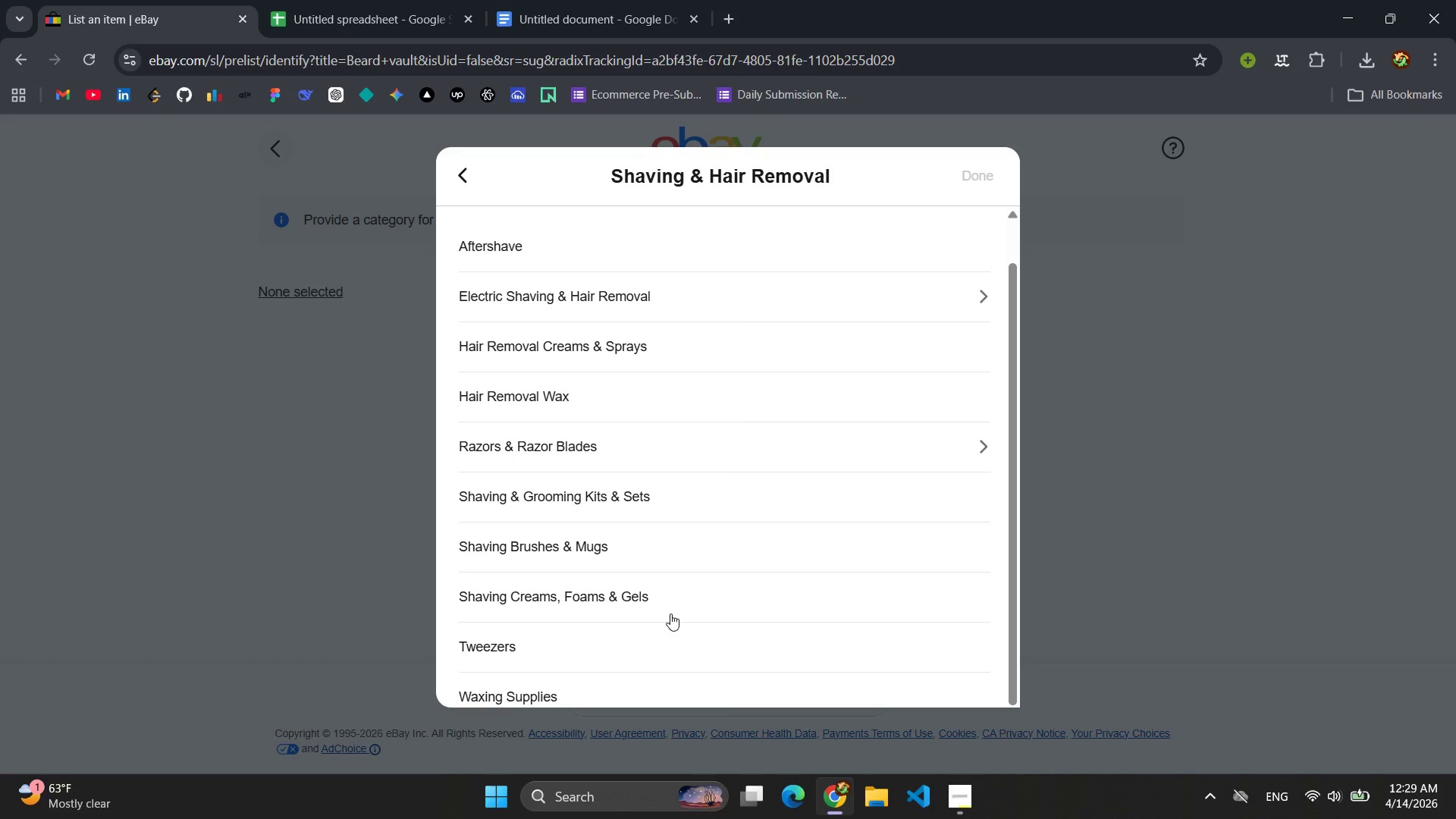 
wait(12.63)
 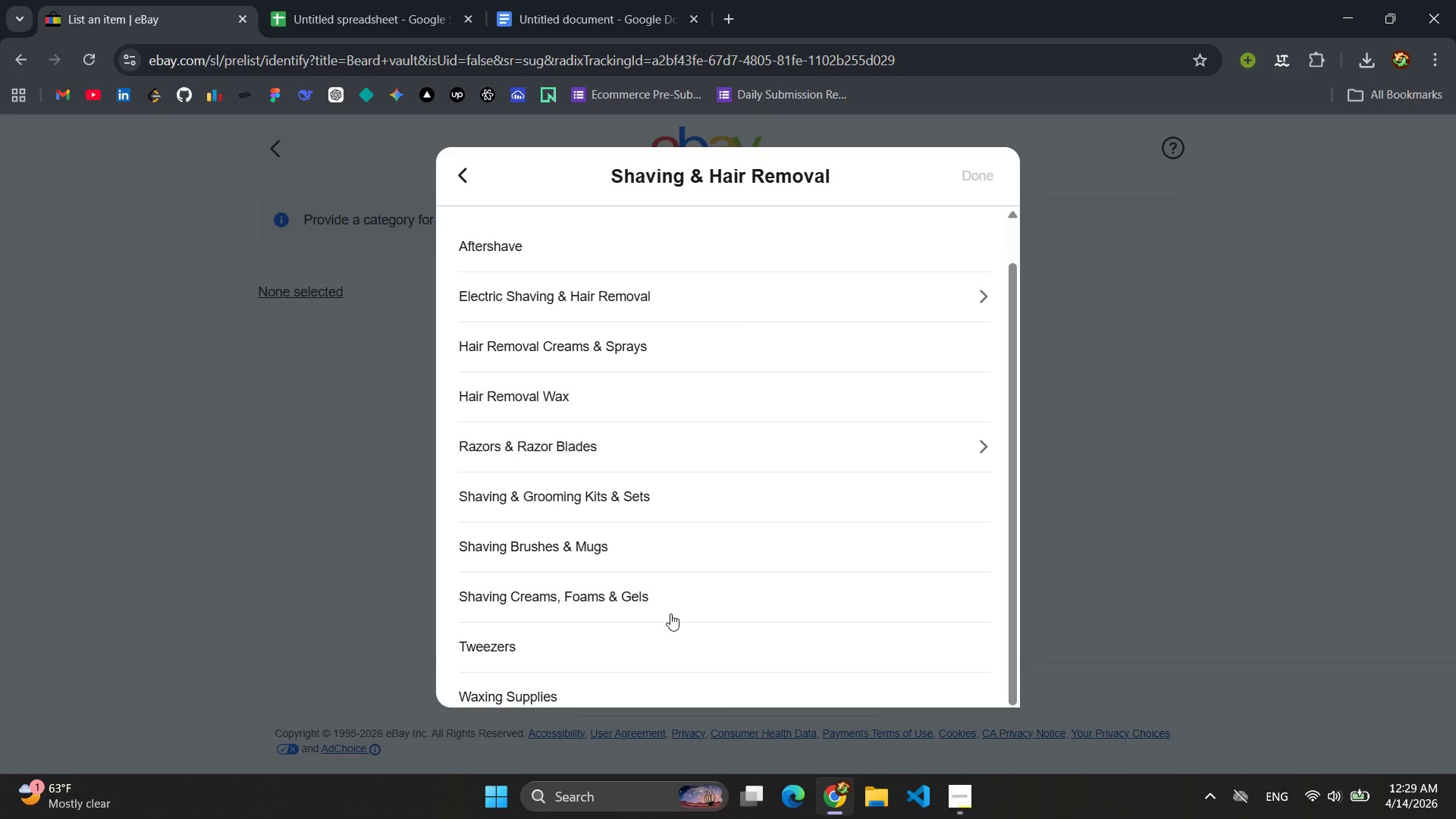 
scroll: coordinate [677, 605], scroll_direction: down, amount: 5.0
 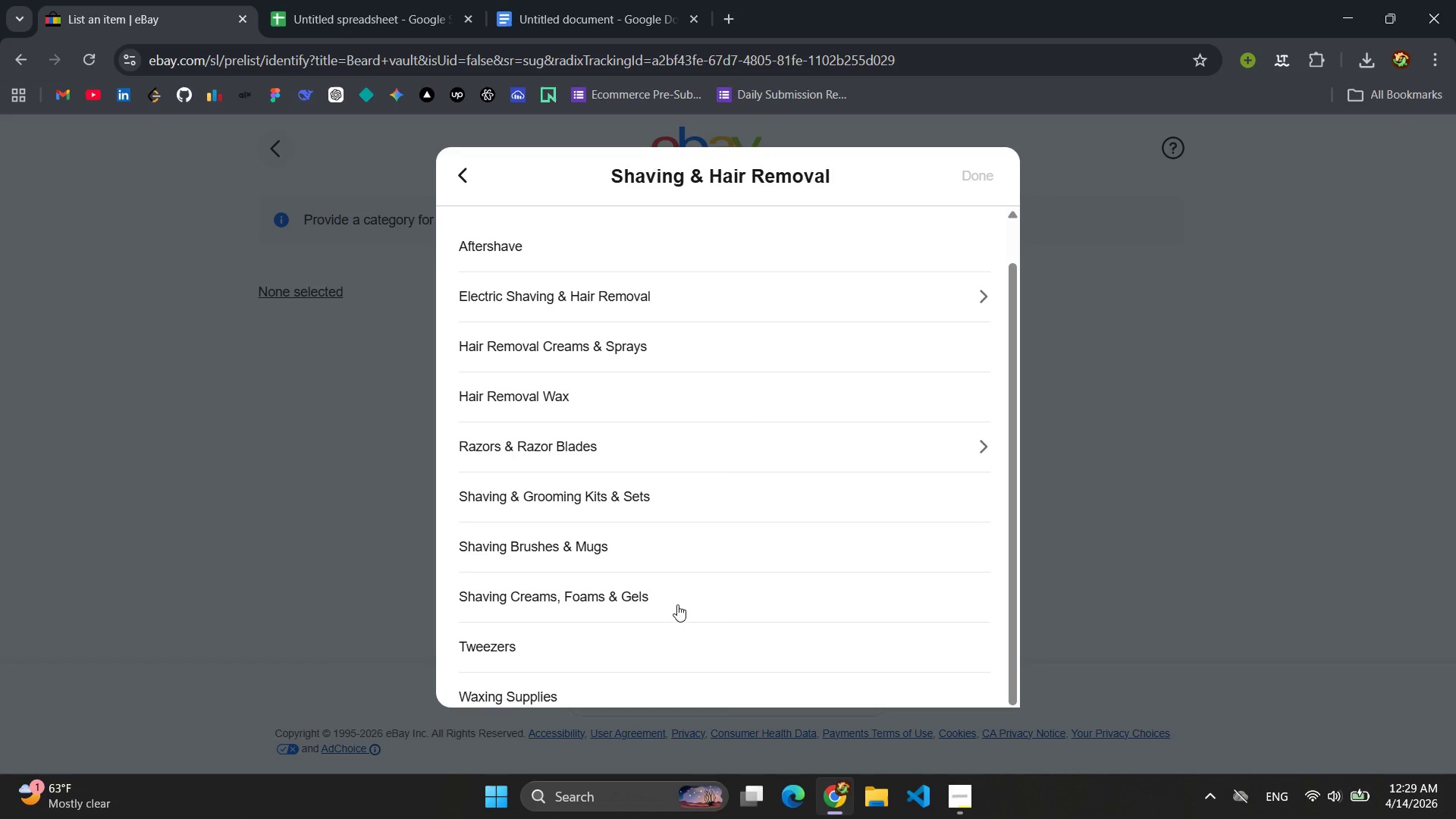 
wait(5.01)
 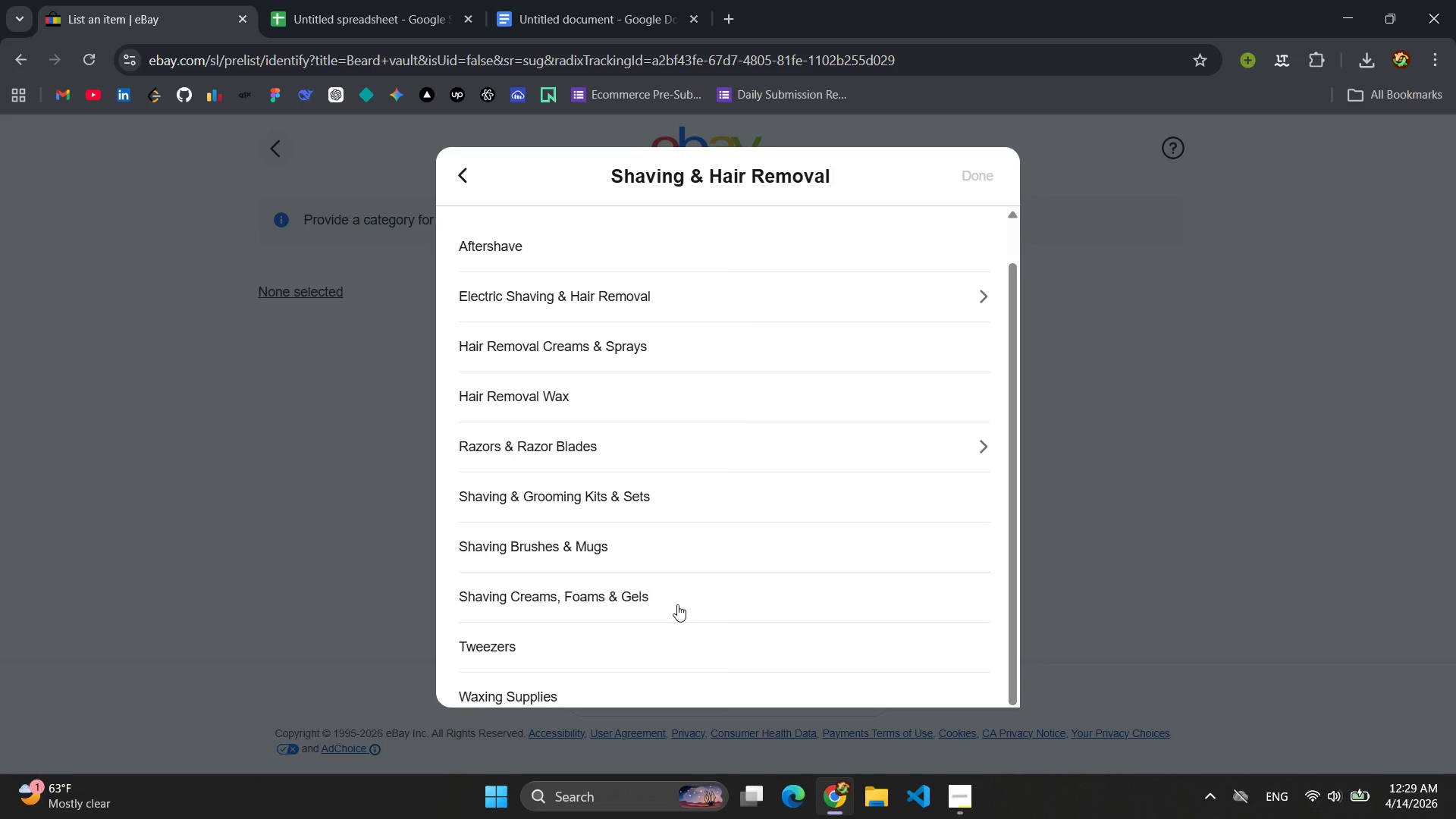 
scroll: coordinate [692, 573], scroll_direction: down, amount: 1.0
 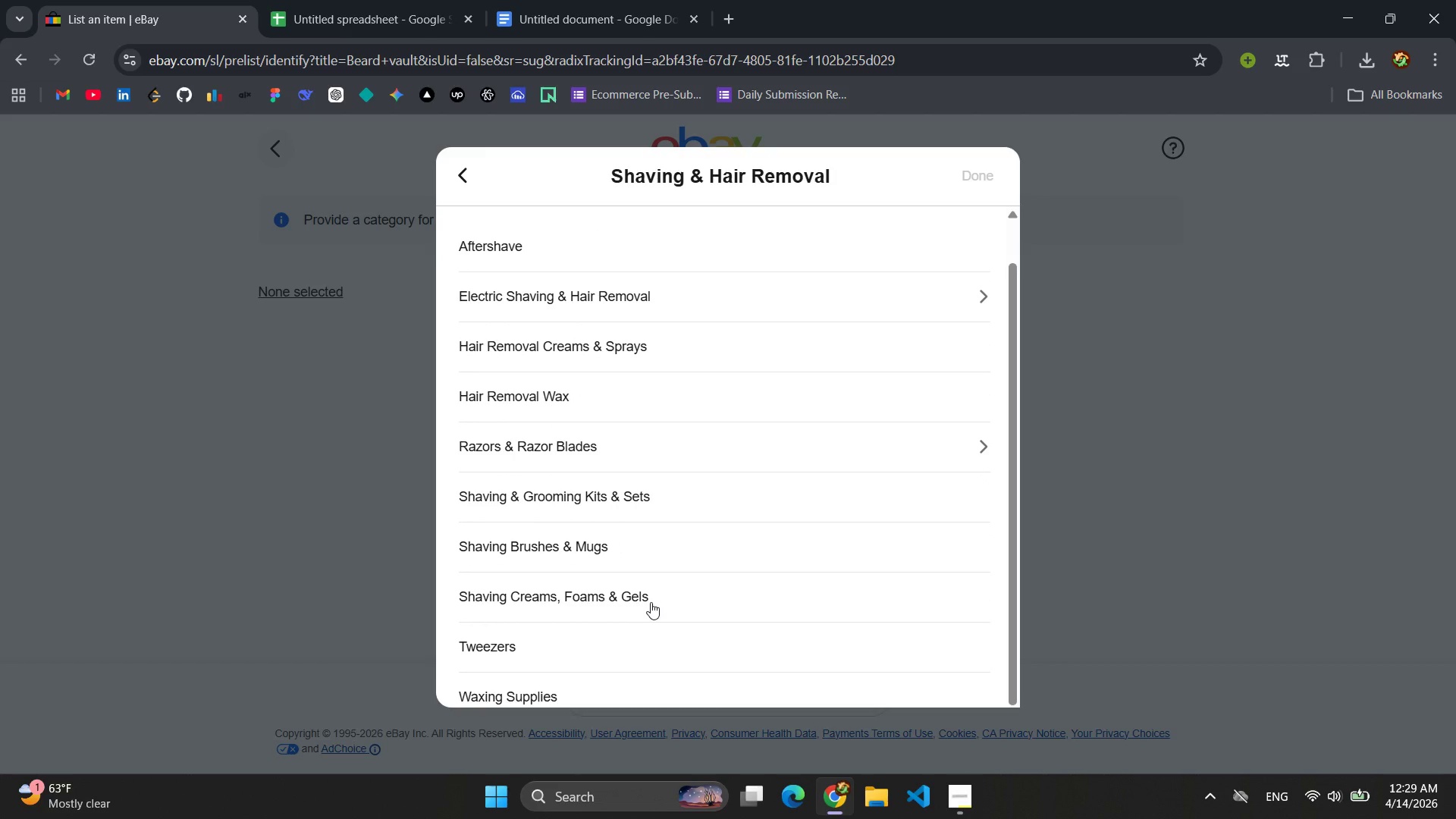 
wait(7.5)
 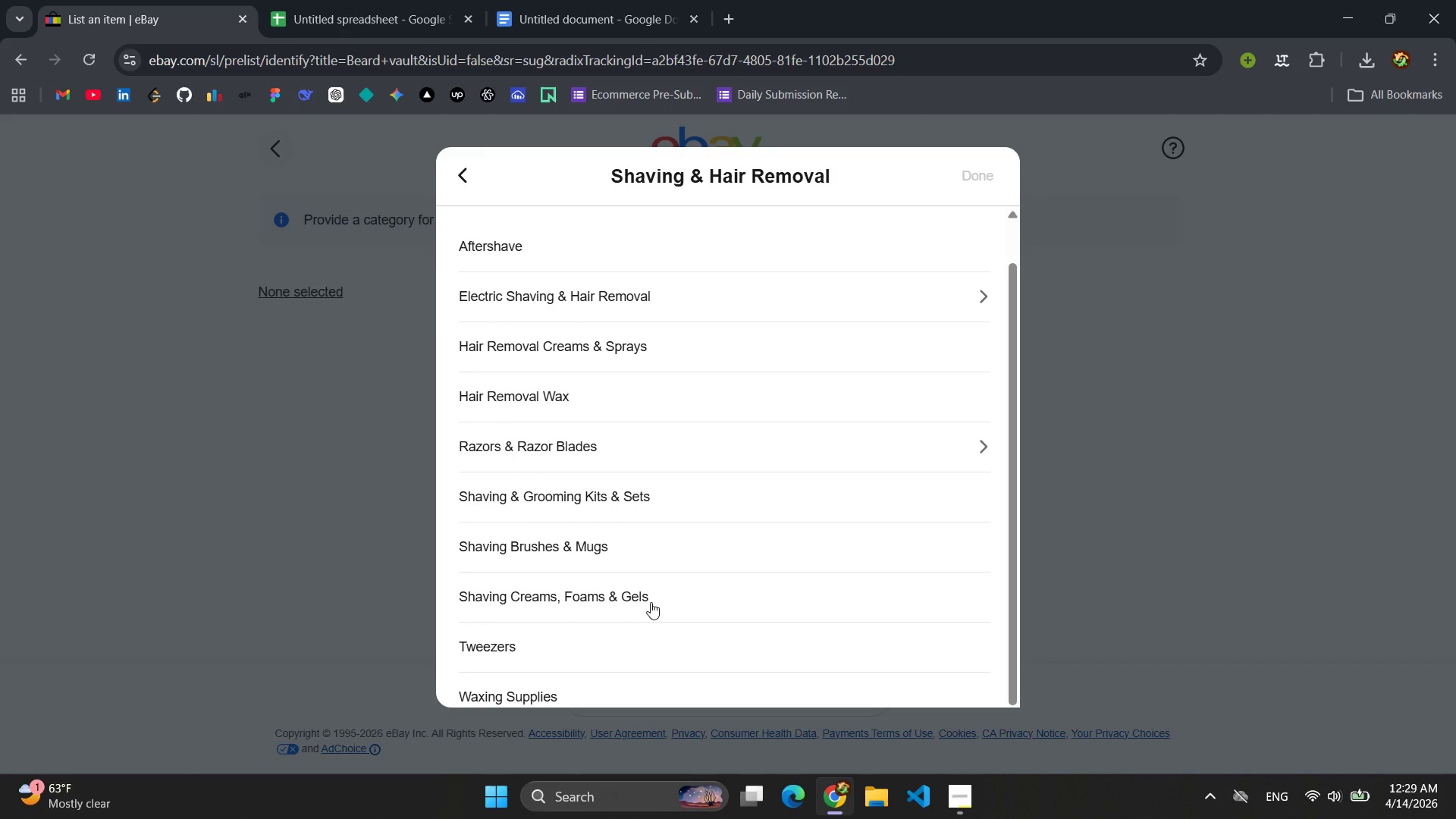 
left_click([651, 602])
 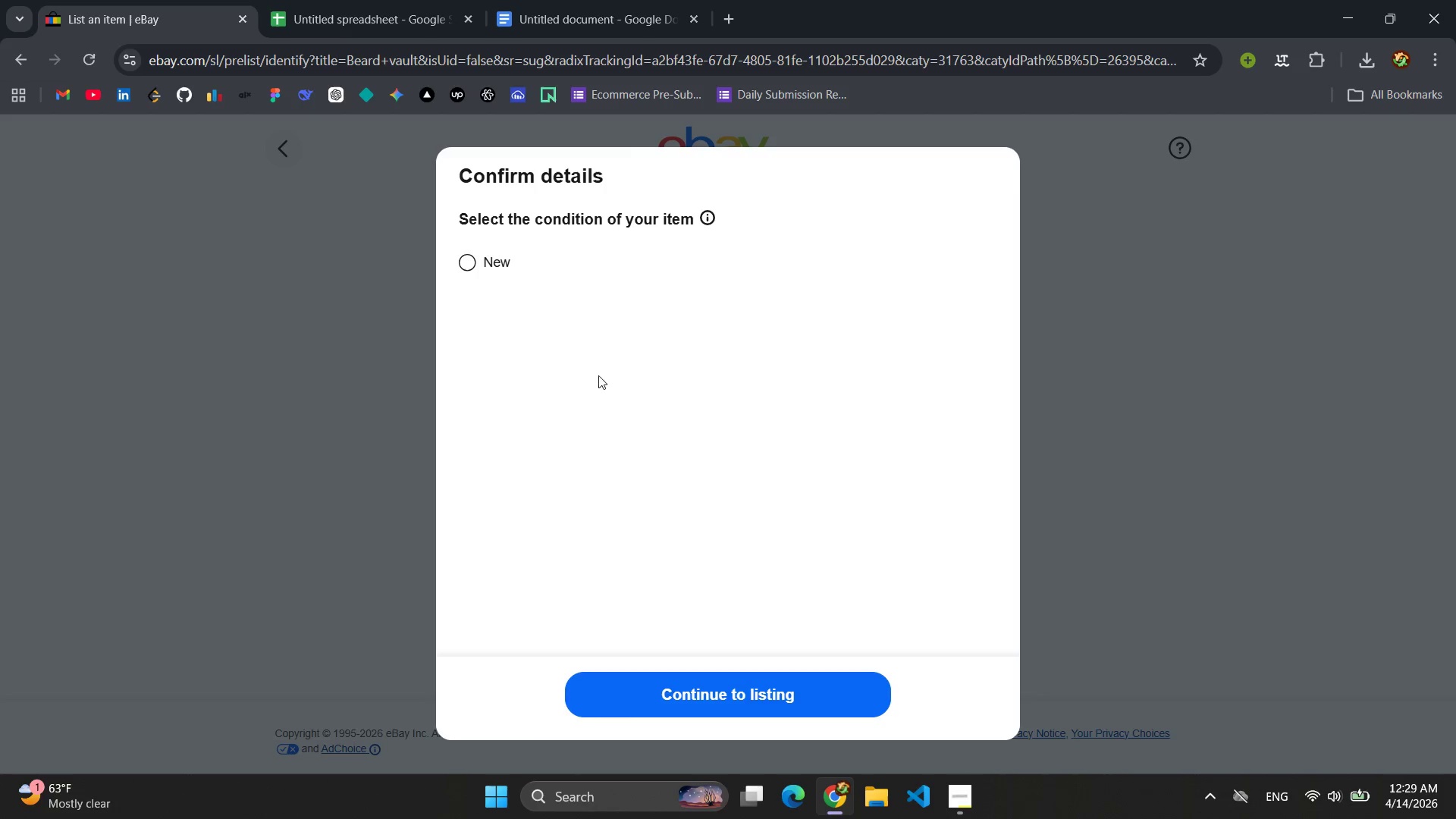 
left_click([469, 264])
 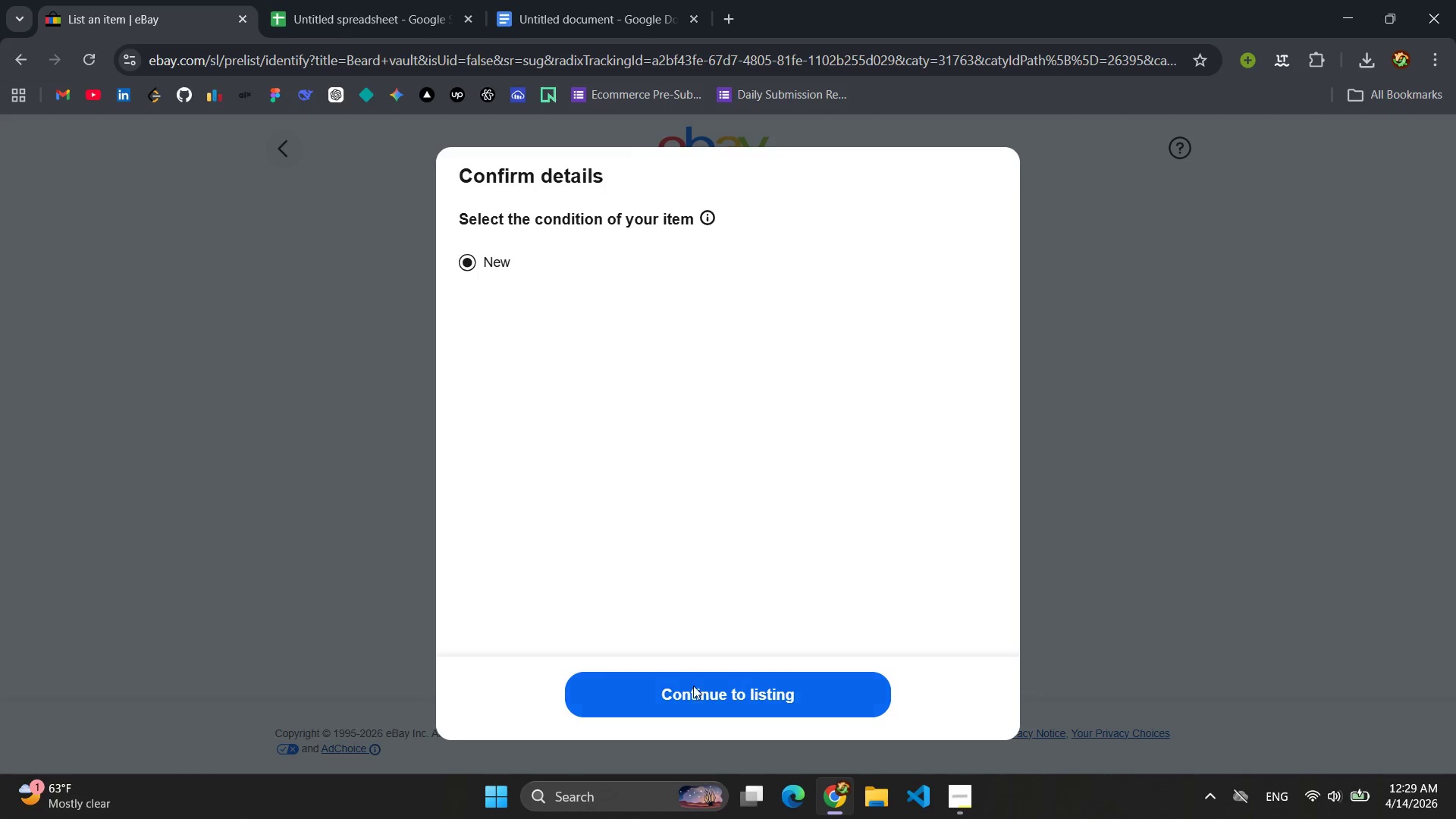 
left_click([693, 702])
 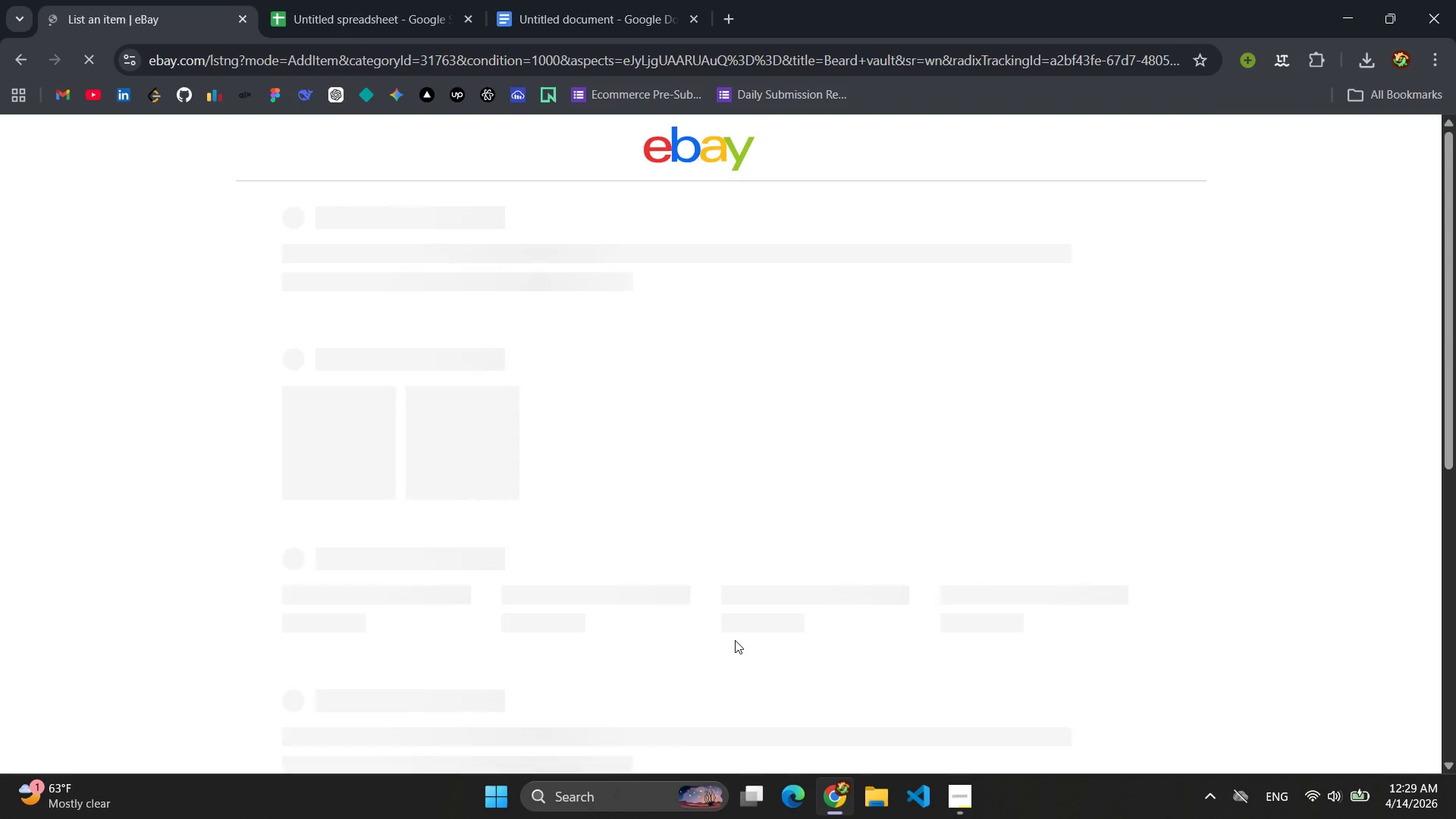 
mouse_move([752, 621])
 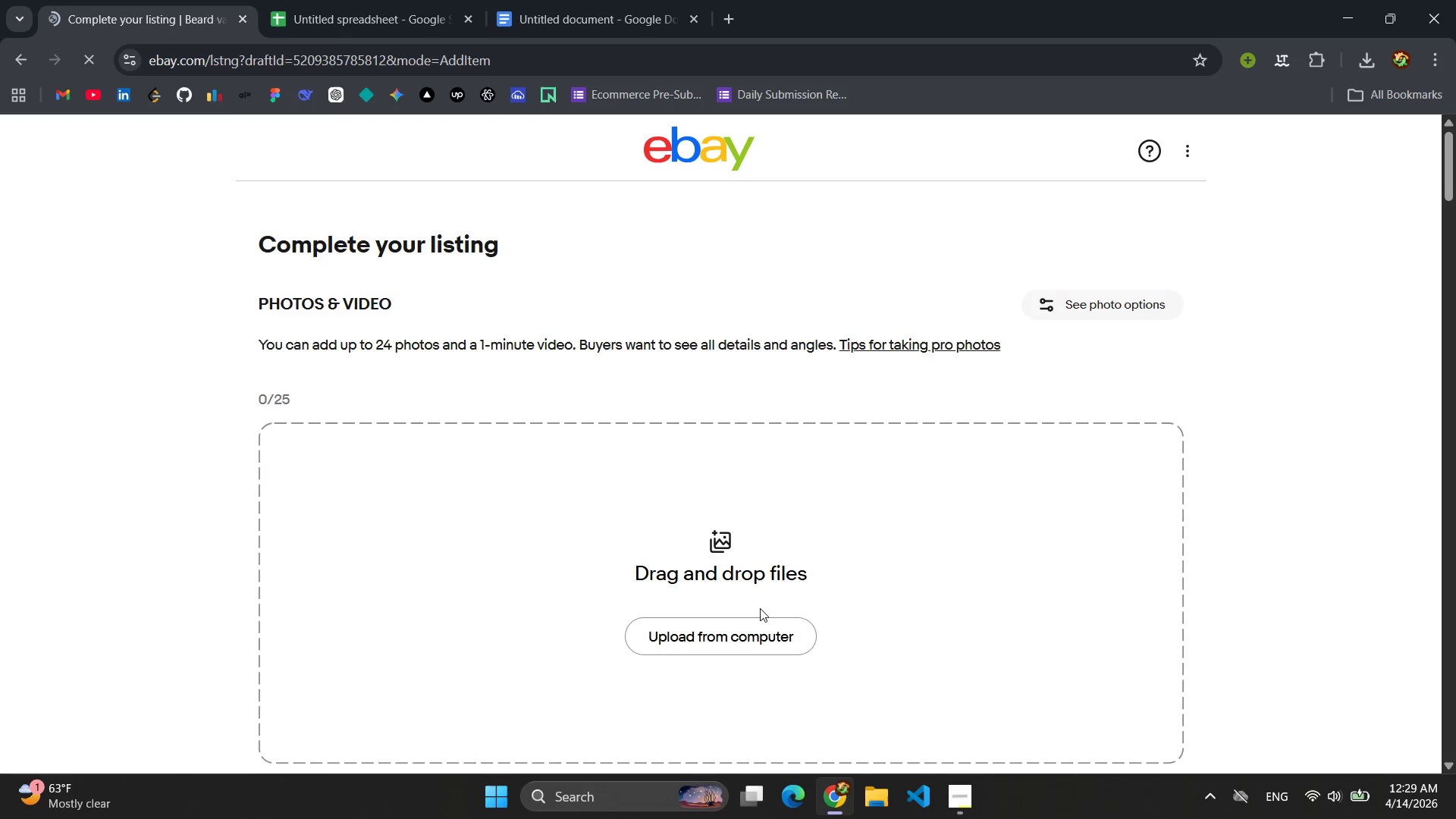 
scroll: coordinate [760, 608], scroll_direction: down, amount: 2.0
 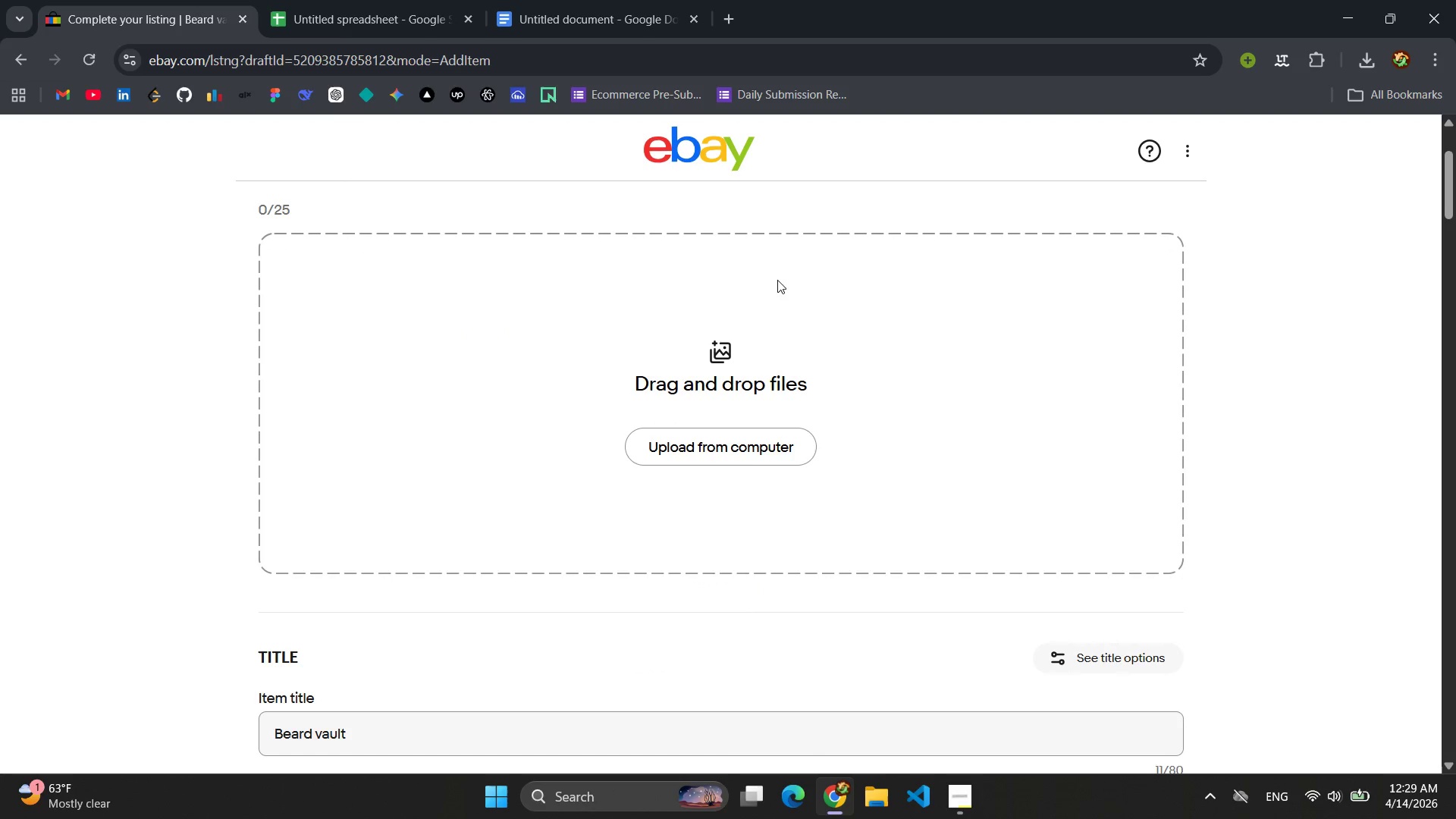 
left_click([726, 16])
 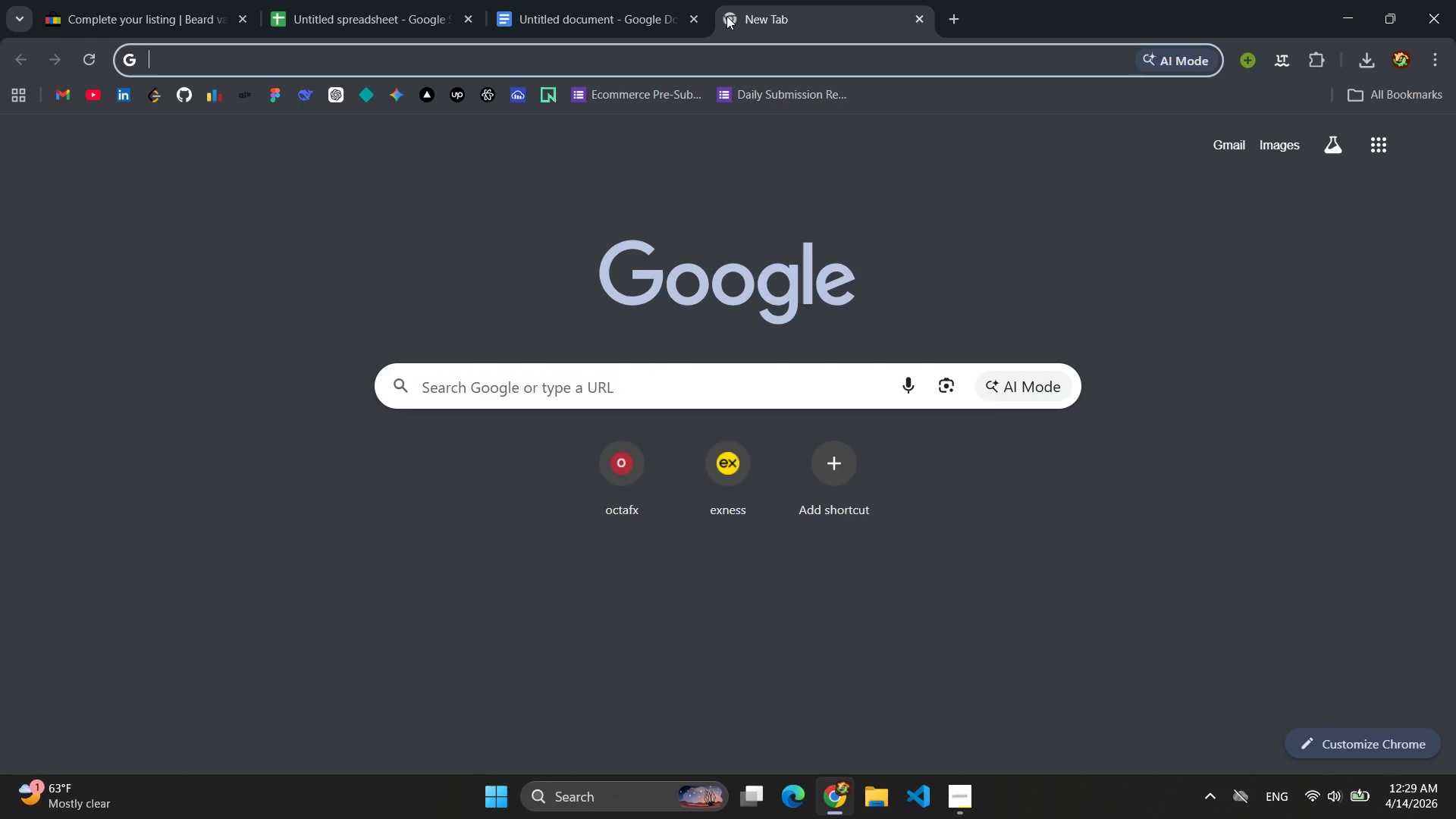 
type(beard vault)
 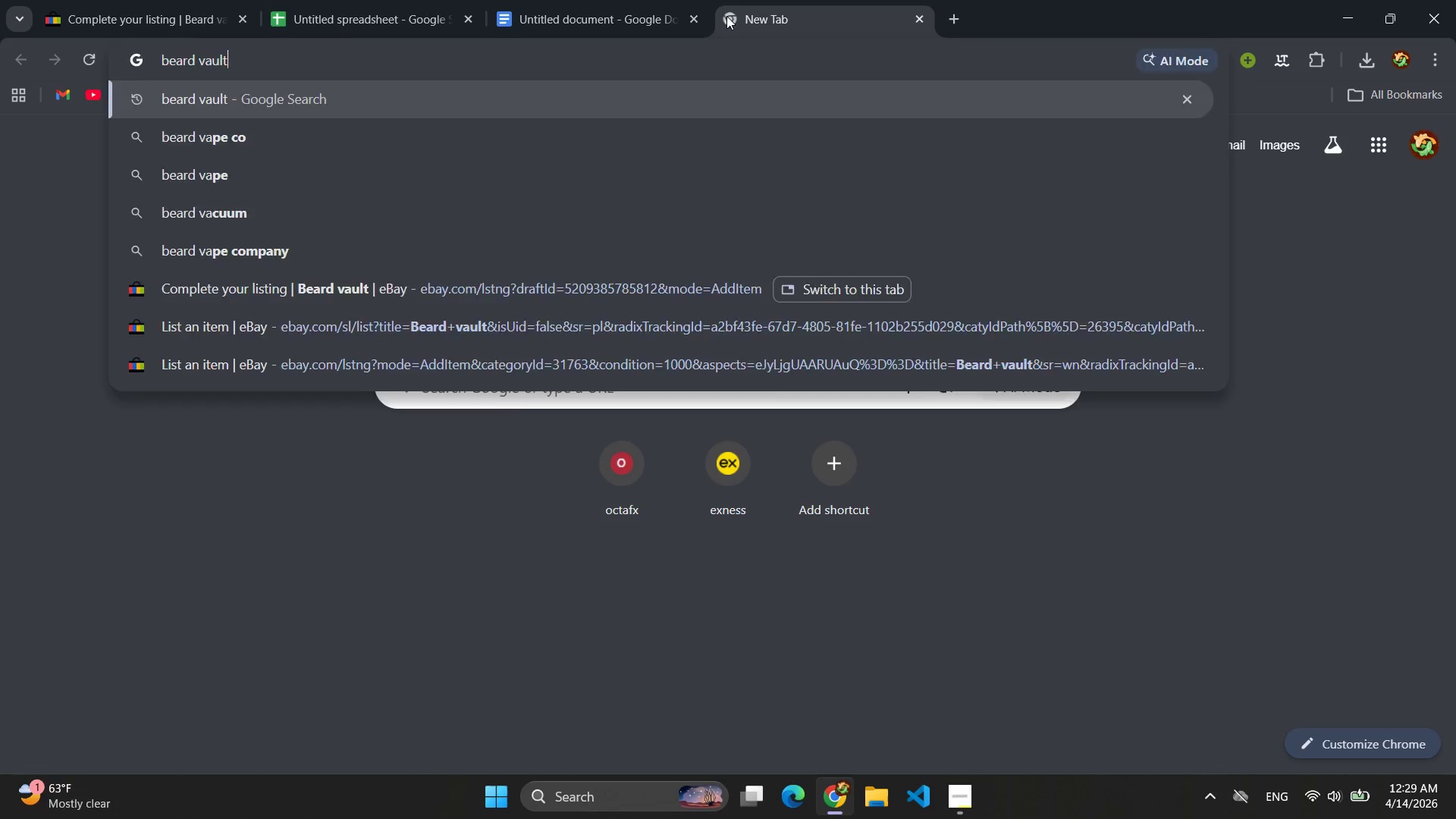 
key(Enter)
 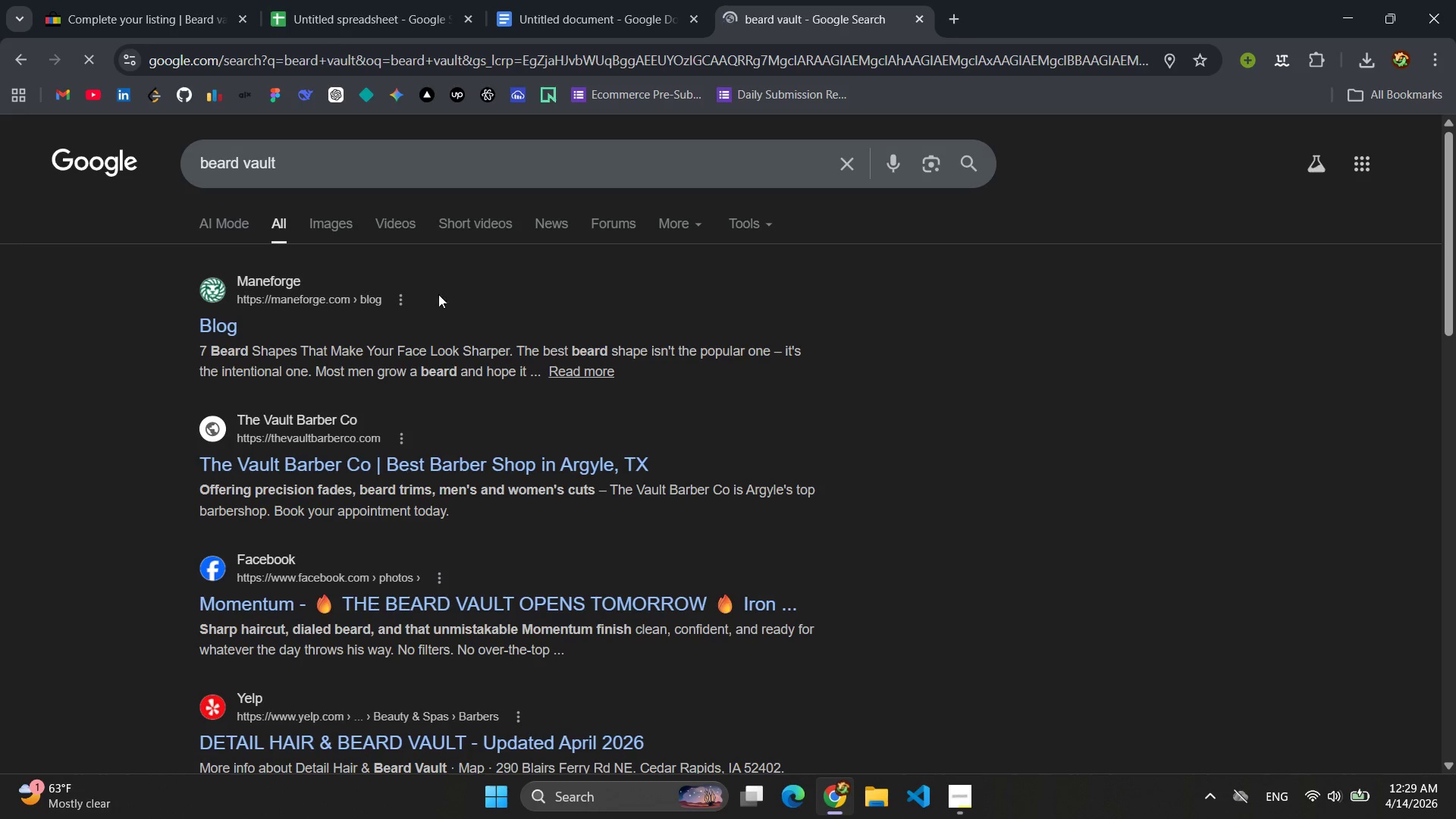 
left_click([346, 228])
 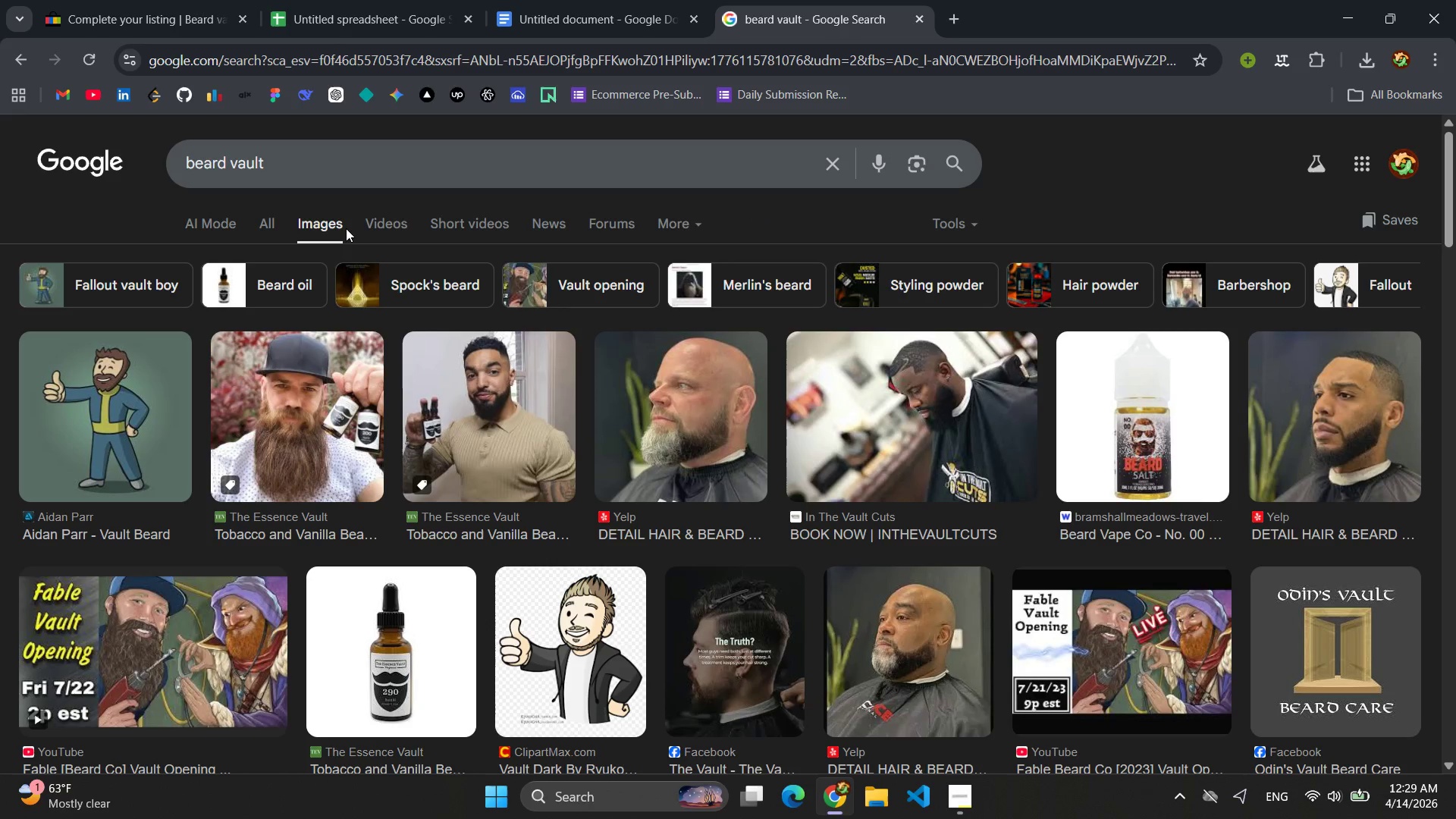 
left_click([391, 682])
 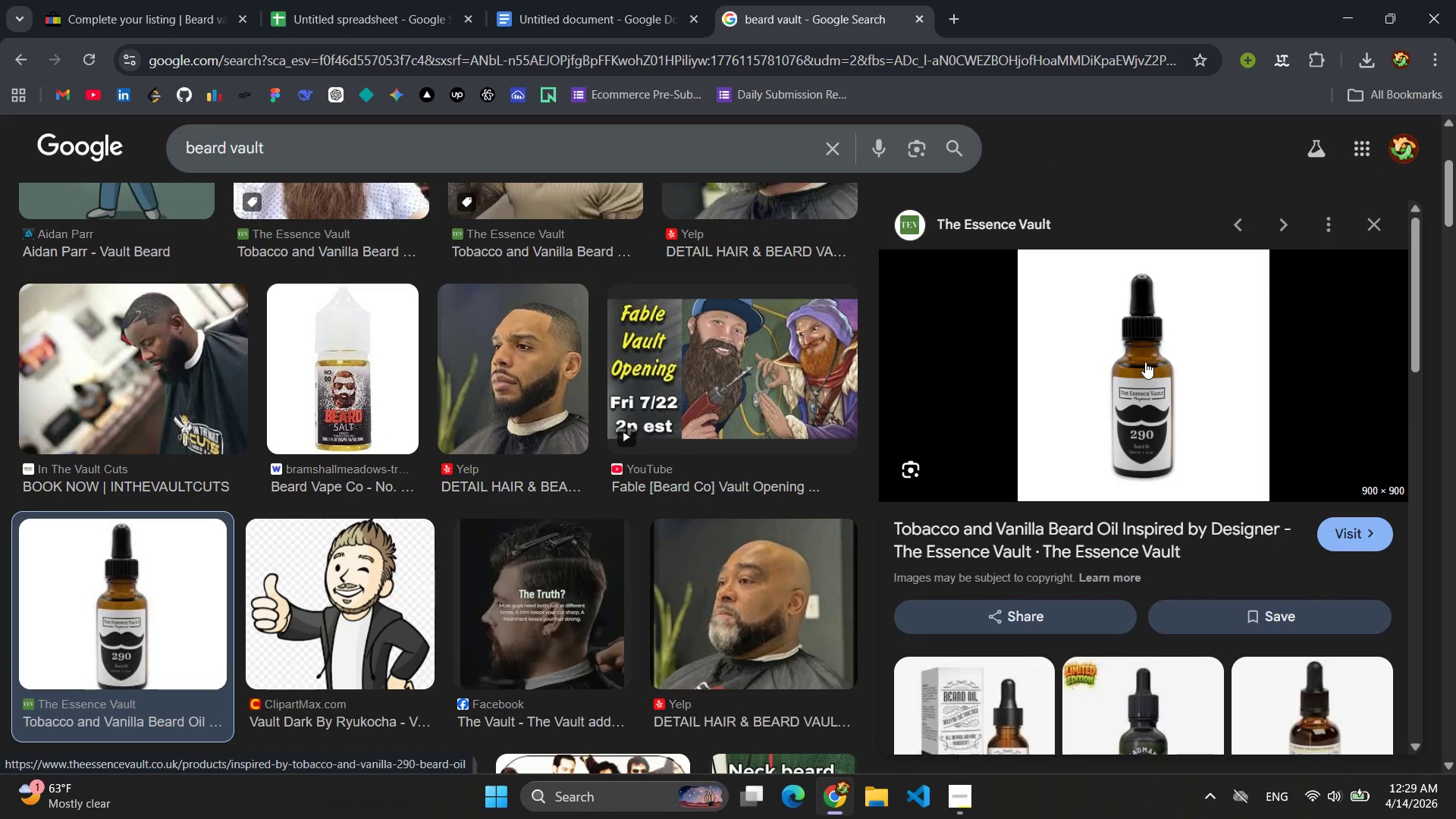 
right_click([1145, 362])
 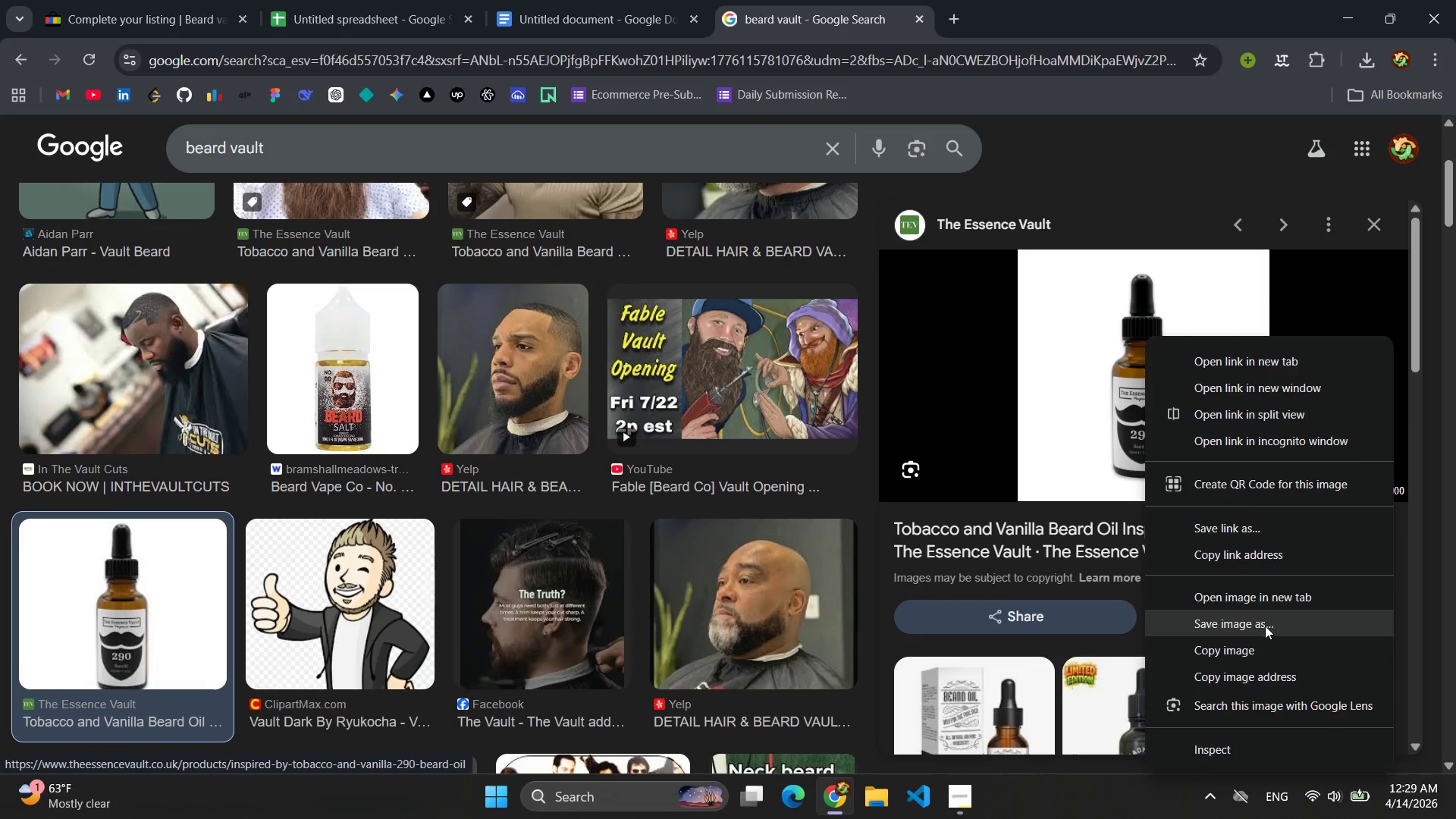 
left_click([1265, 626])
 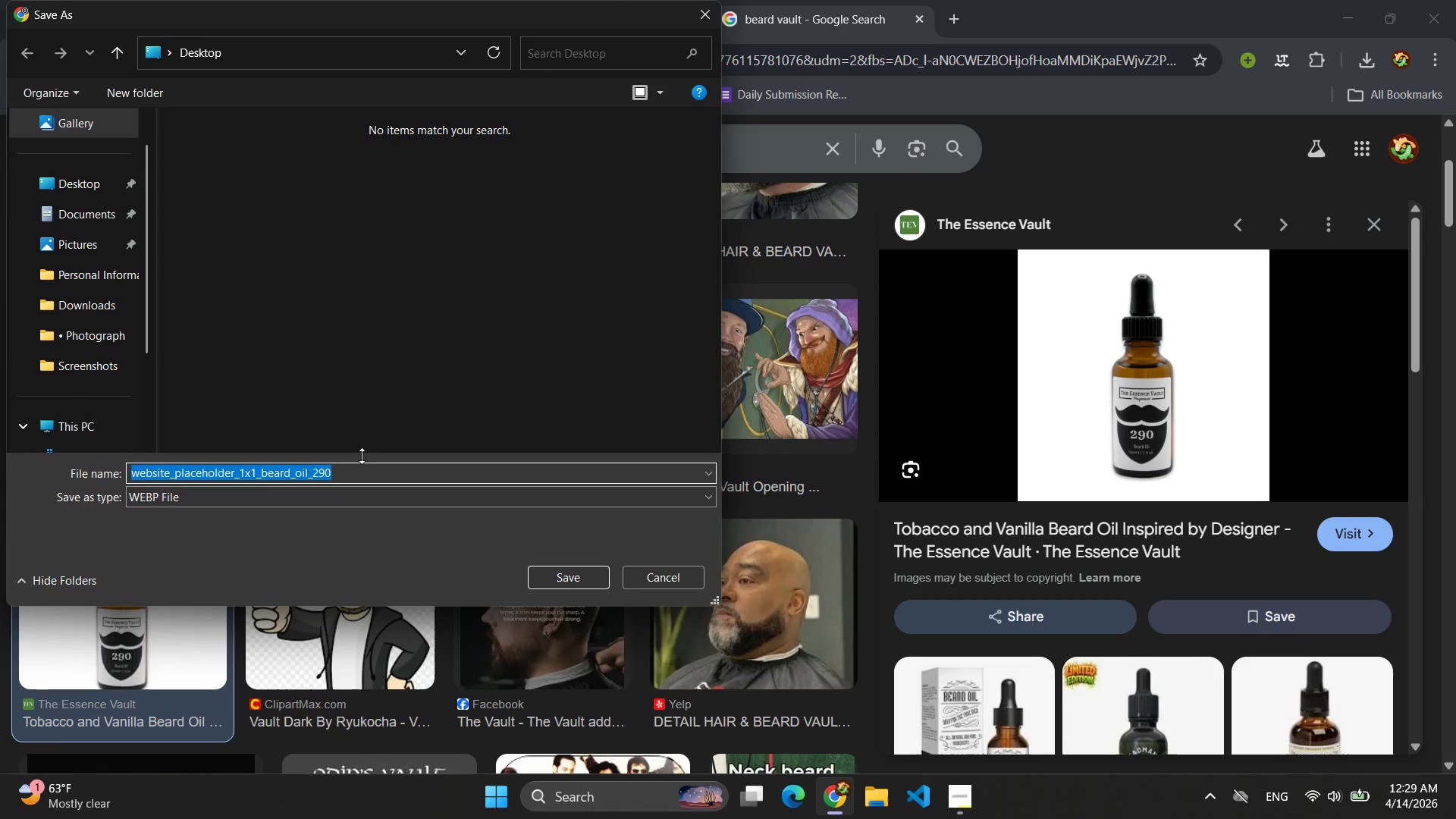 
left_click([83, 185])
 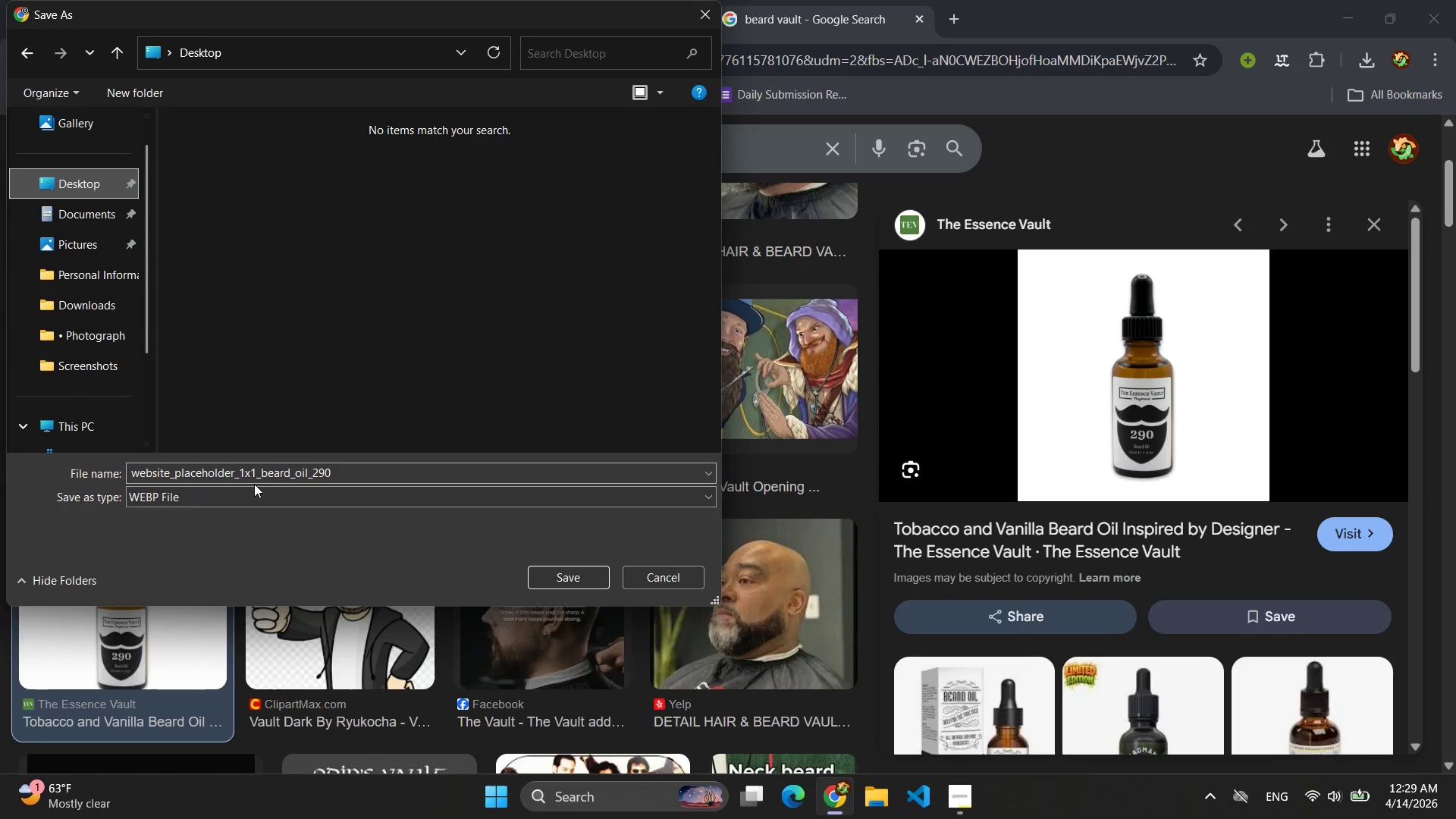 
left_click([266, 456])
 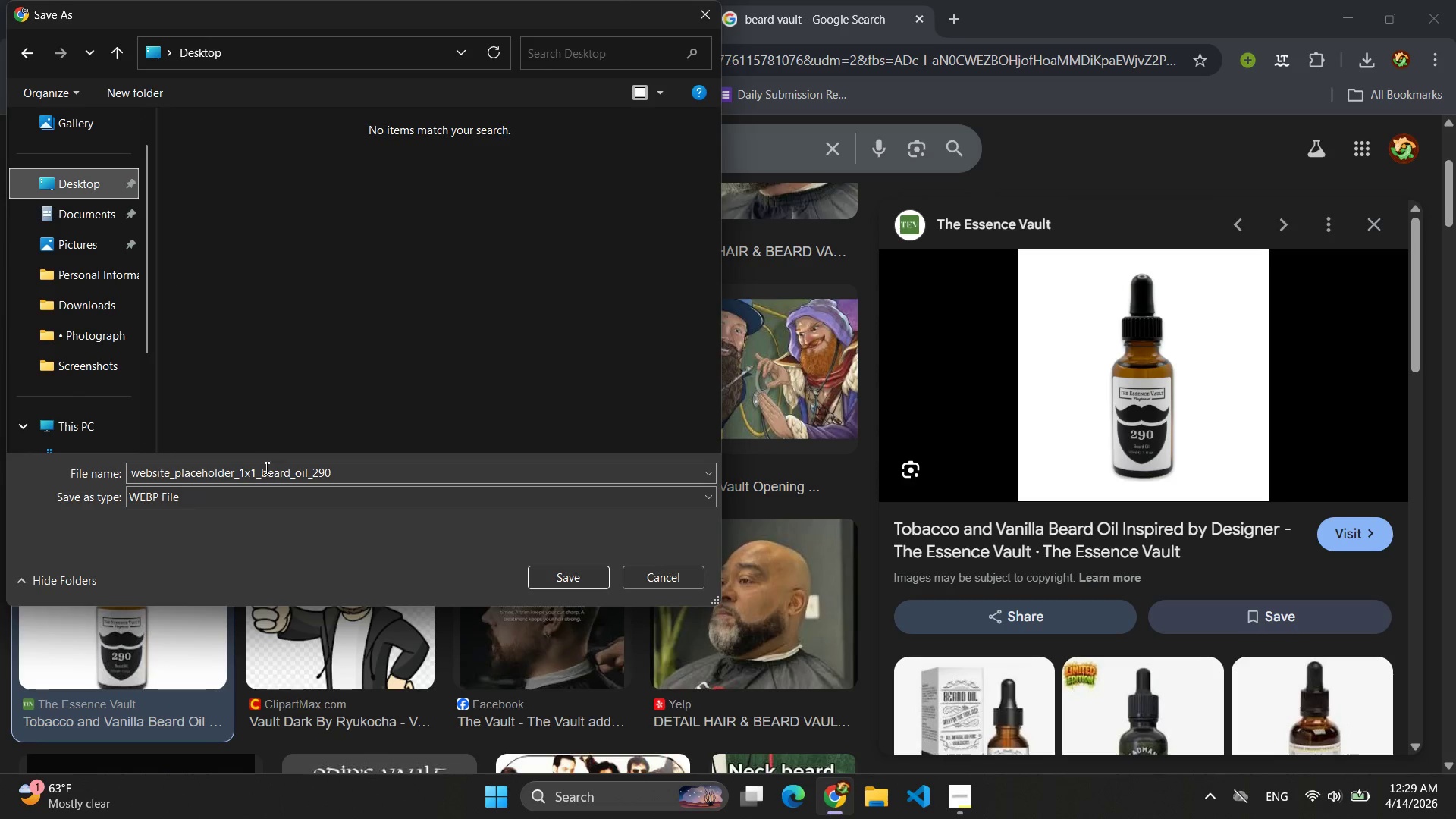 
left_click([265, 468])
 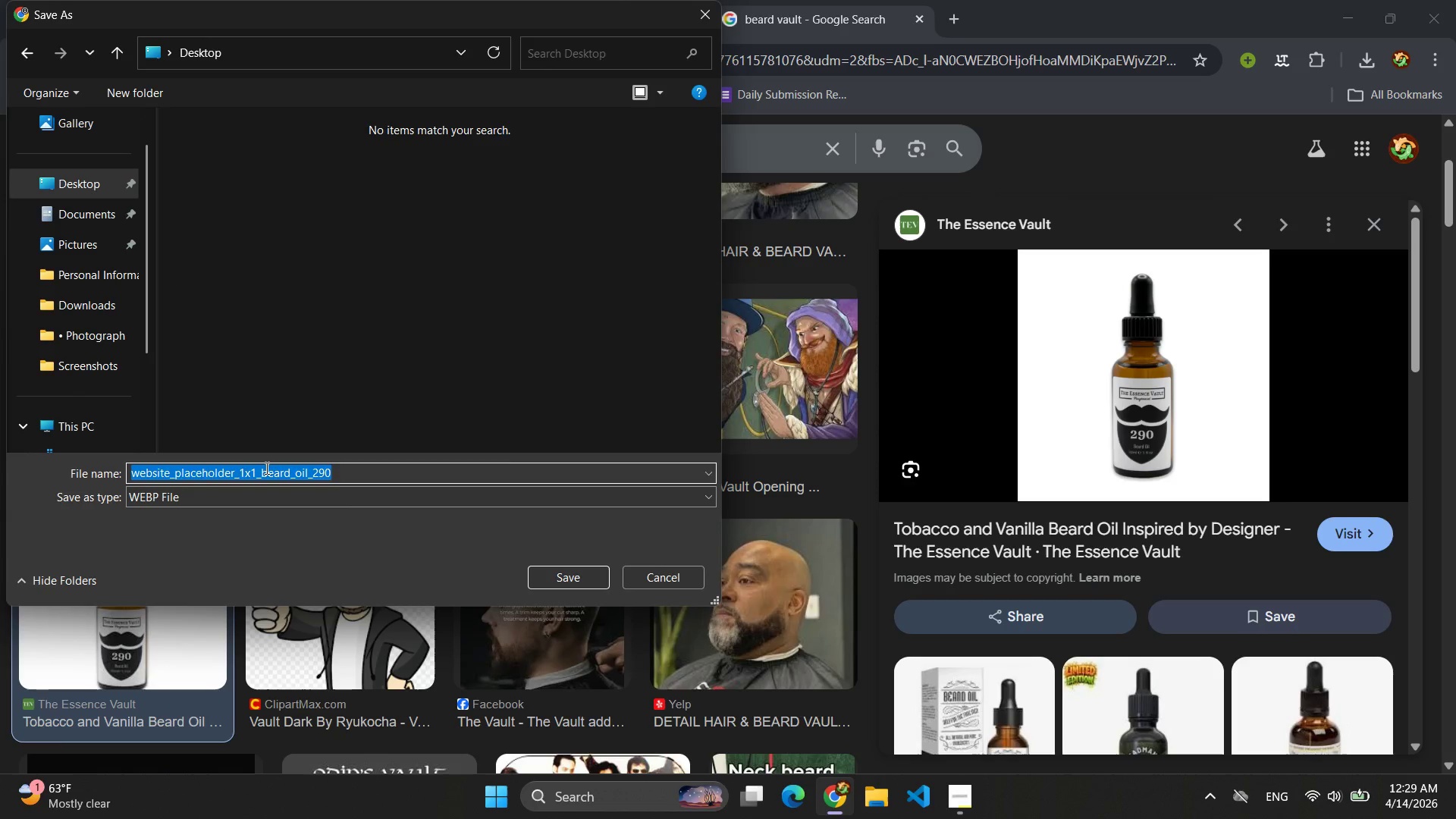 
type(beard vault)
 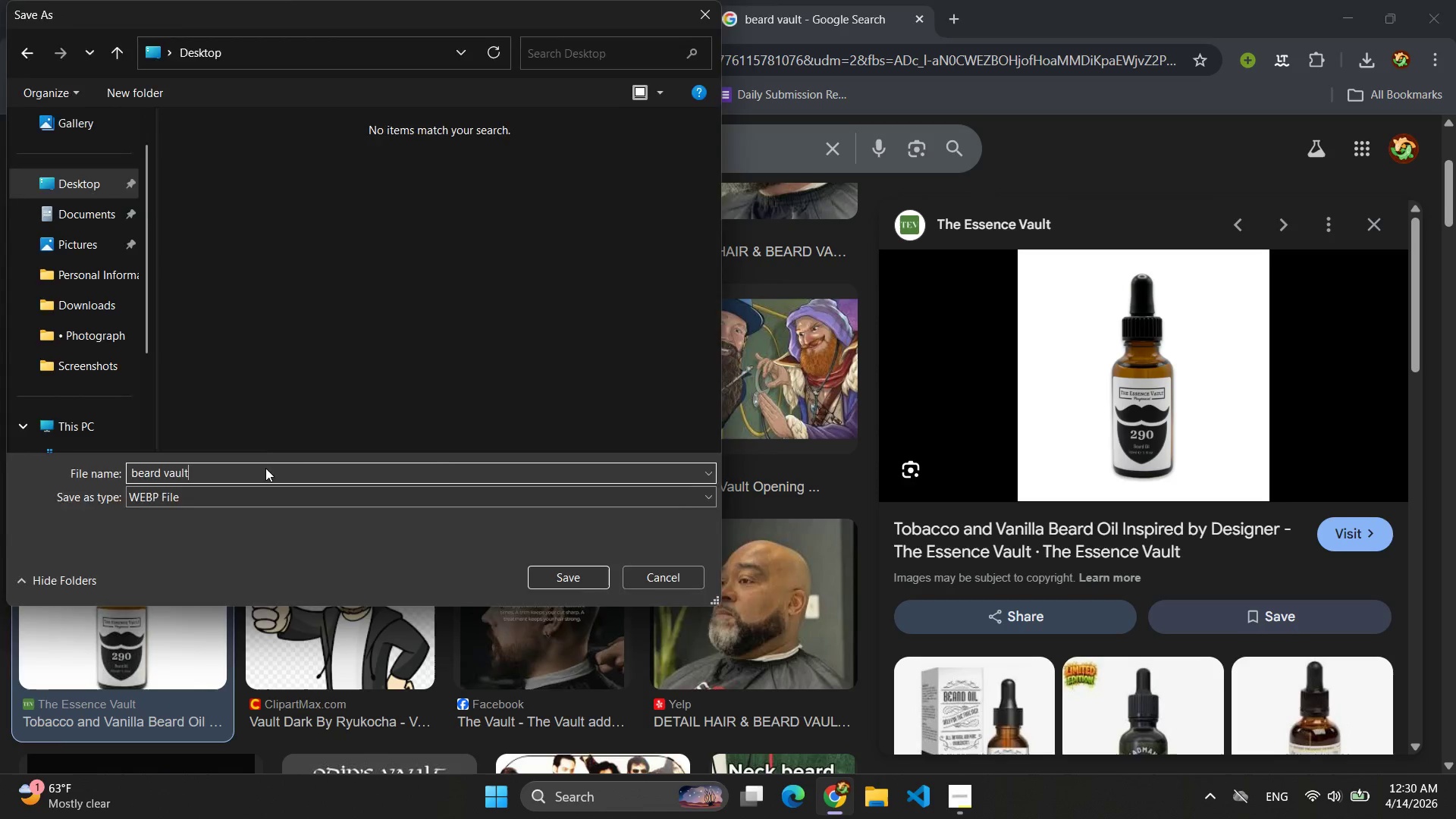 
key(Enter)
 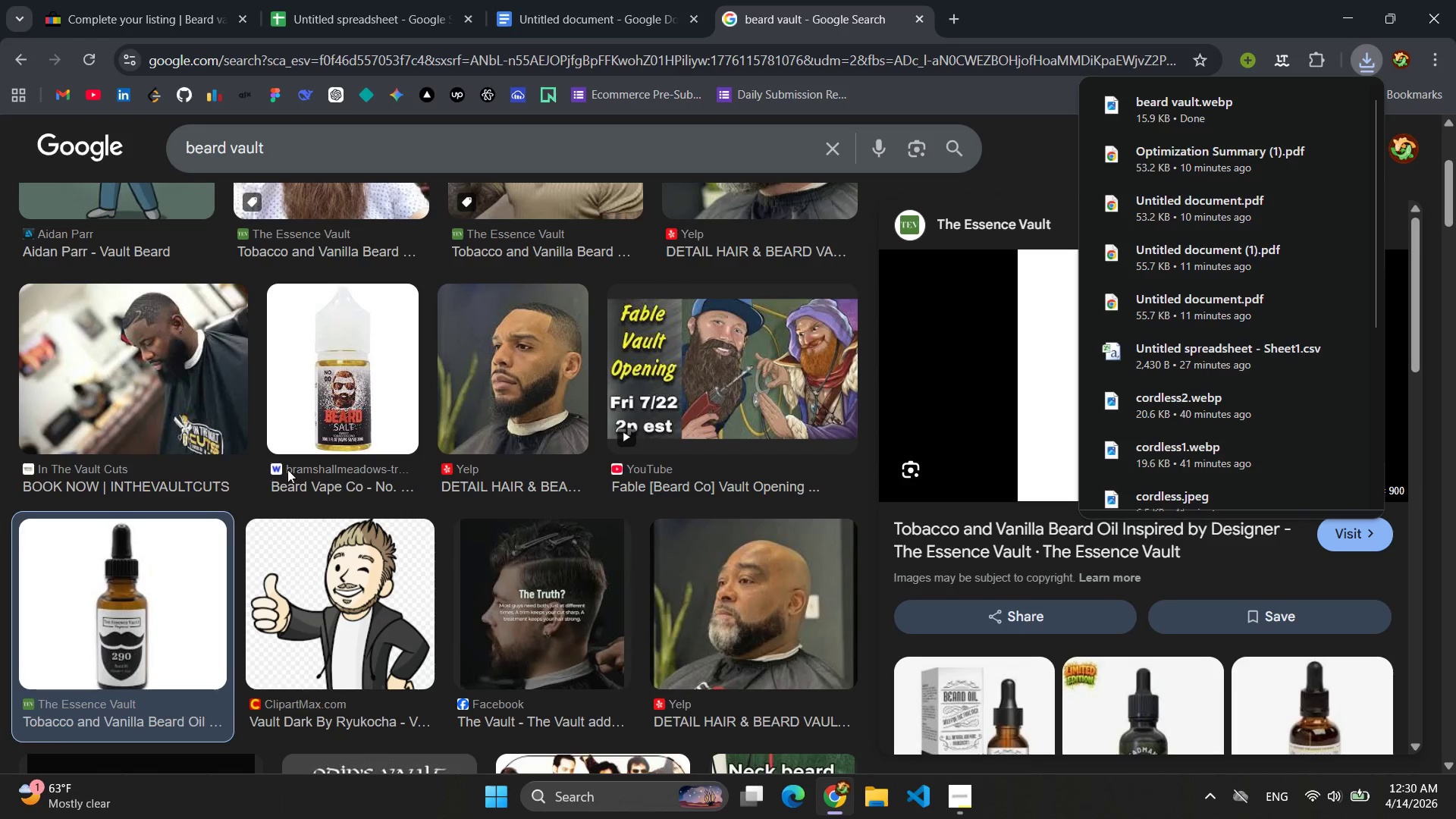 
scroll: coordinate [1106, 577], scroll_direction: down, amount: 2.0
 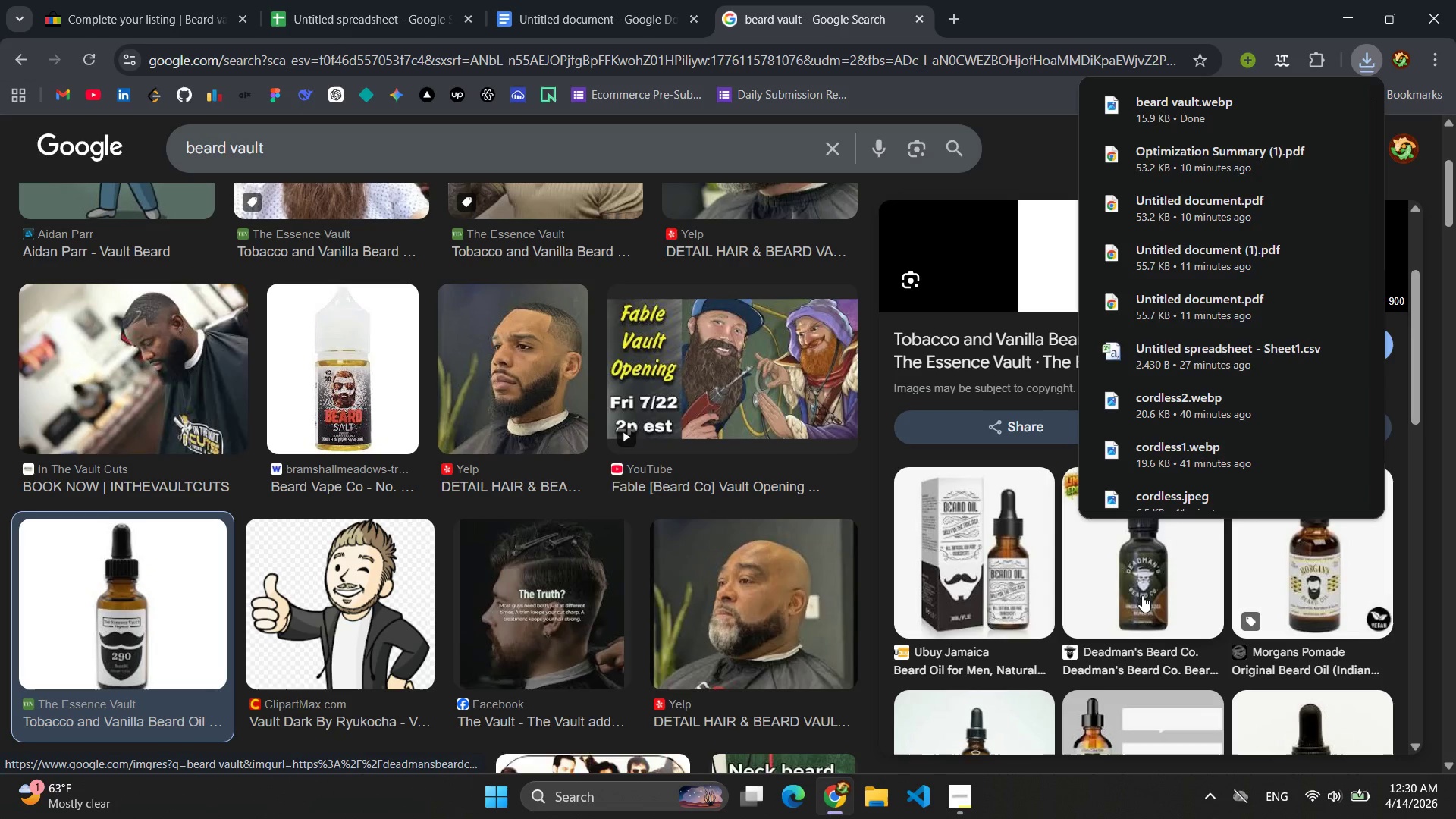 
left_click([1142, 595])
 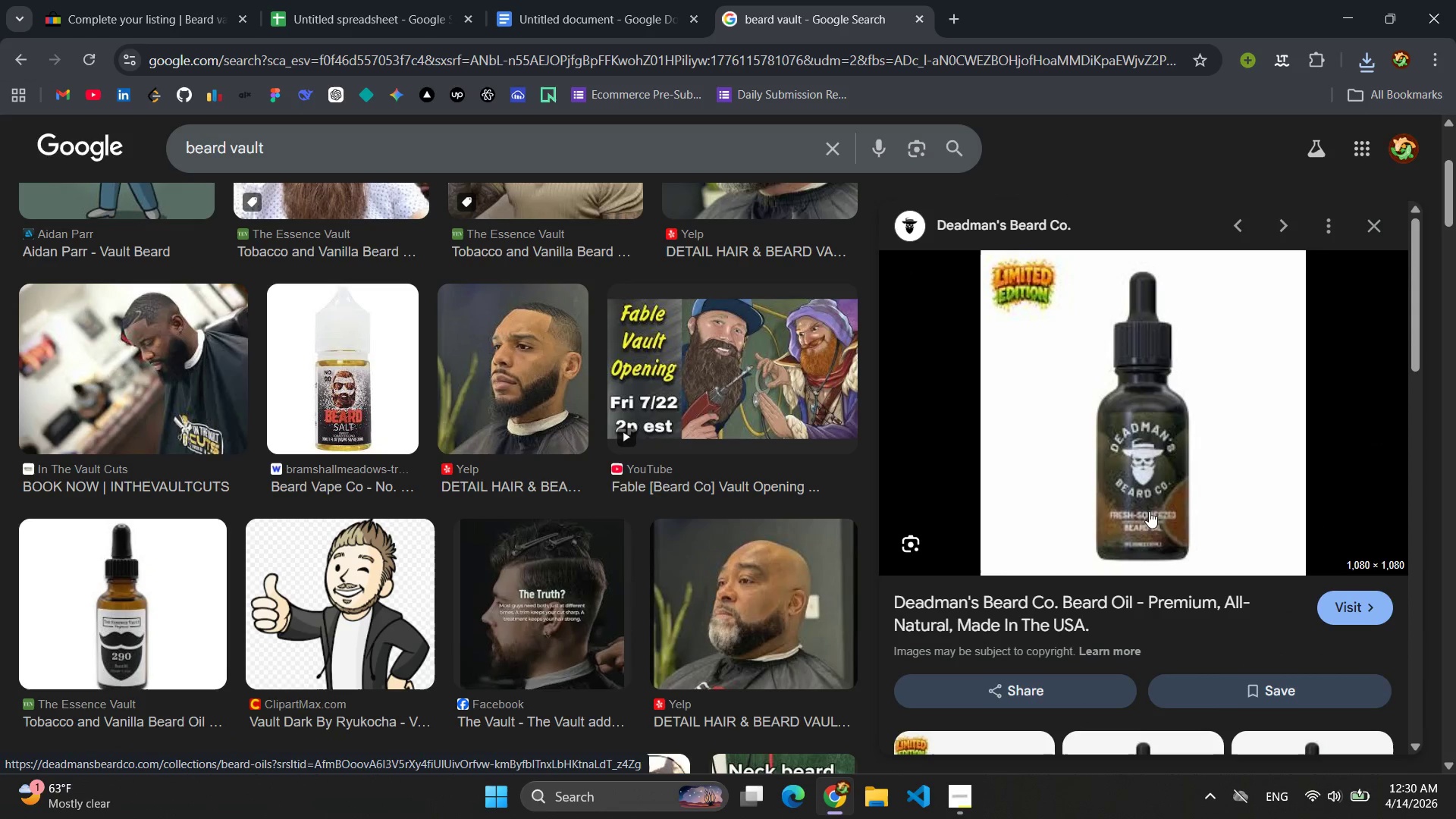 
scroll: coordinate [1279, 639], scroll_direction: down, amount: 6.0
 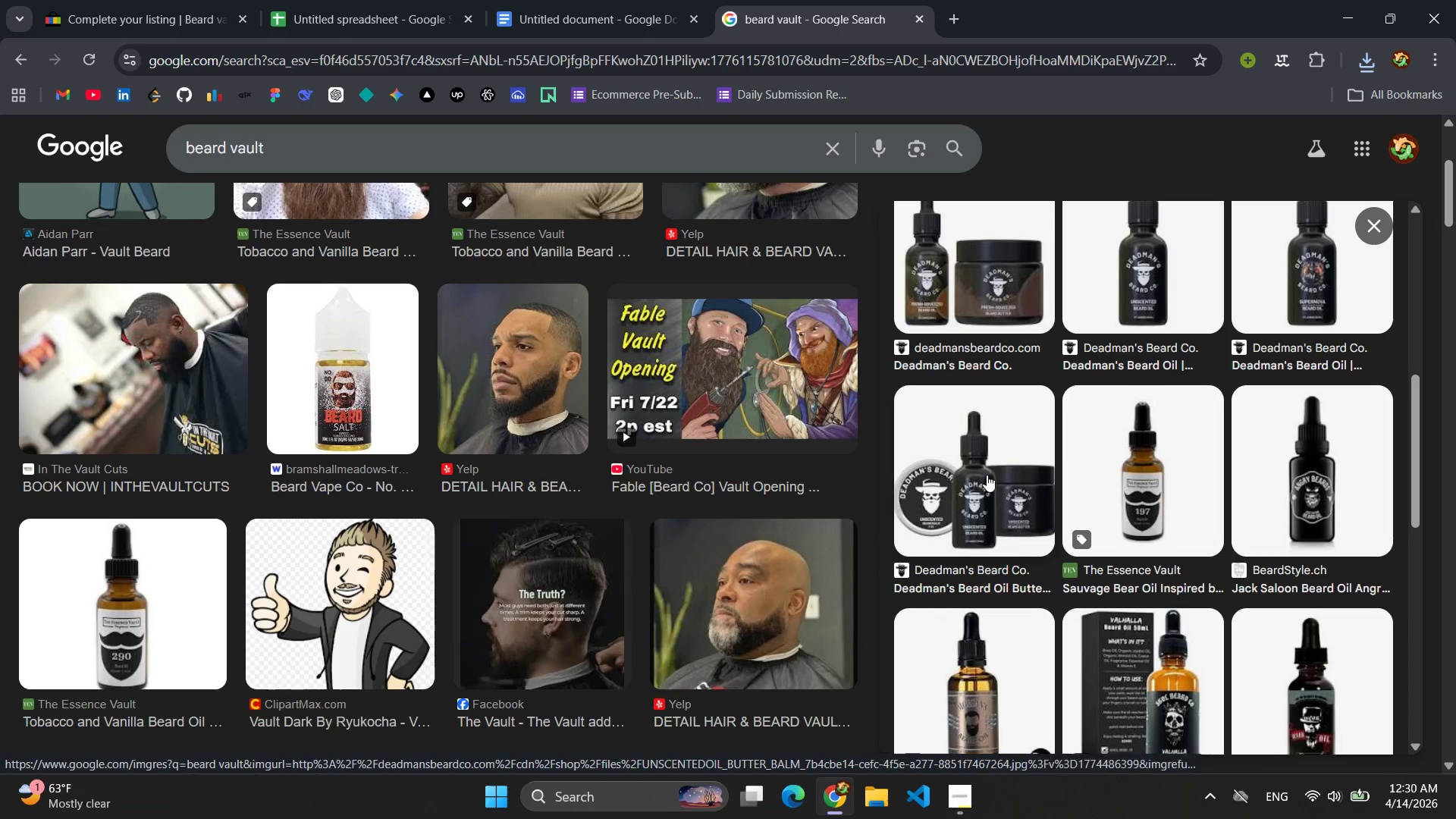 
left_click([971, 460])
 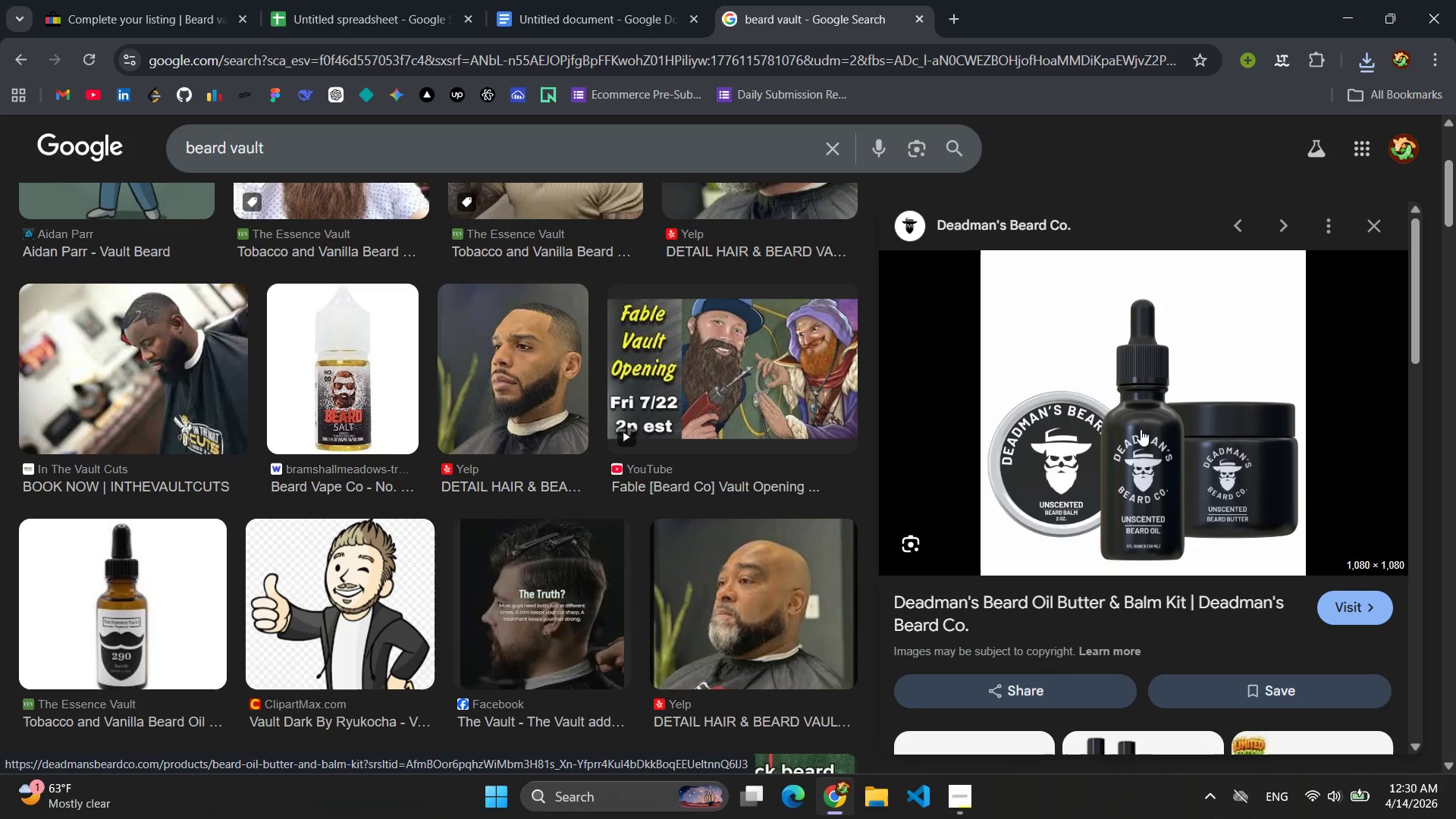 
right_click([1141, 429])
 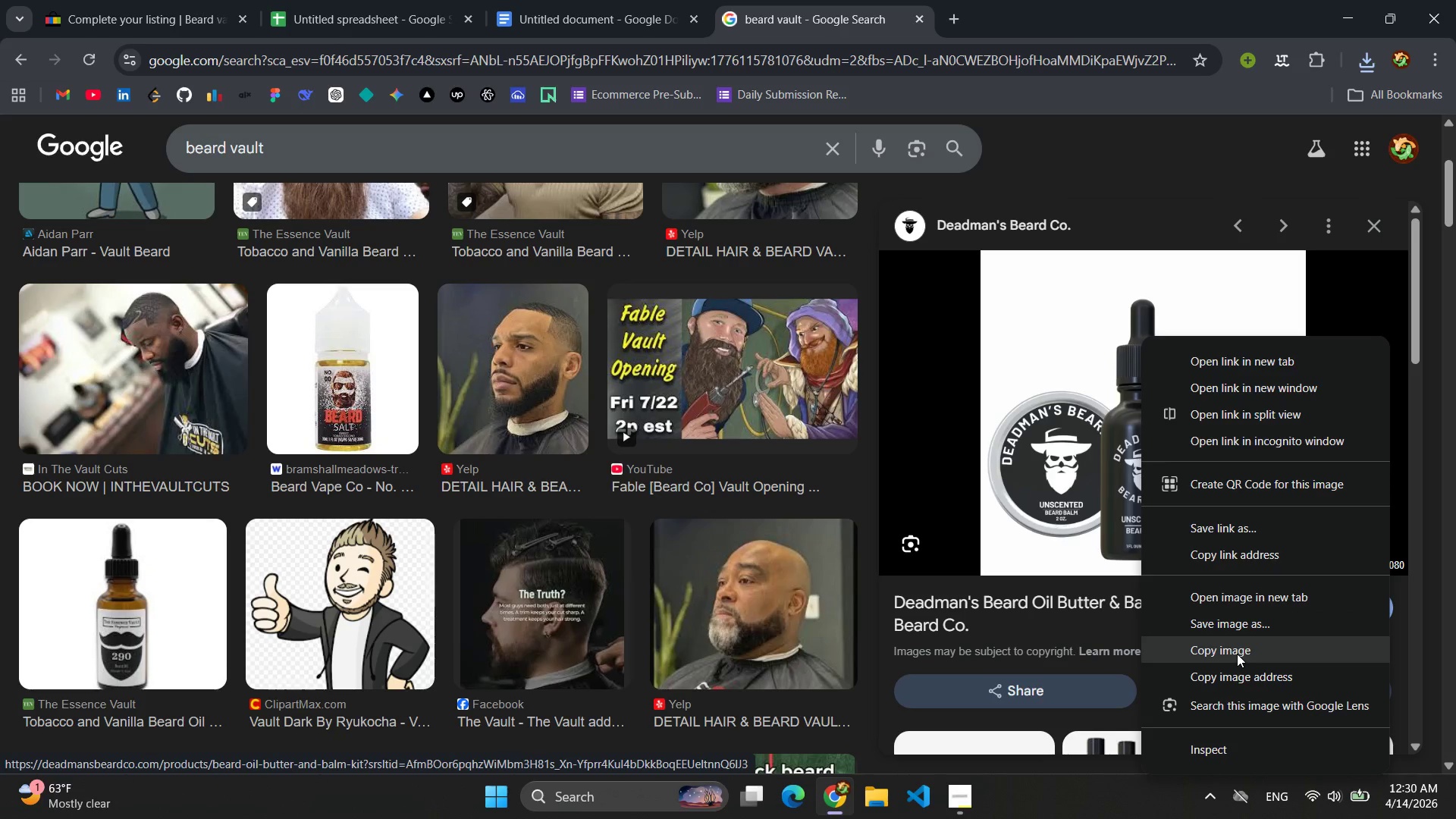 
left_click([1238, 628])
 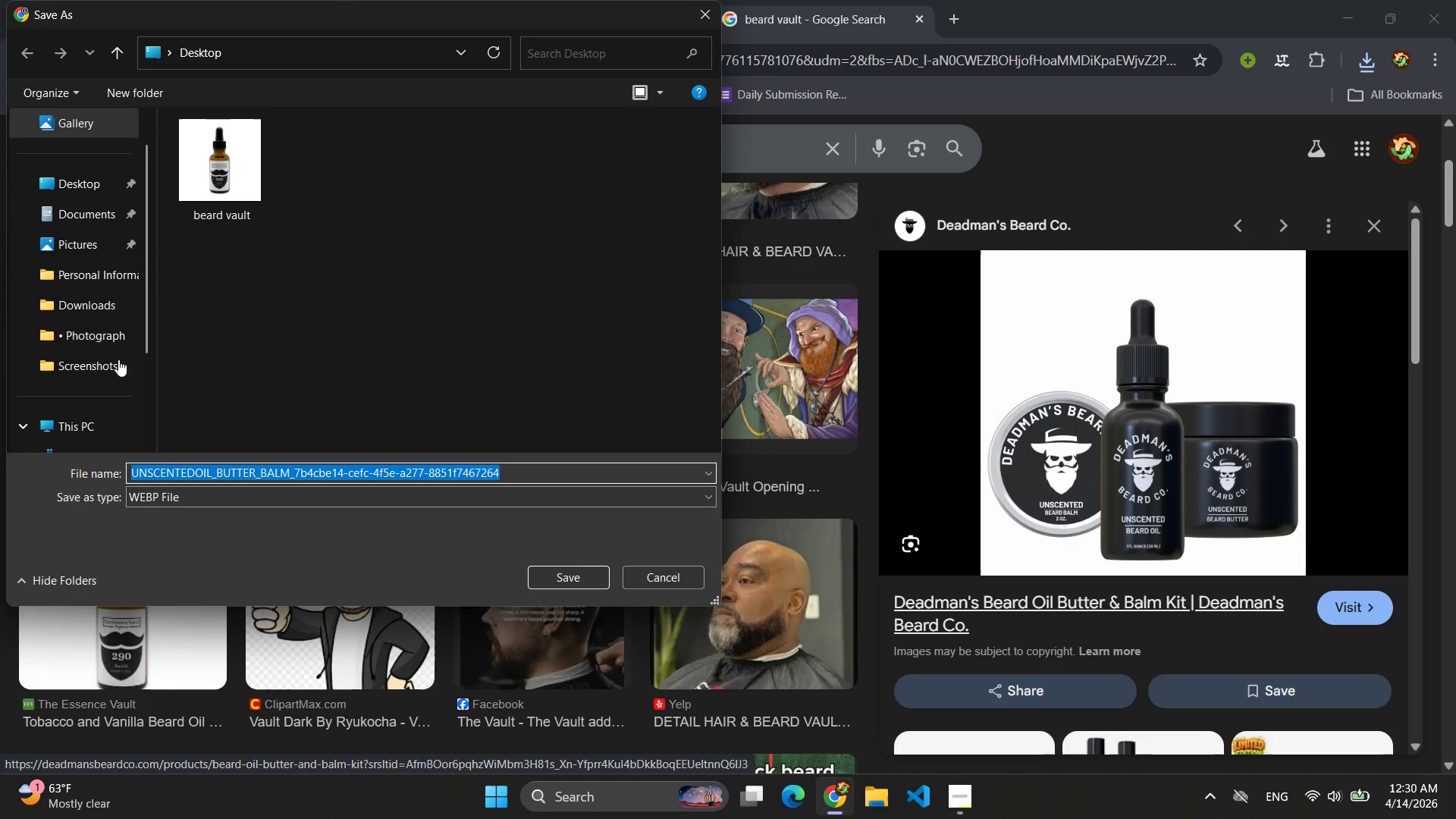 
left_click([80, 186])
 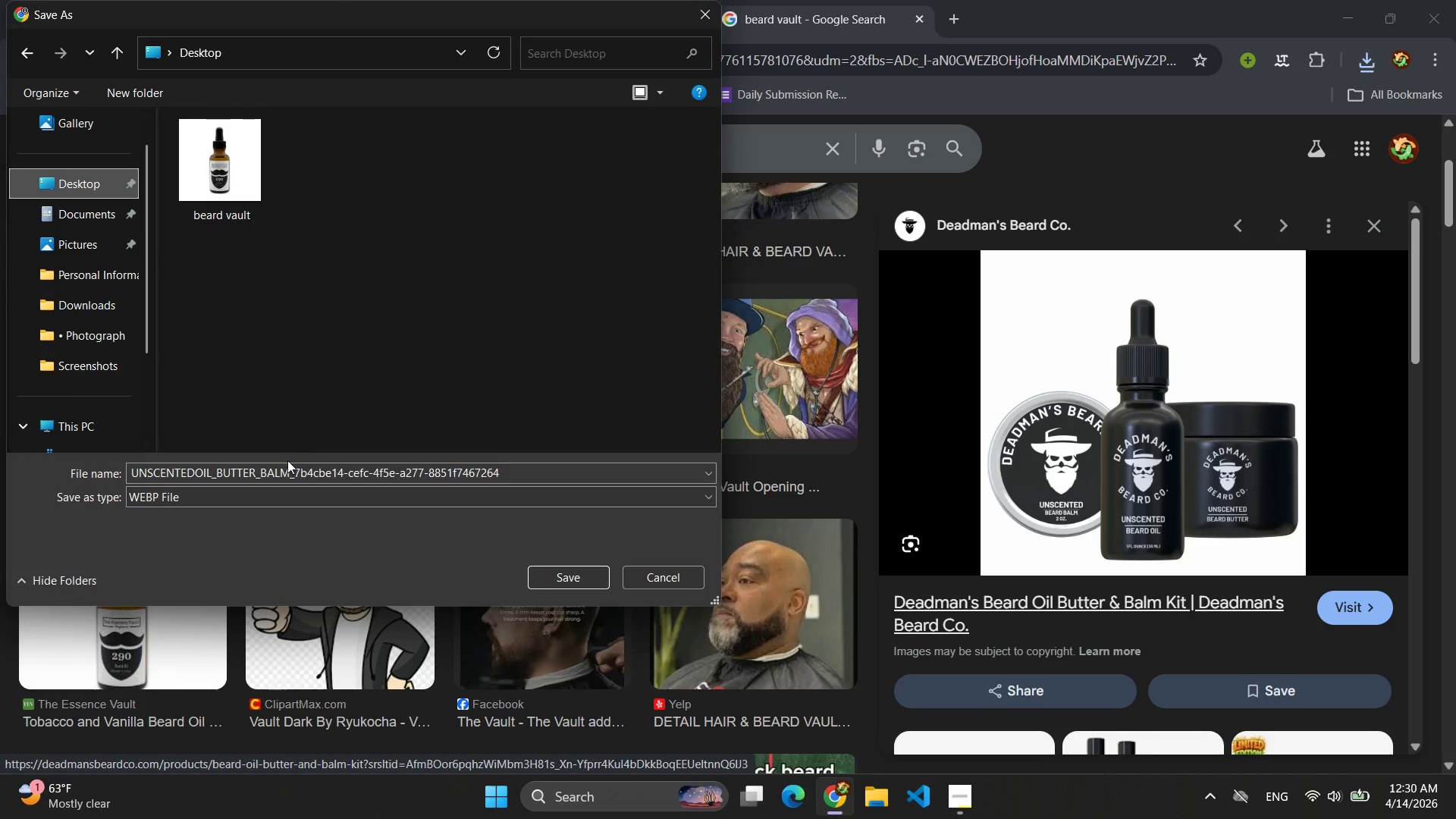 
left_click([282, 474])
 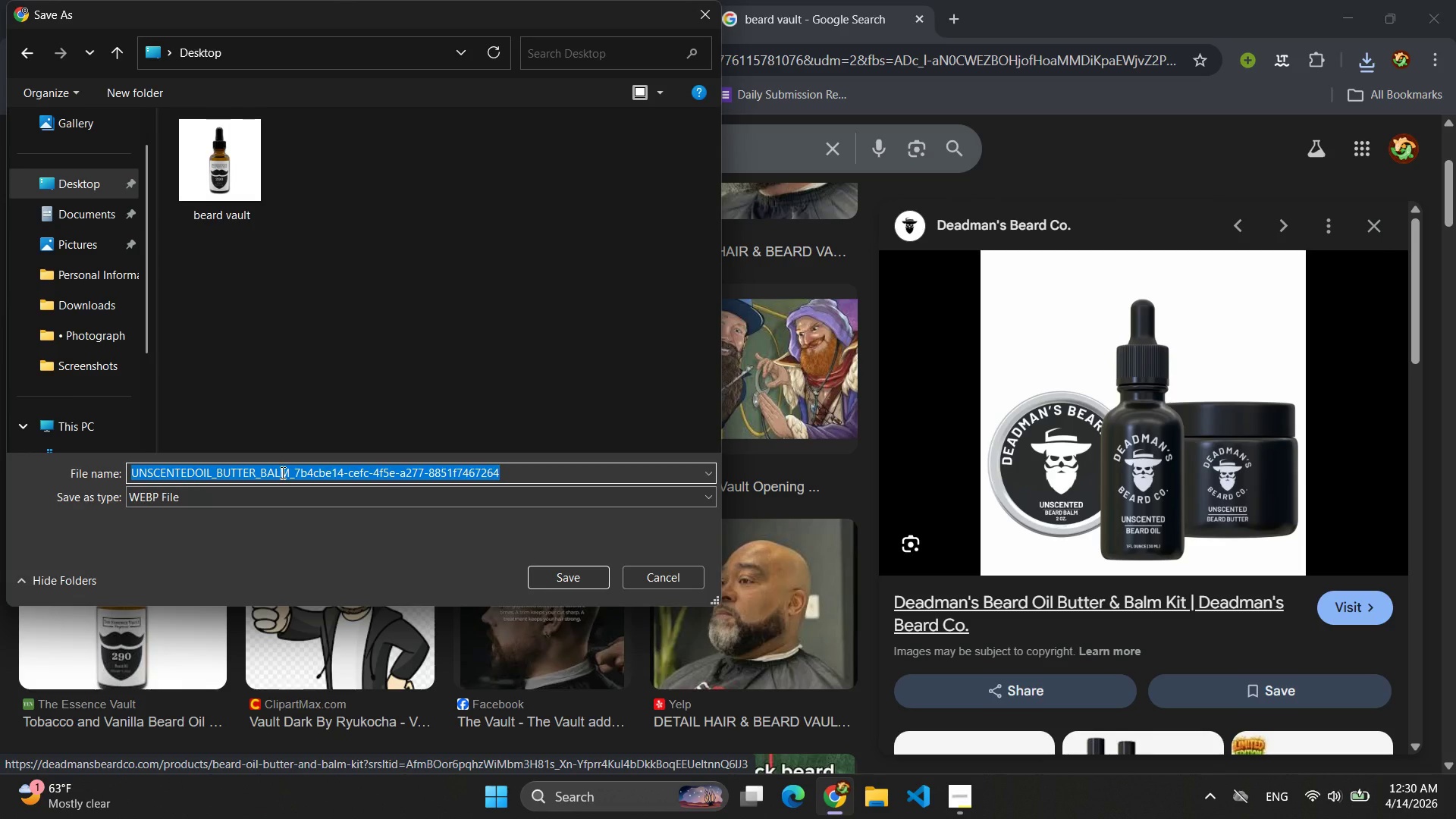 
type(beard vault)
 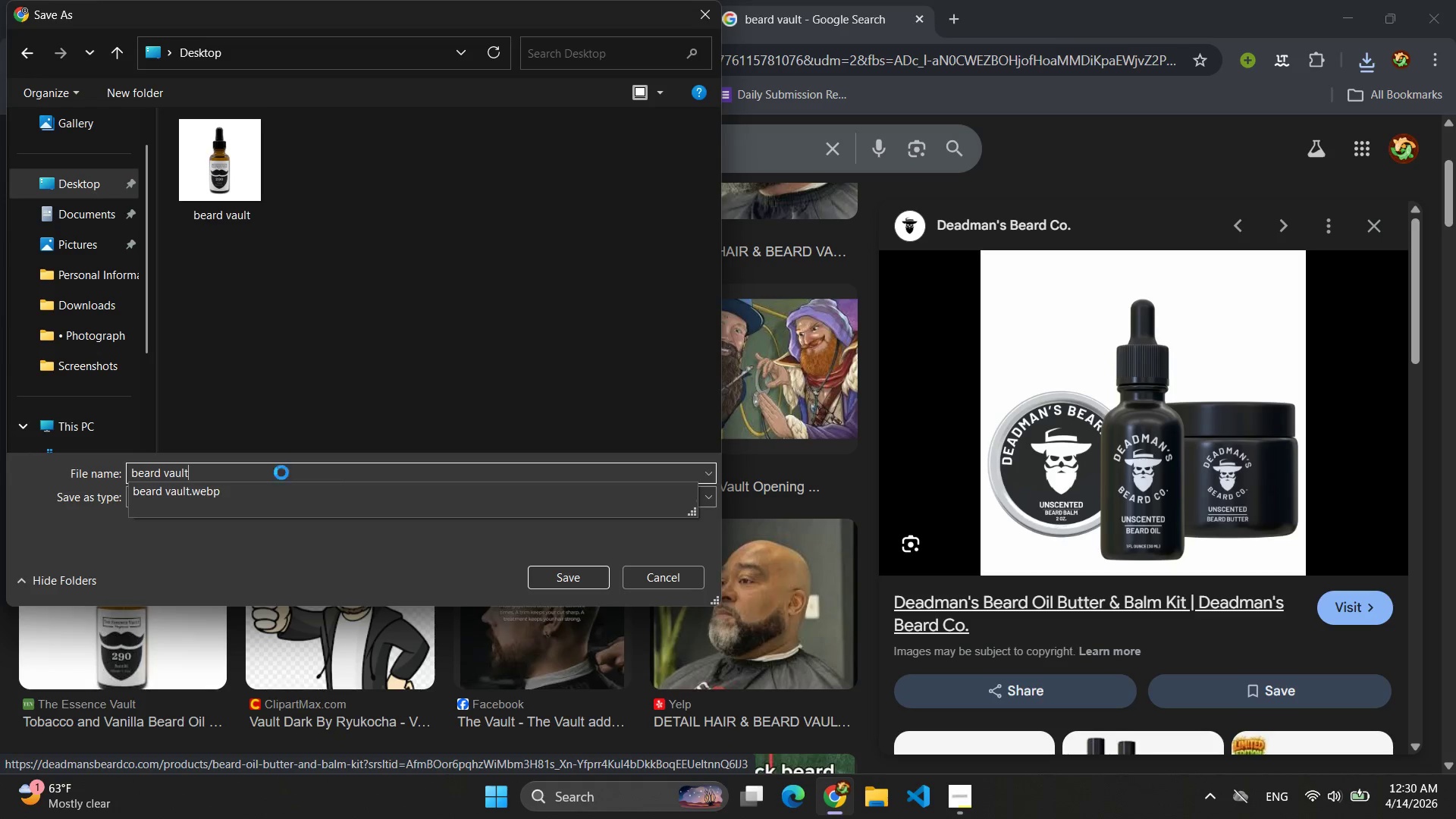 
key(Enter)
 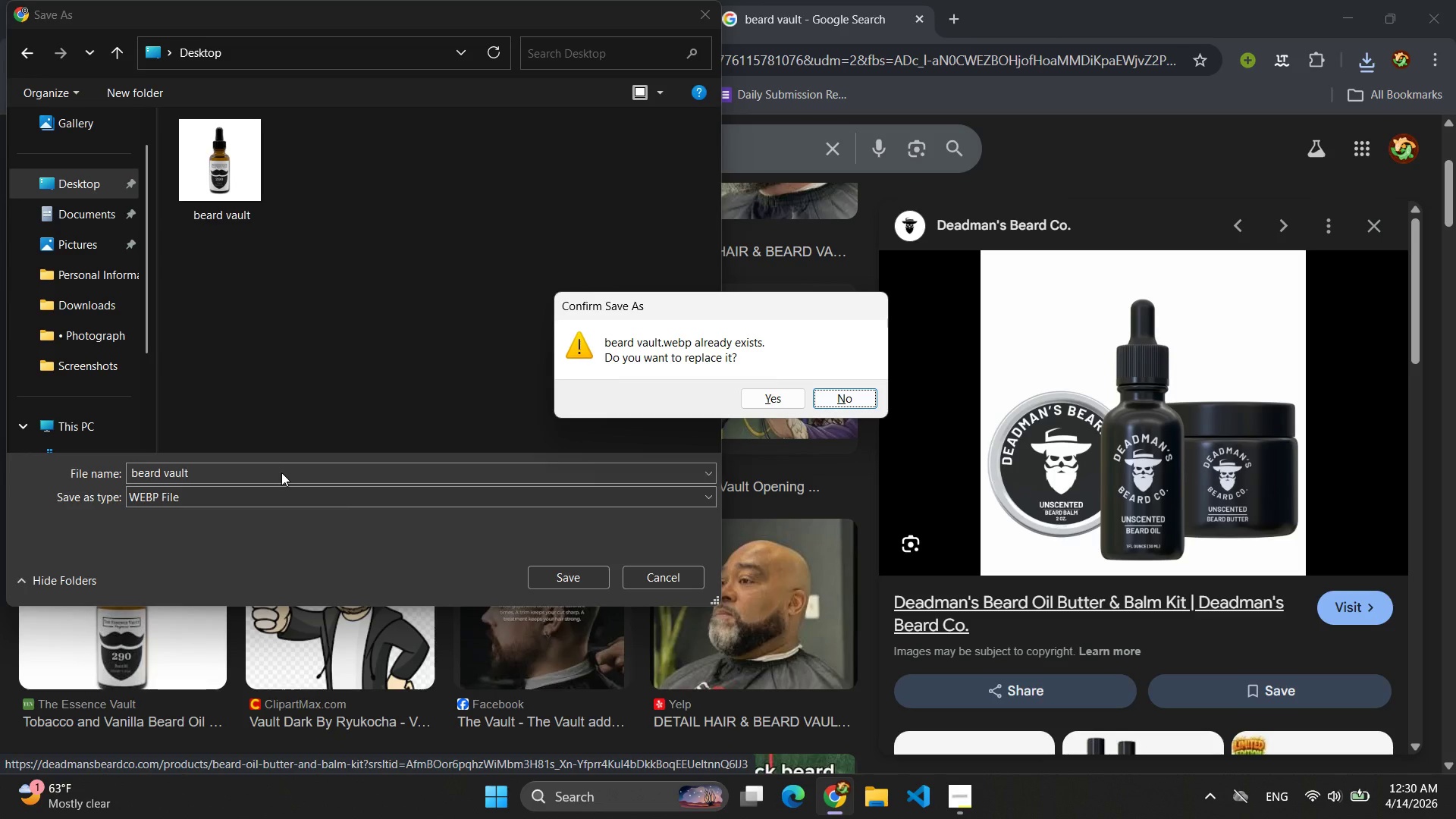 
left_click([215, 472])
 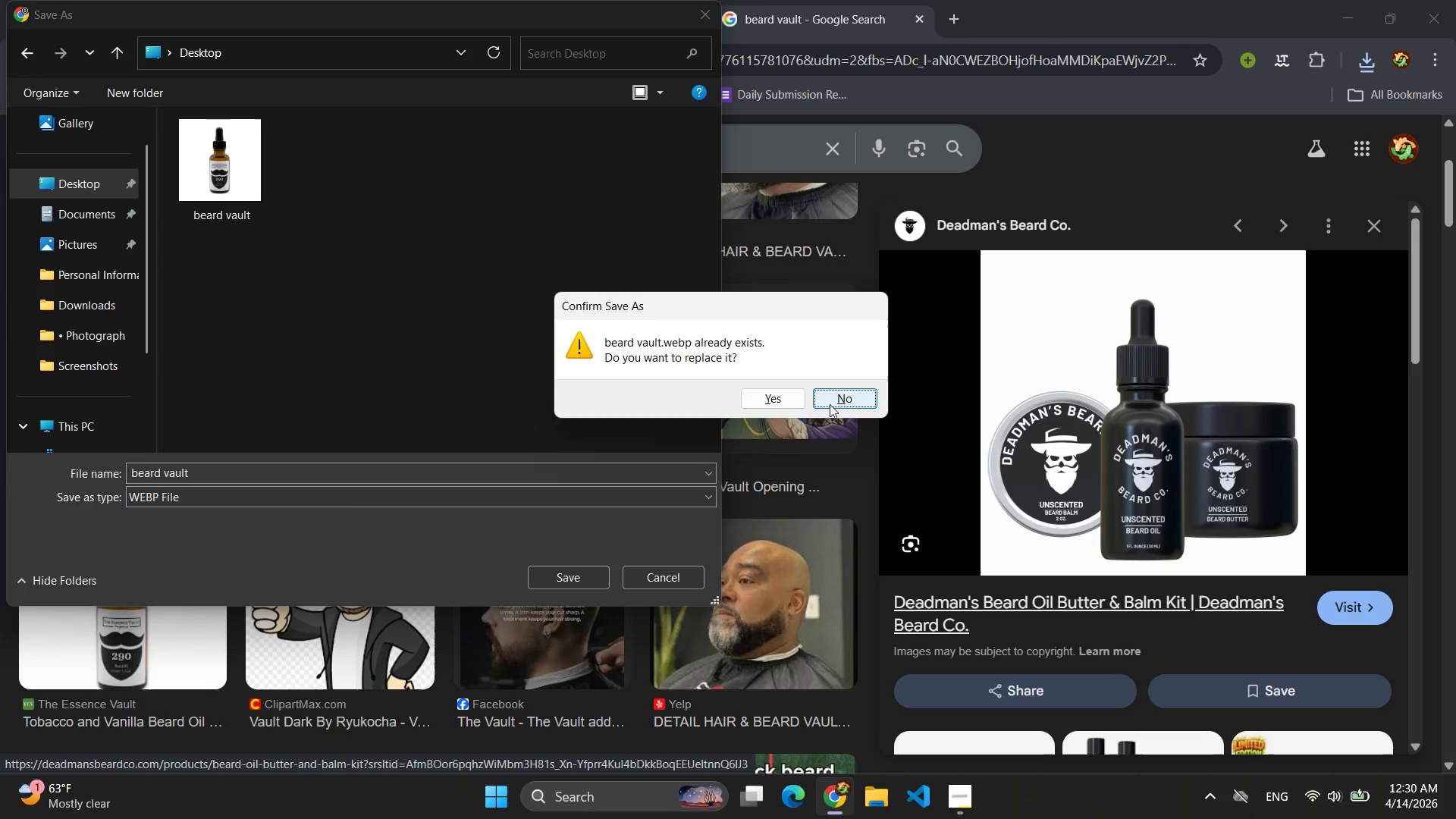 
left_click([850, 400])
 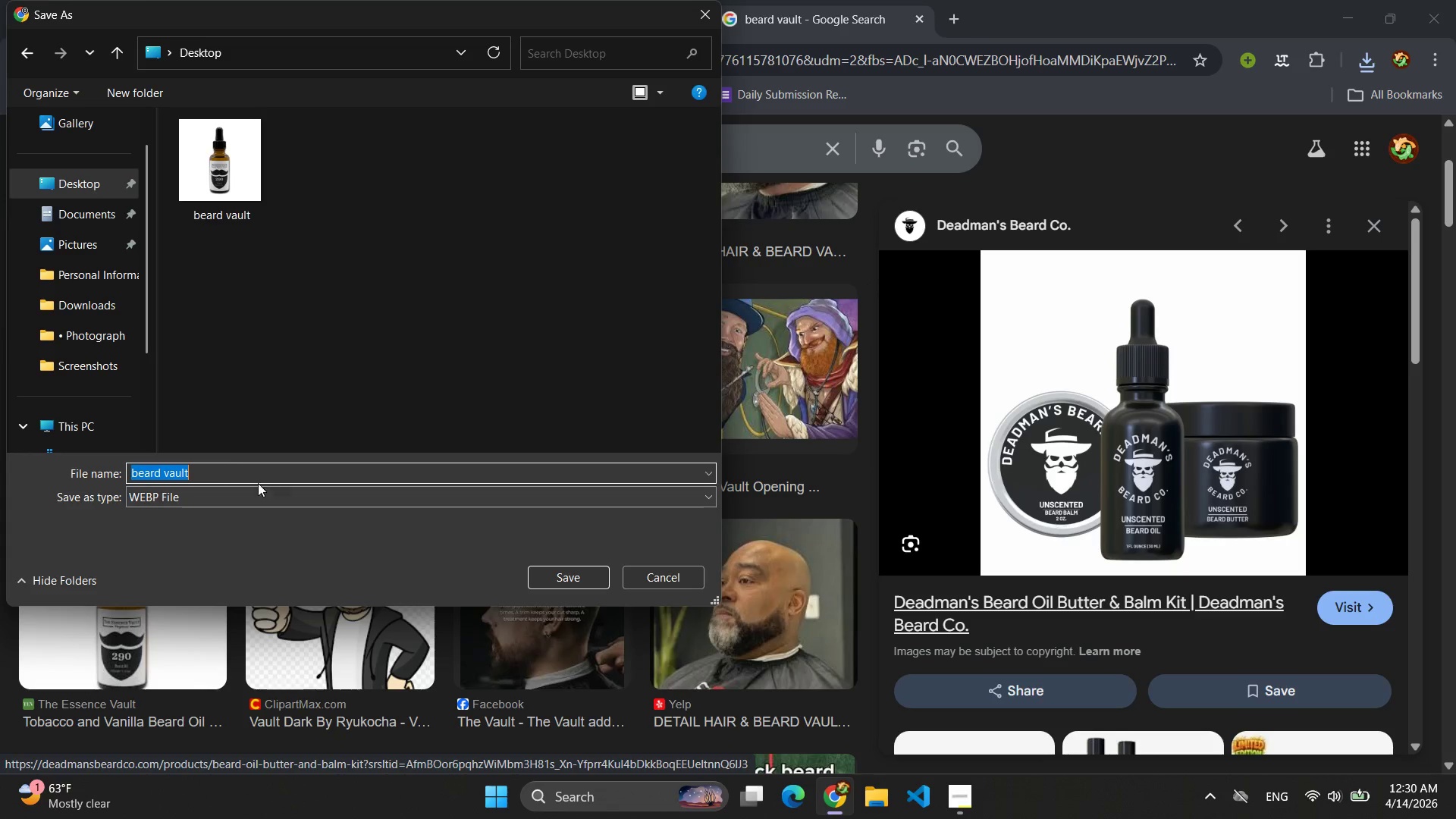 
left_click([241, 470])
 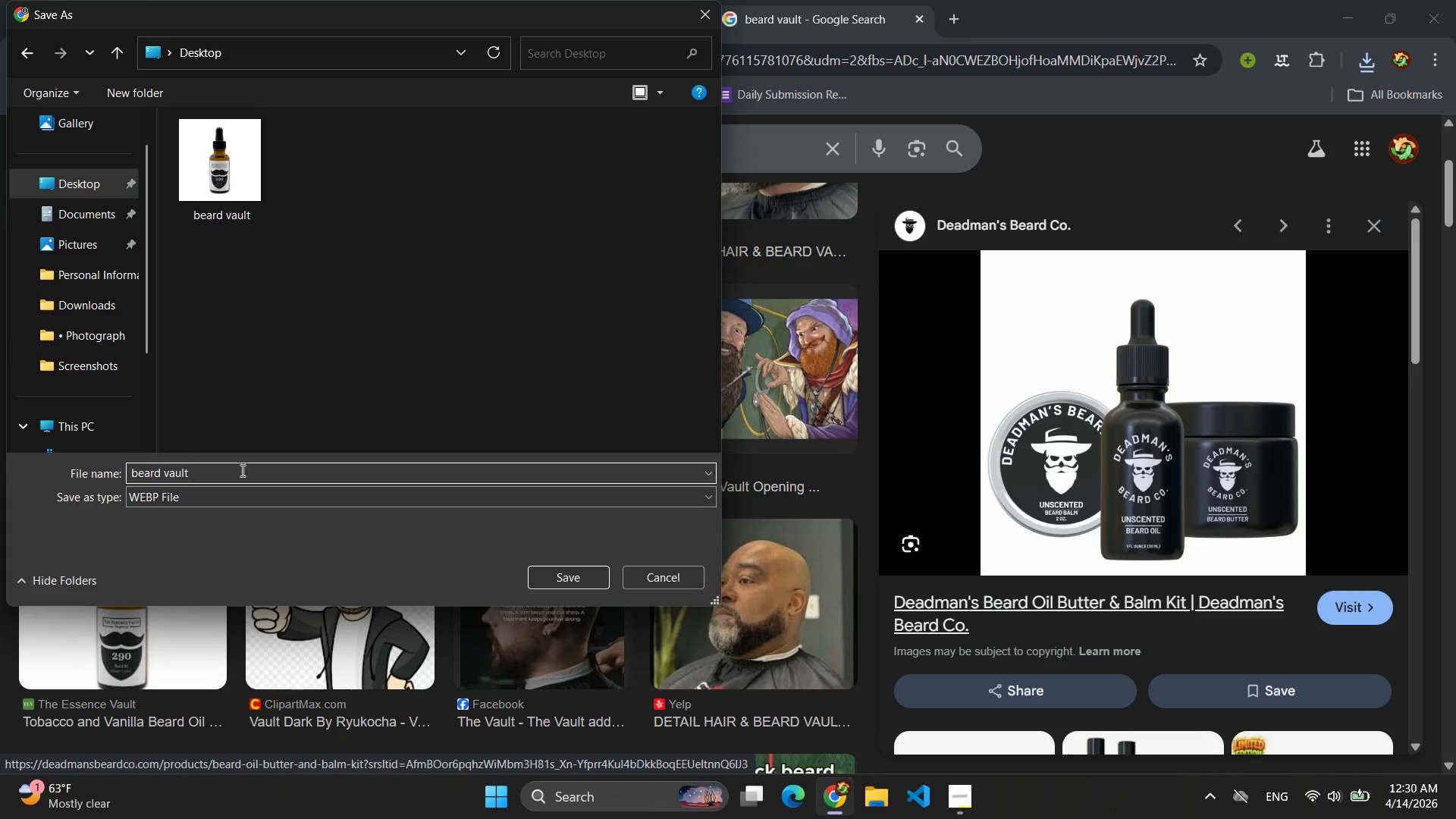 
key(1)
 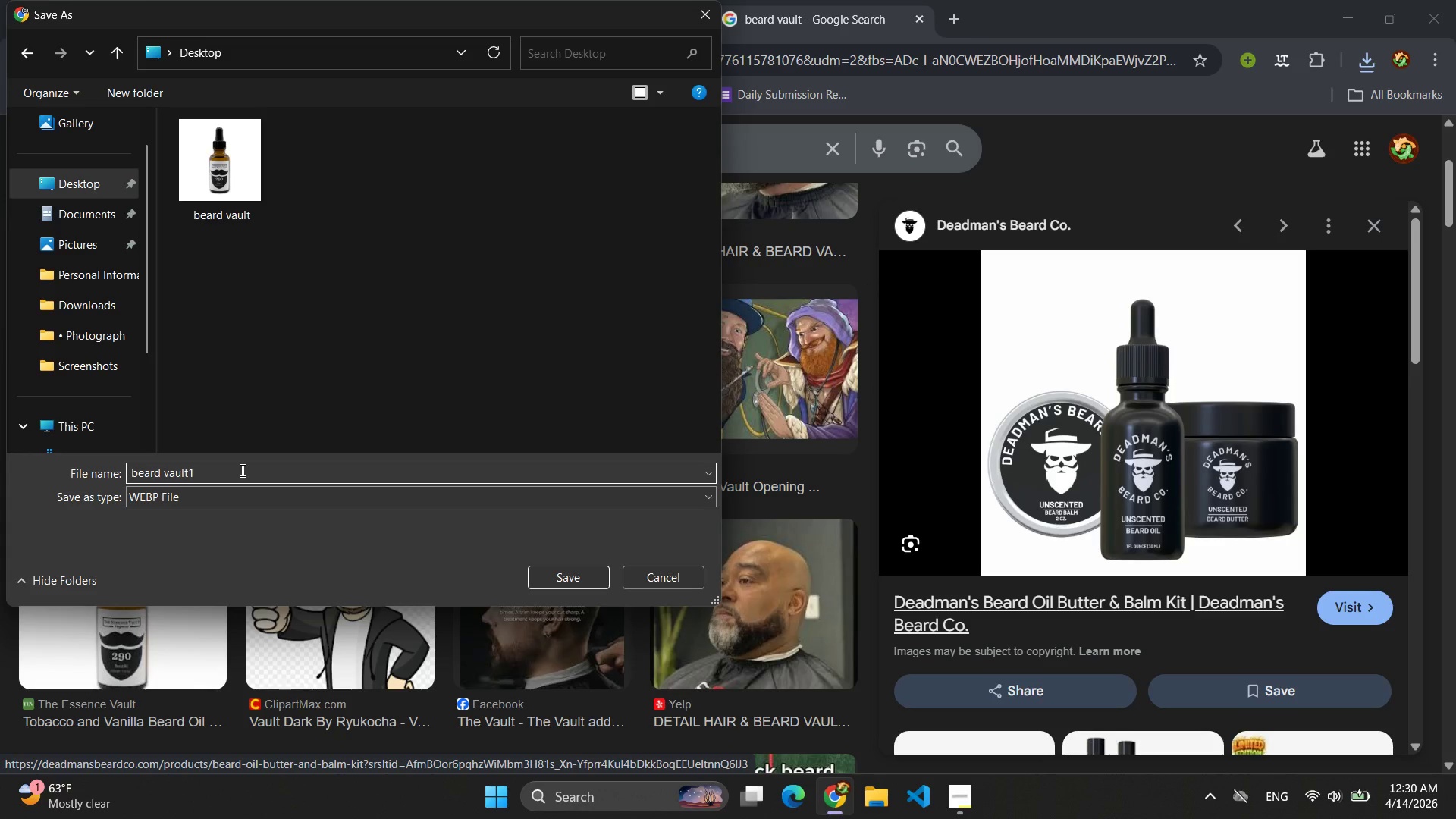 
key(Enter)
 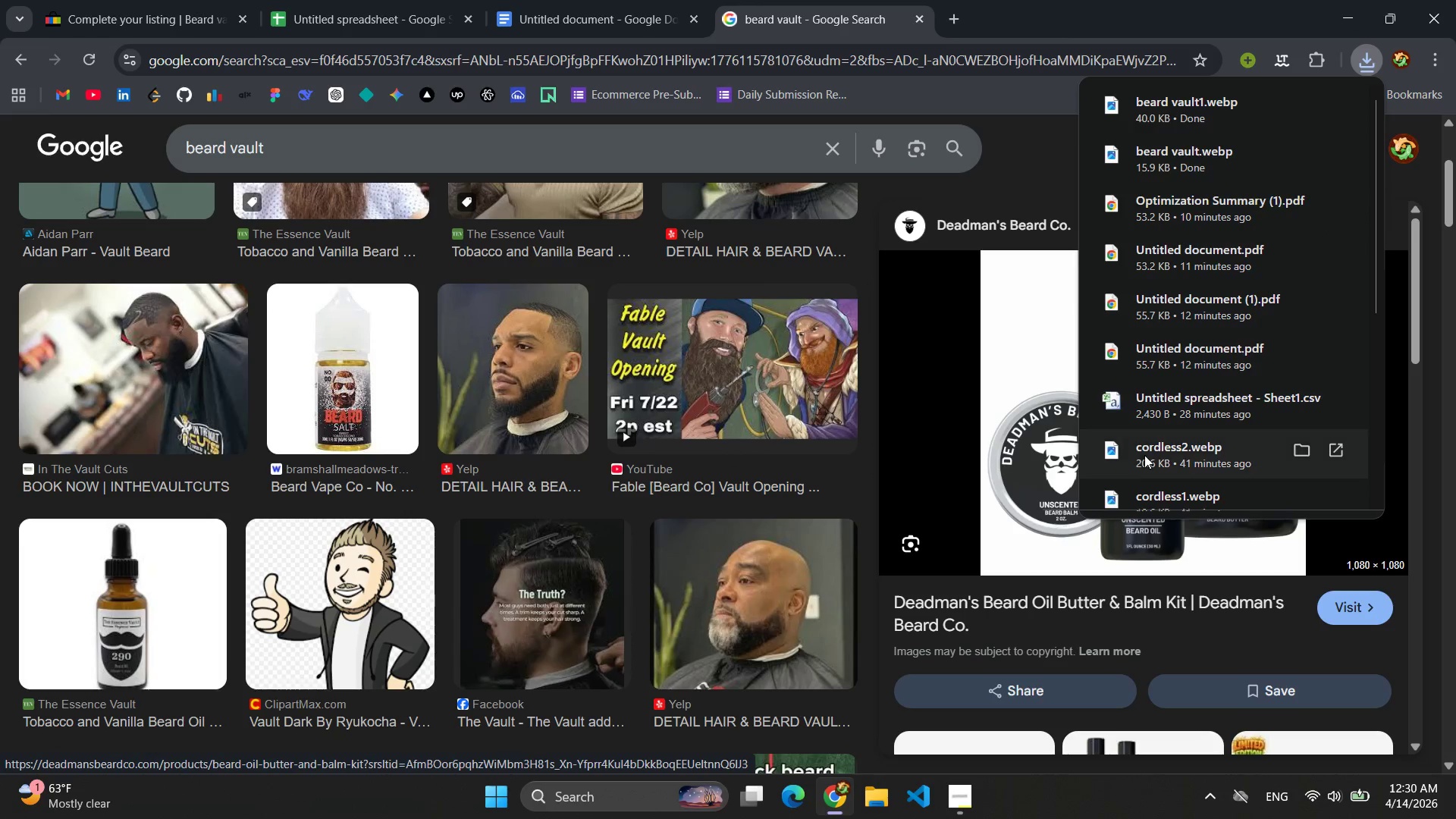 
scroll: coordinate [1296, 617], scroll_direction: down, amount: 10.0
 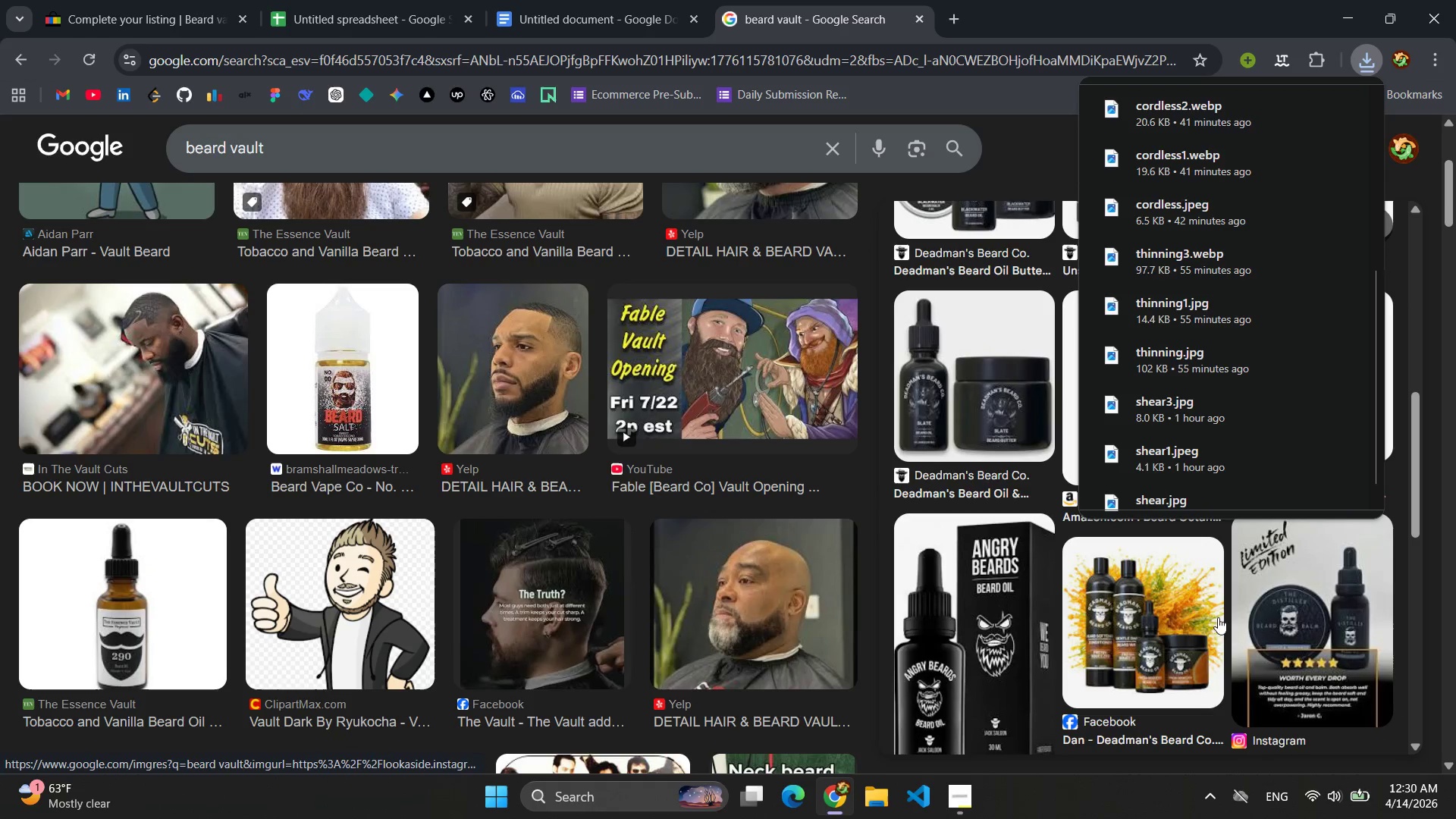 
left_click([1142, 626])
 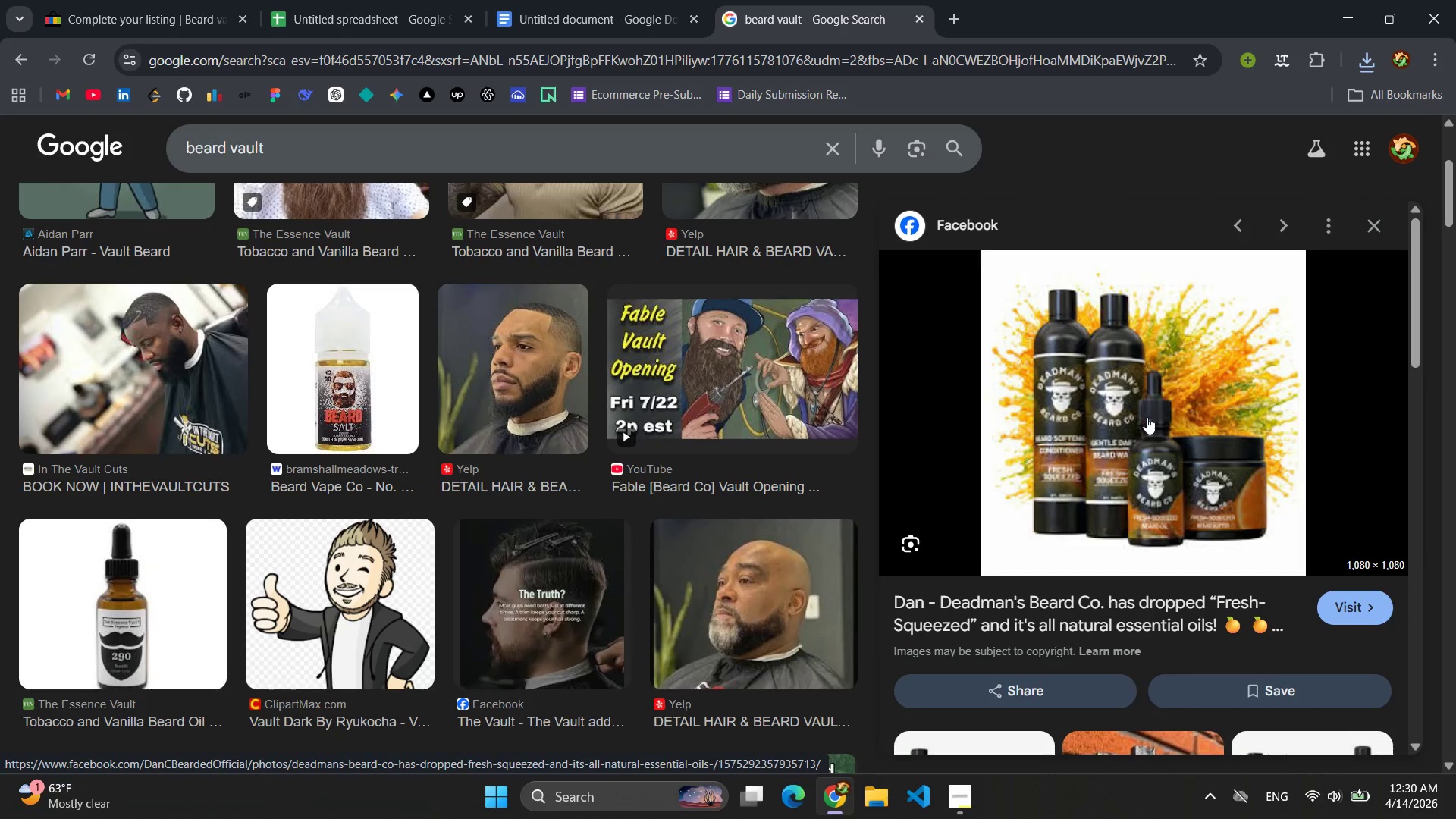 
wait(5.72)
 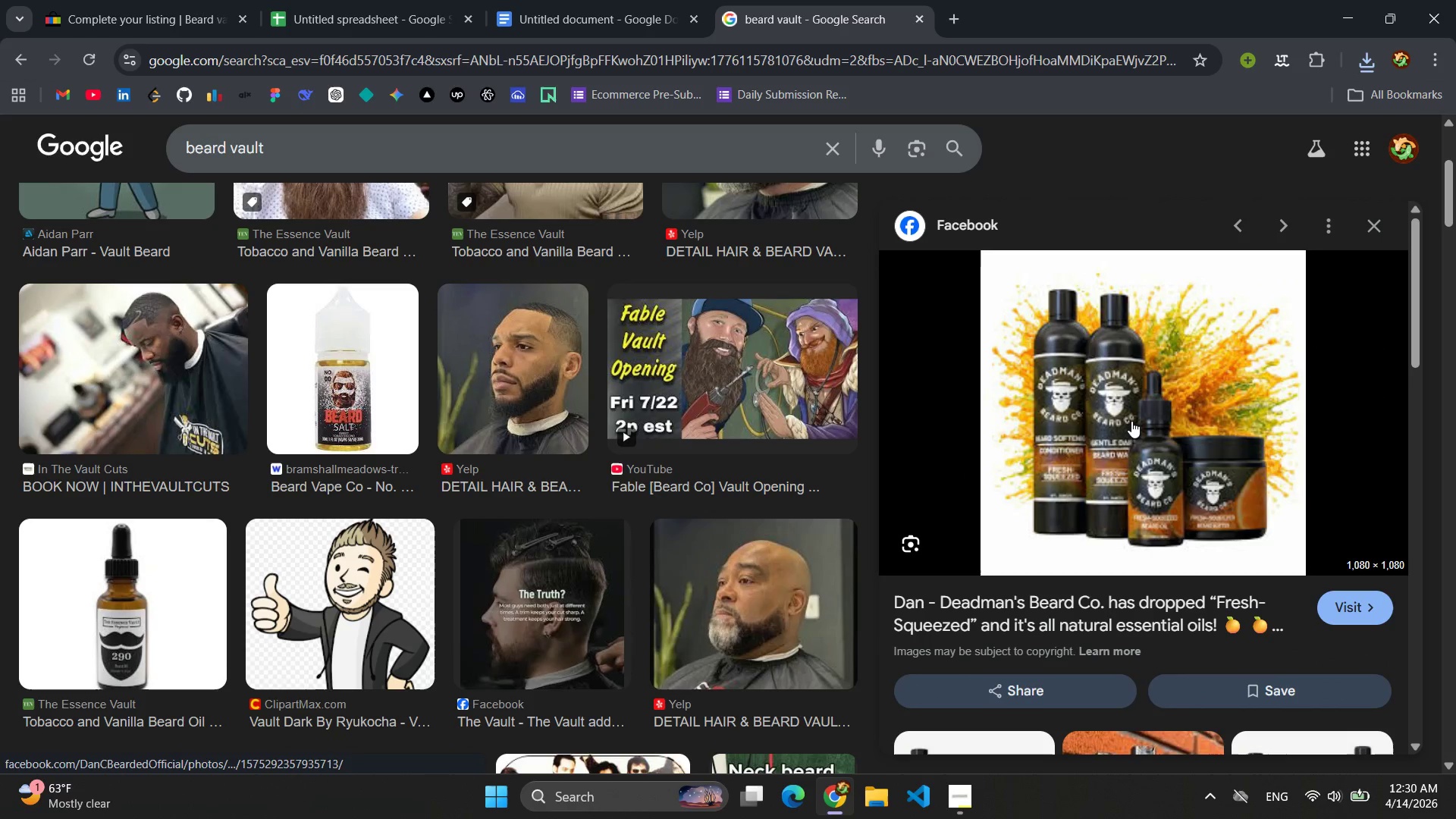 
right_click([1147, 417])
 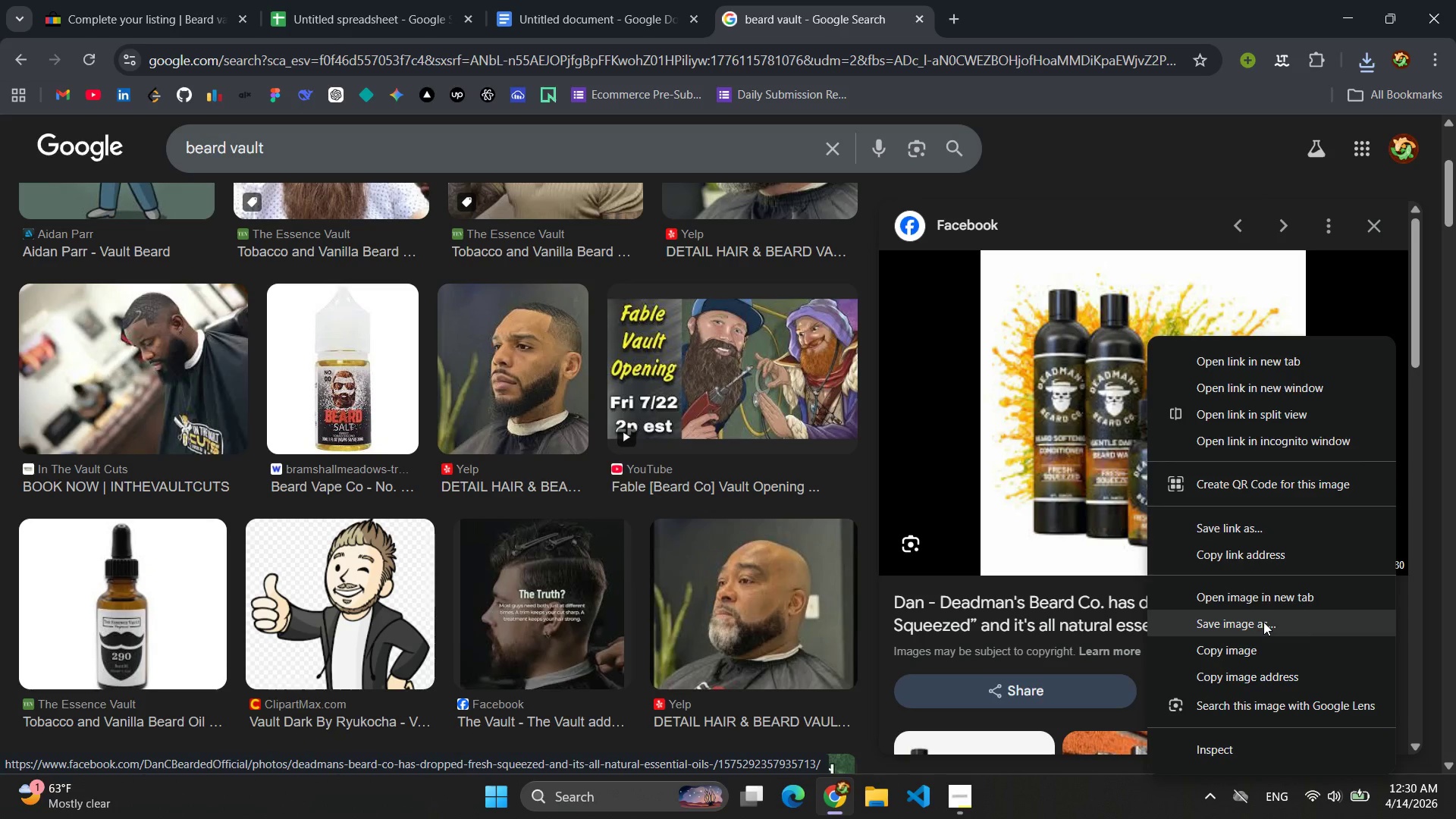 
wait(8.77)
 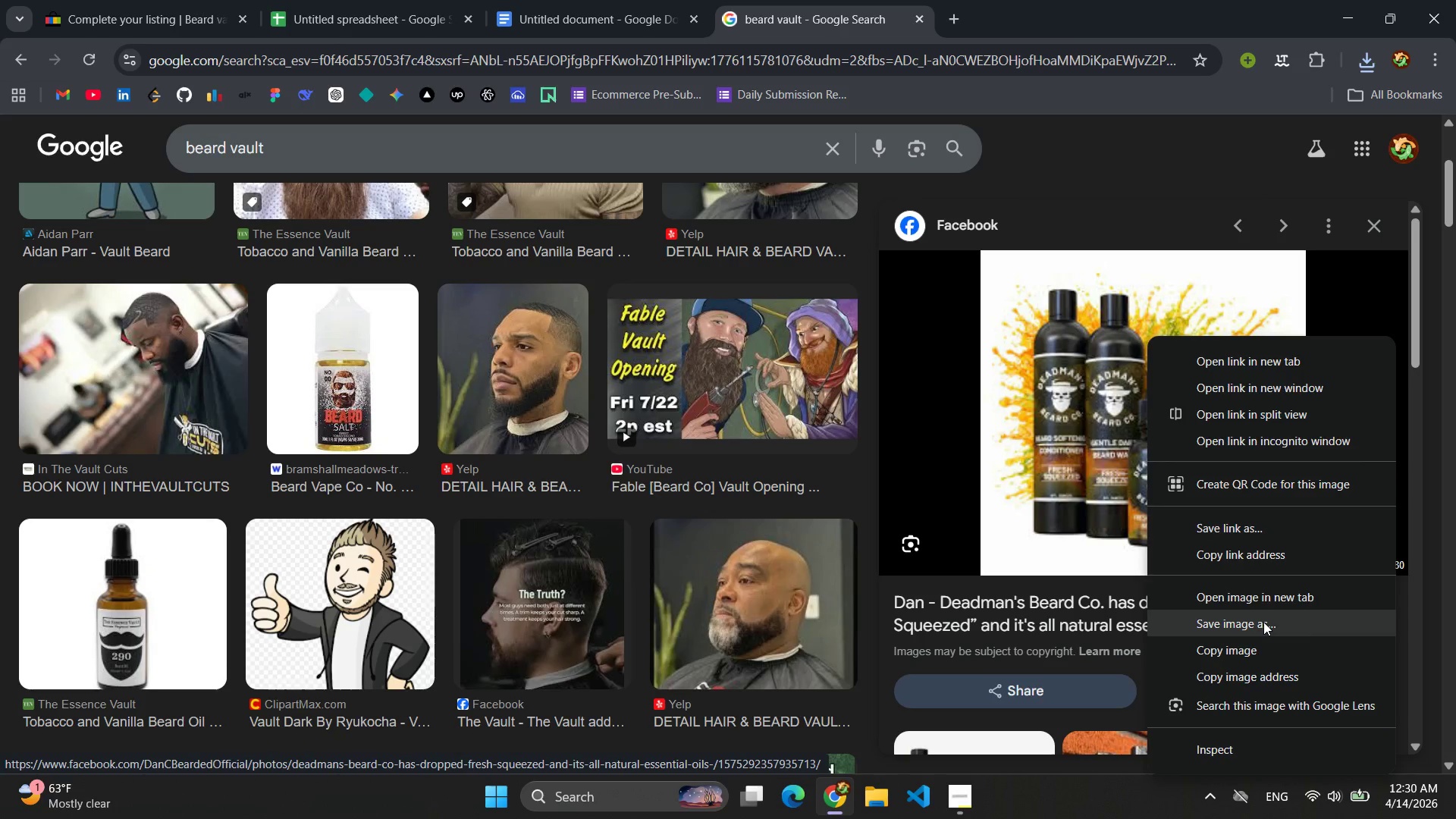 
left_click([142, 3])
 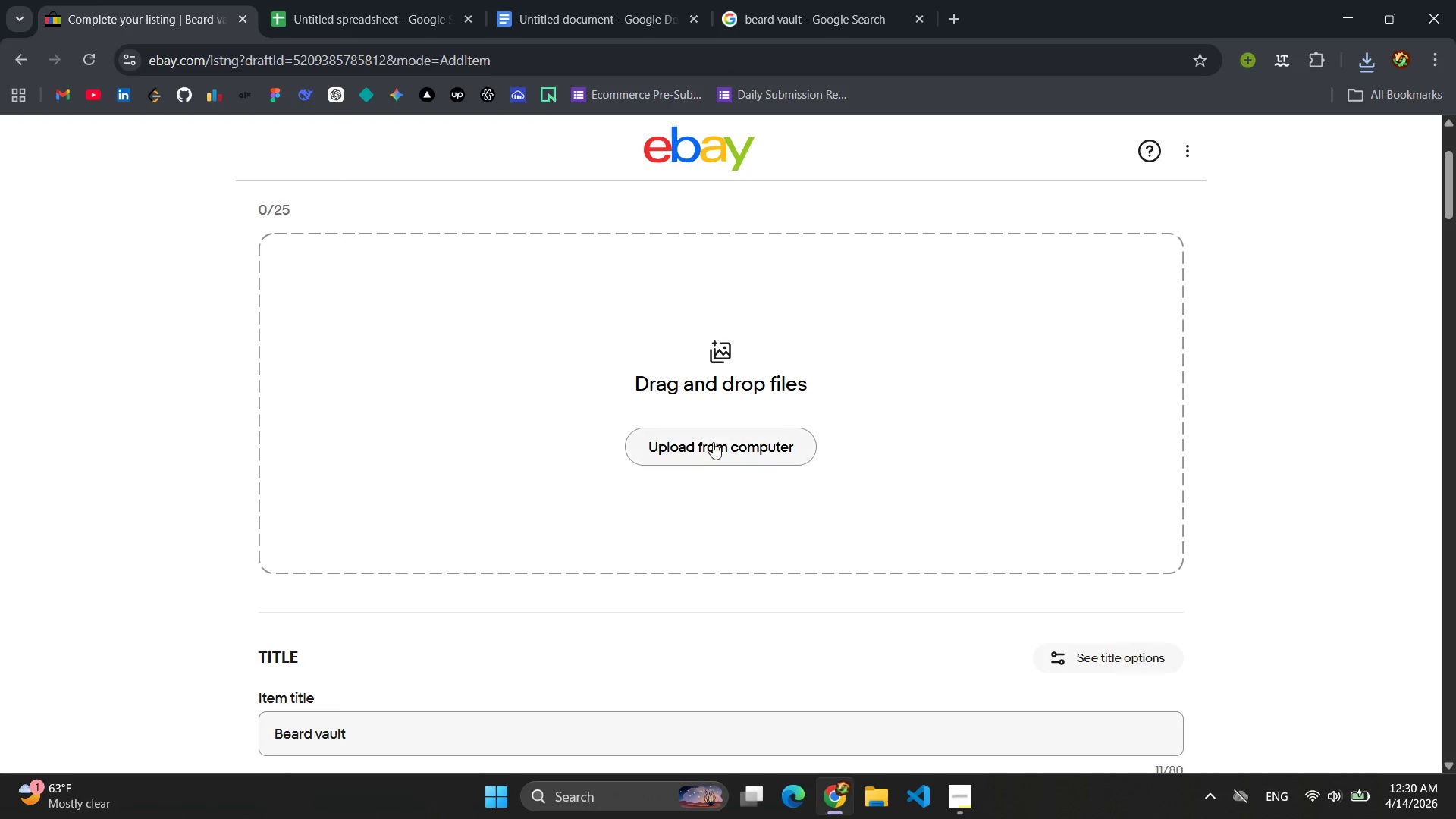 
left_click([723, 462])
 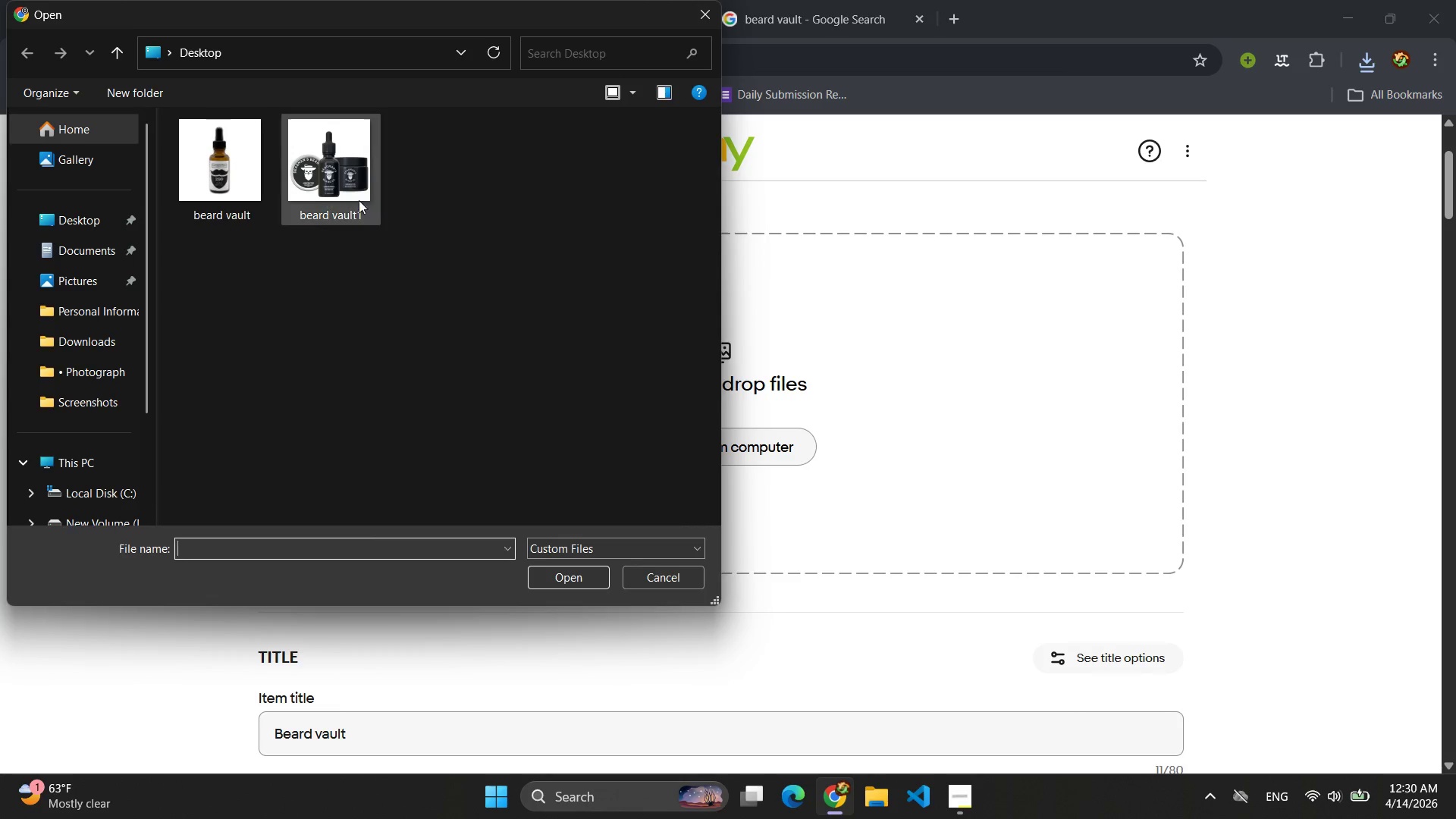 
left_click([223, 165])
 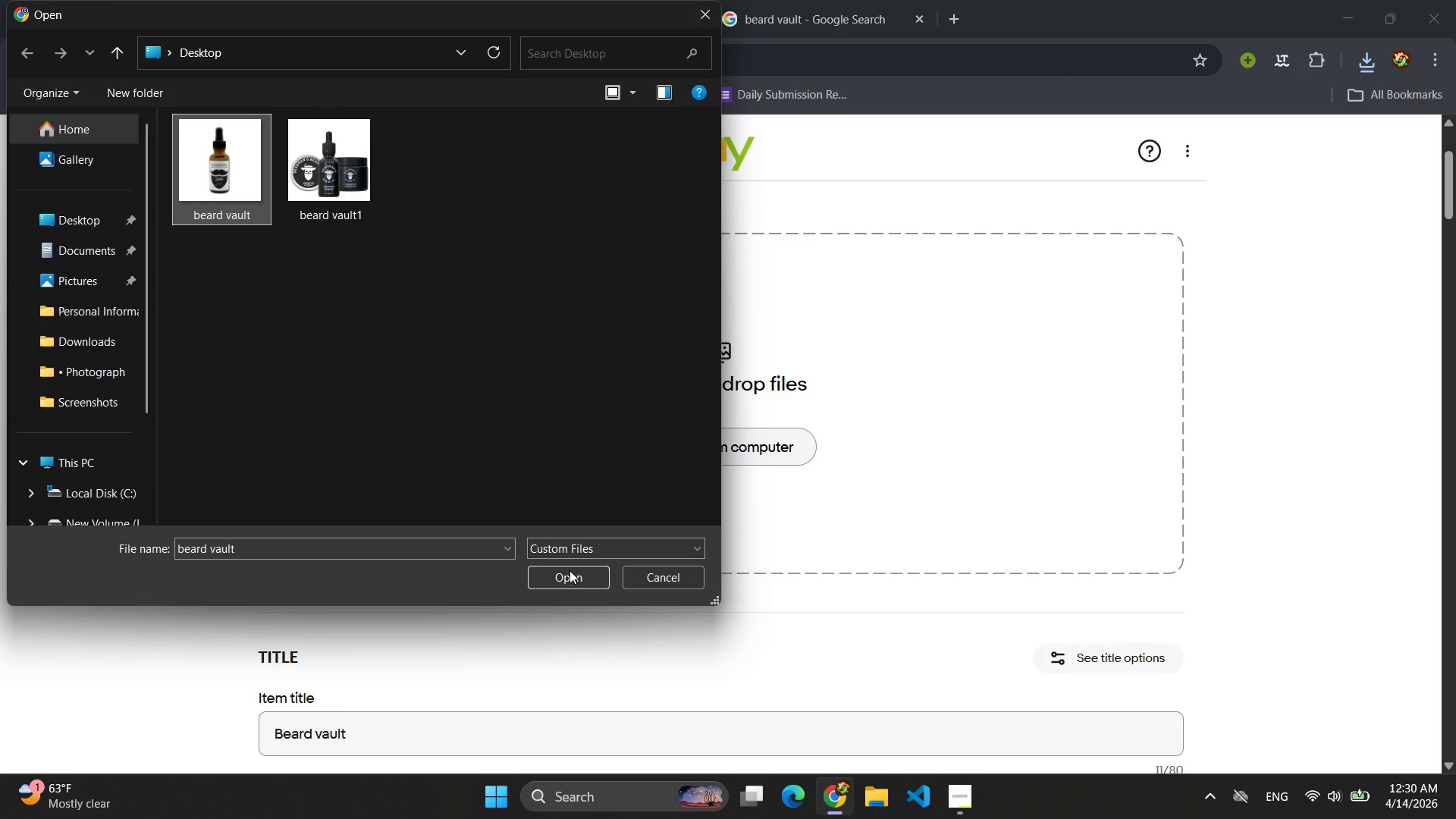 
left_click([567, 579])
 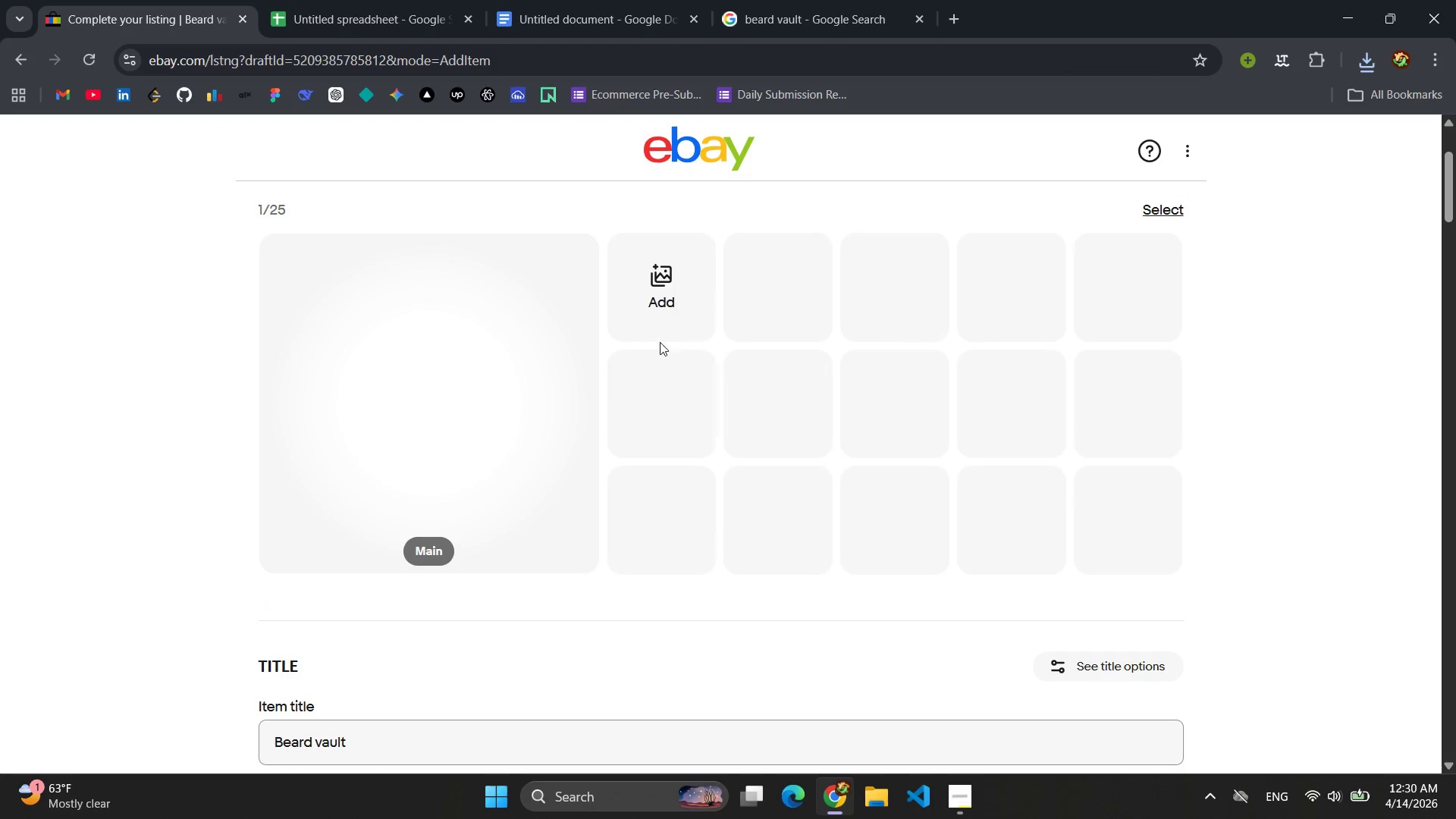 
left_click([658, 285])
 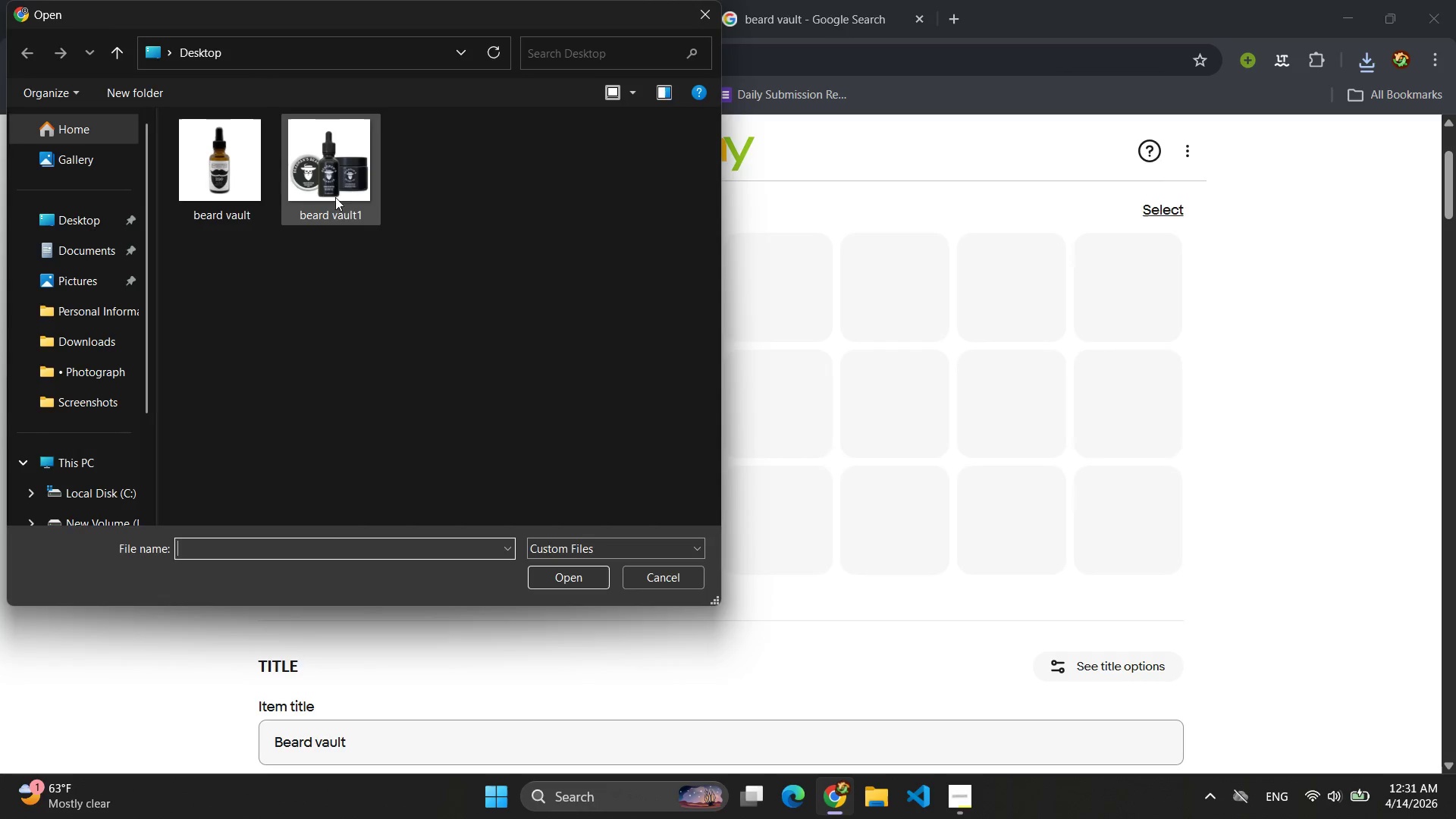 
left_click([312, 166])
 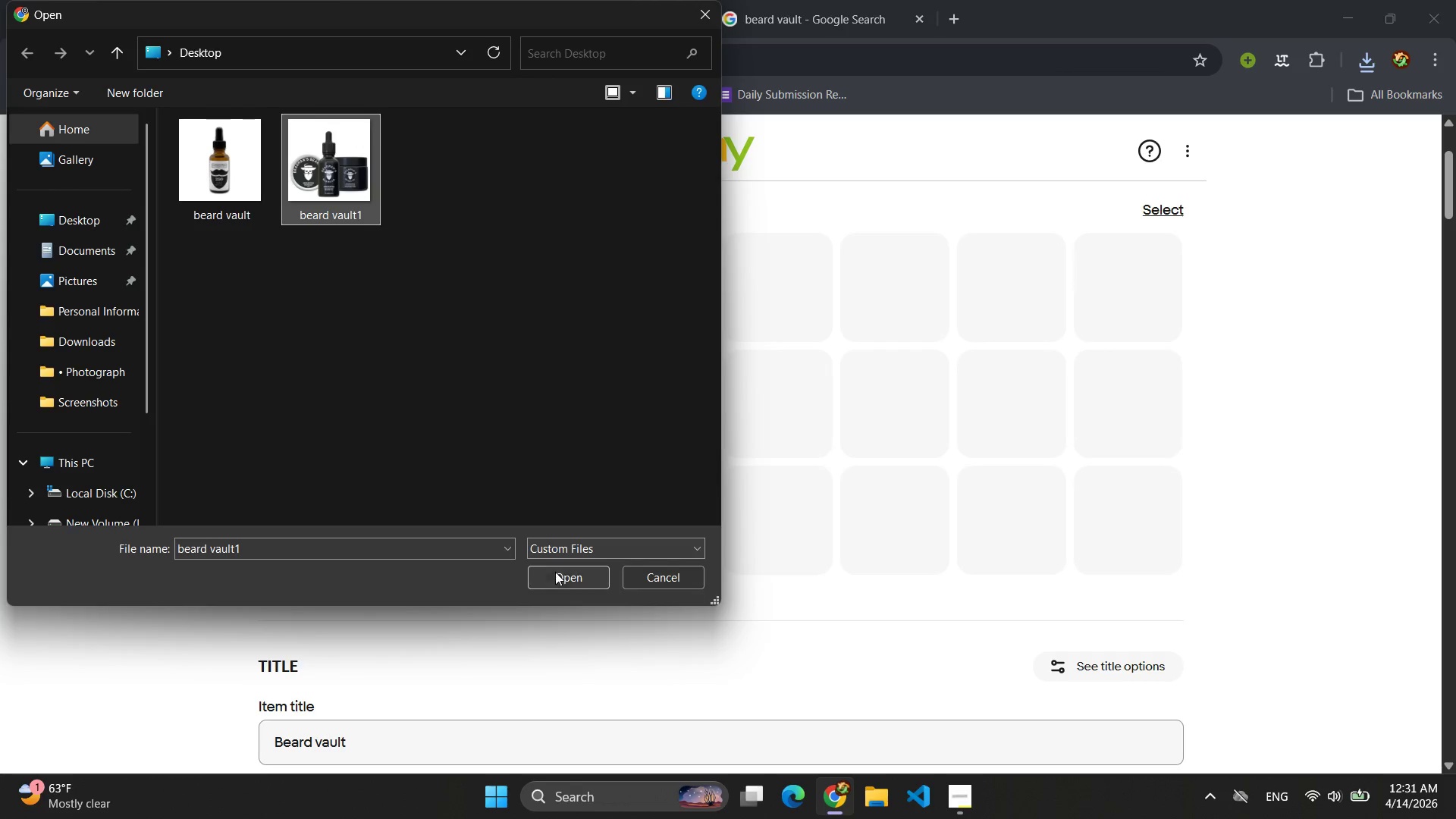 
left_click([552, 578])
 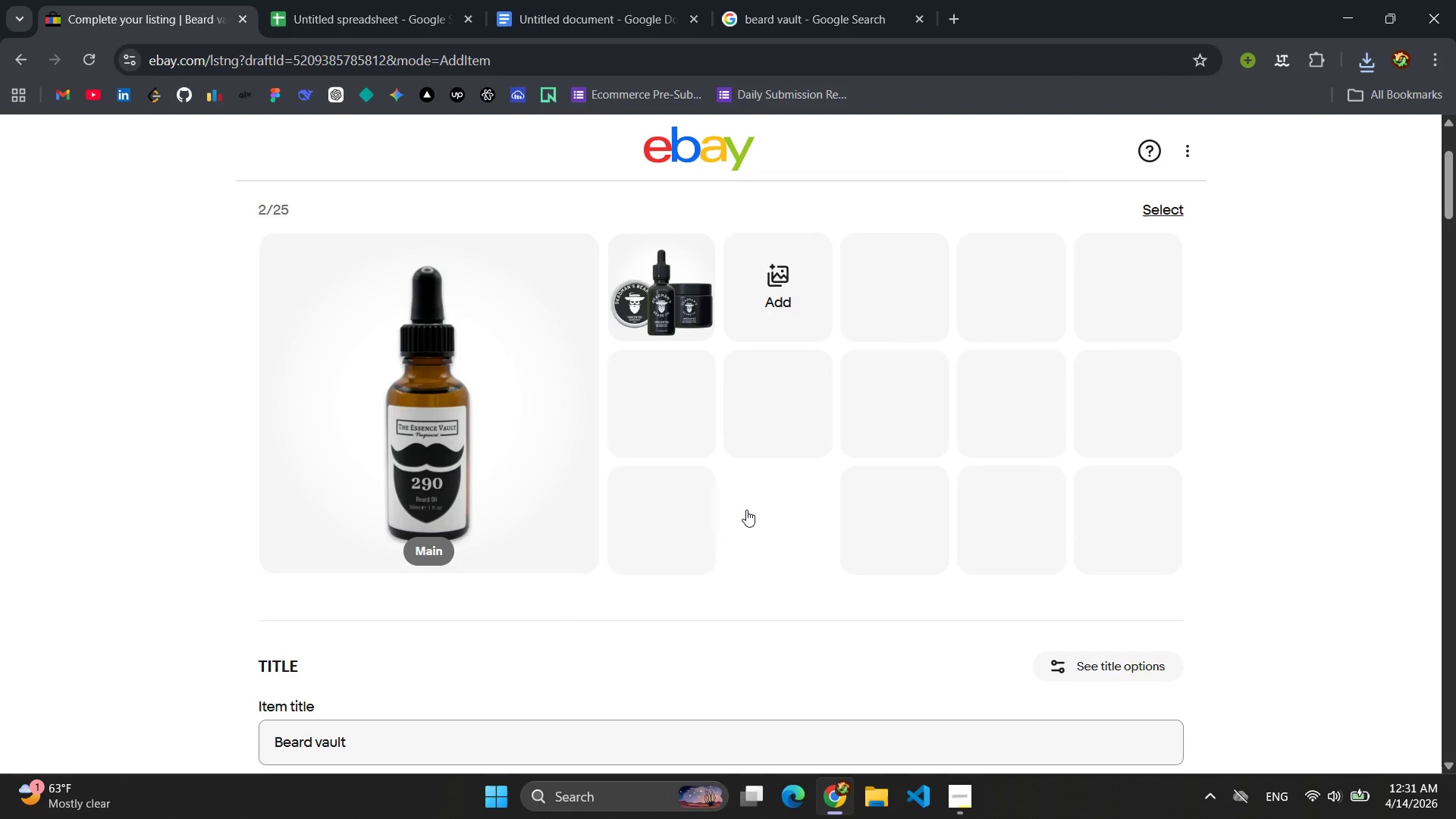 
scroll: coordinate [752, 523], scroll_direction: down, amount: 2.0
 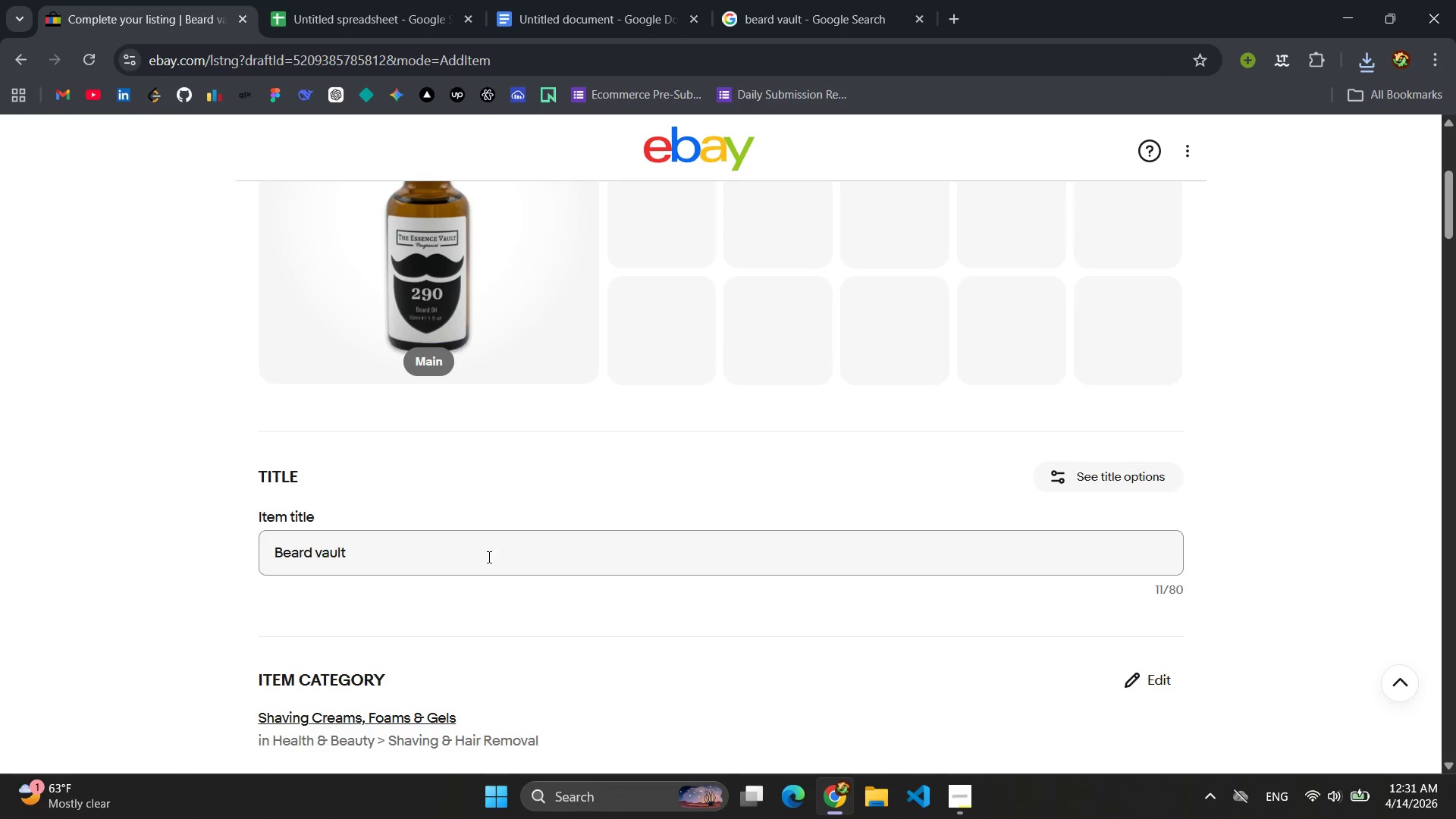 
left_click_drag(start_coordinate=[485, 551], to_coordinate=[275, 548])
 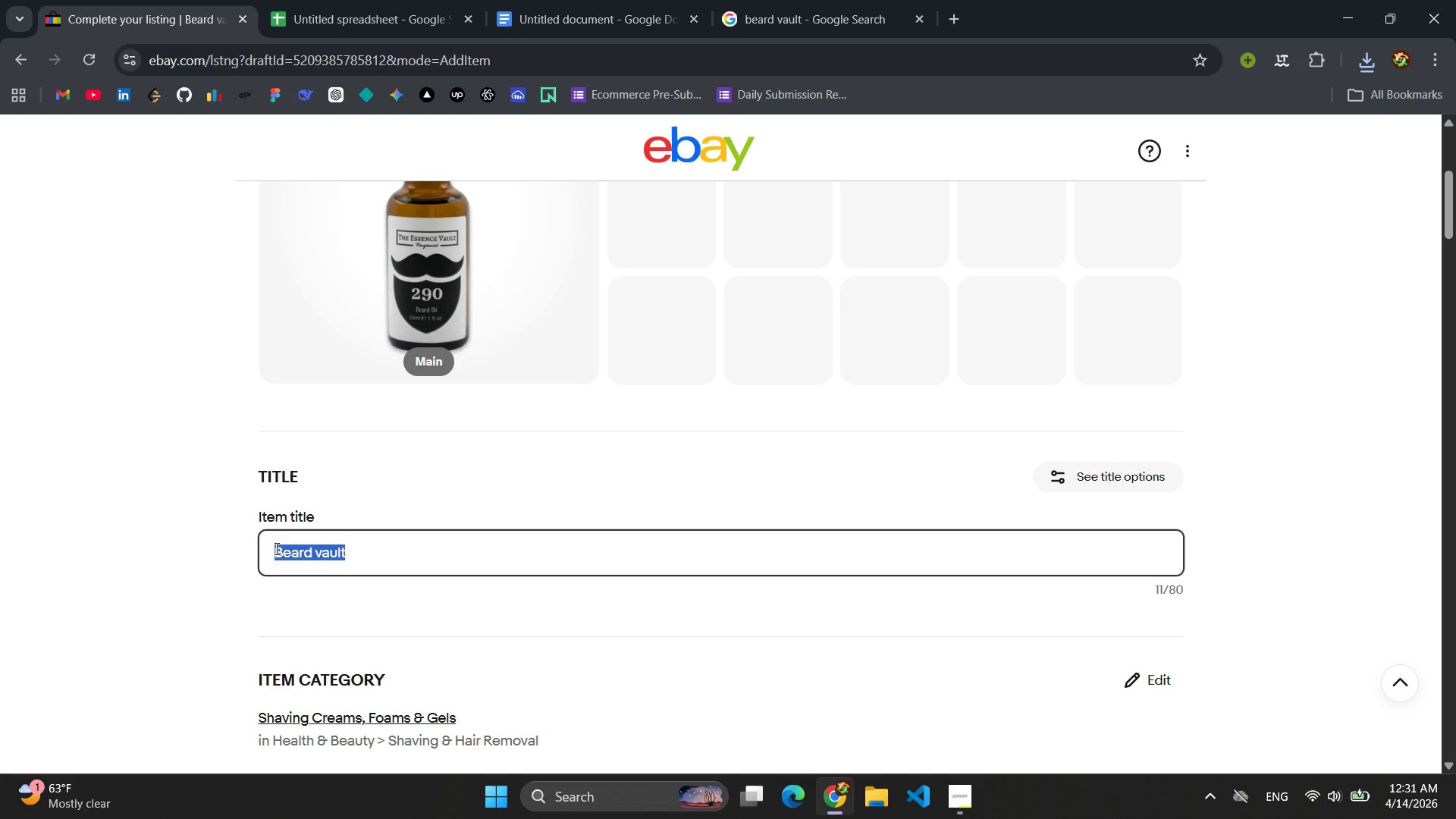 
key(Backspace)
type(pE)
key(Backspace)
type(remium Beard Groomn)
key(Backspace)
type(ing Kit Wood )
key(Backspace)
type(en Vault Oils Comb Barber Luz)
key(Backspace)
type(xury Set)
 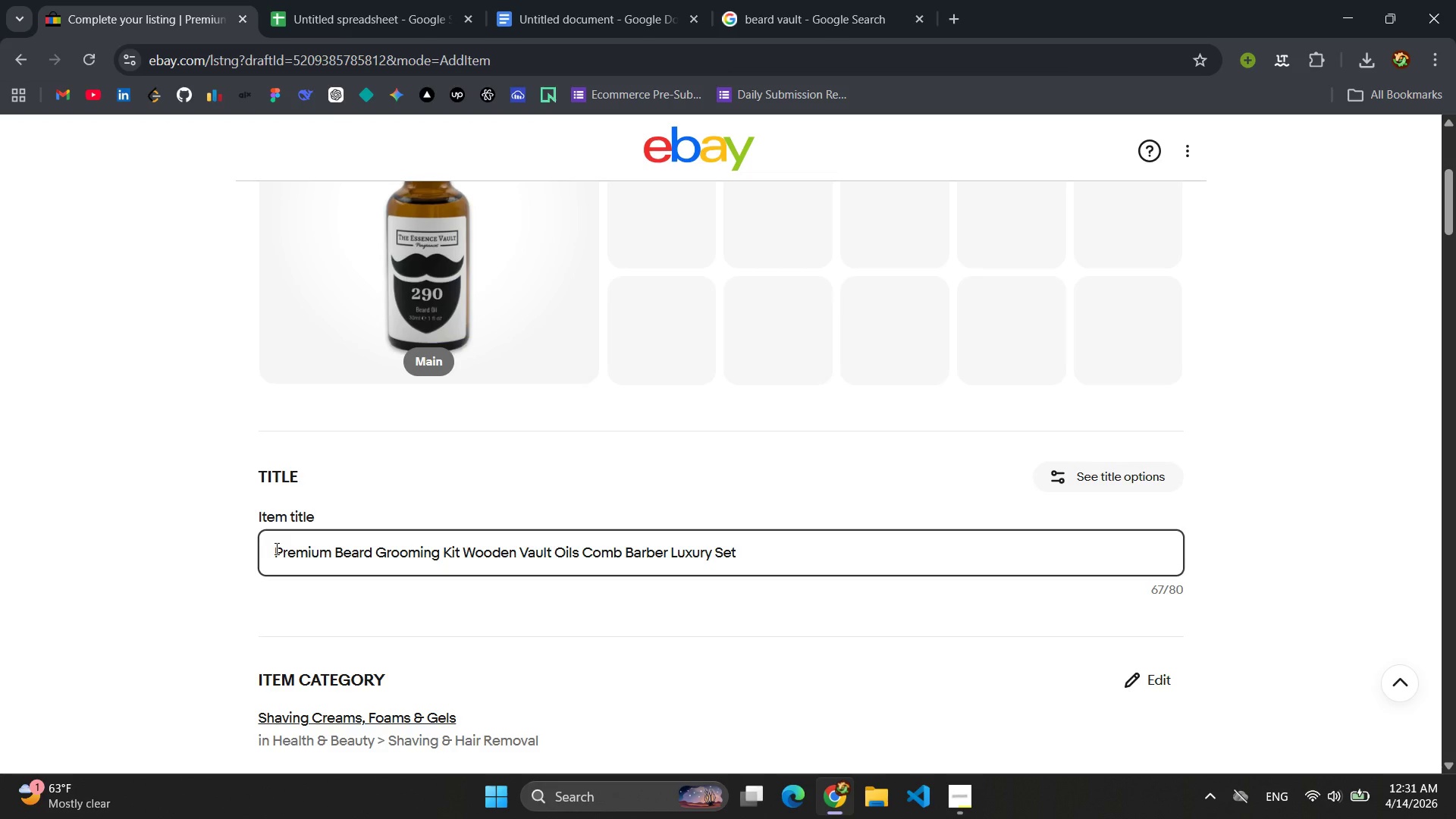 
scroll: coordinate [475, 534], scroll_direction: down, amount: 8.0
 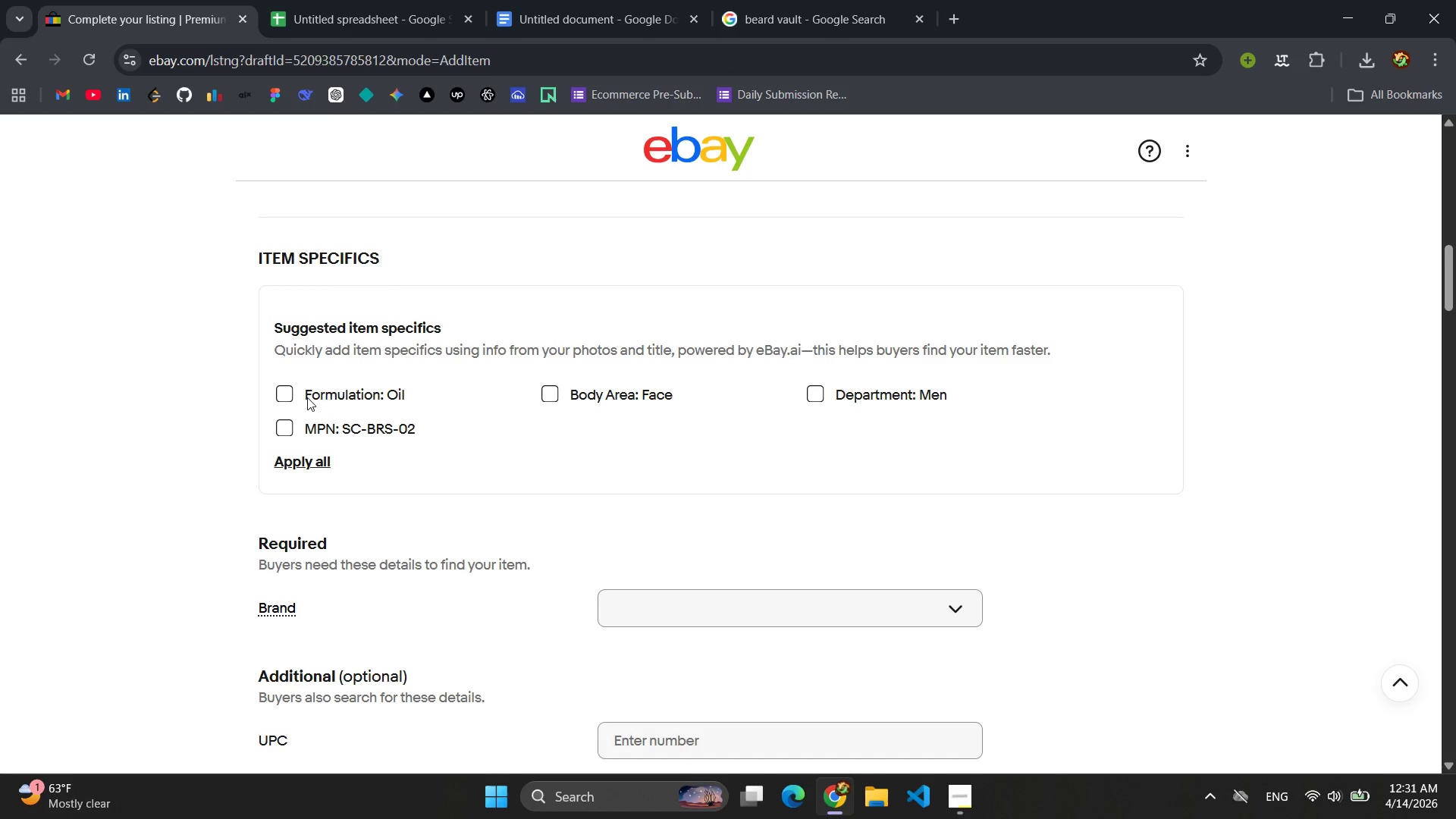 
left_click([290, 397])
 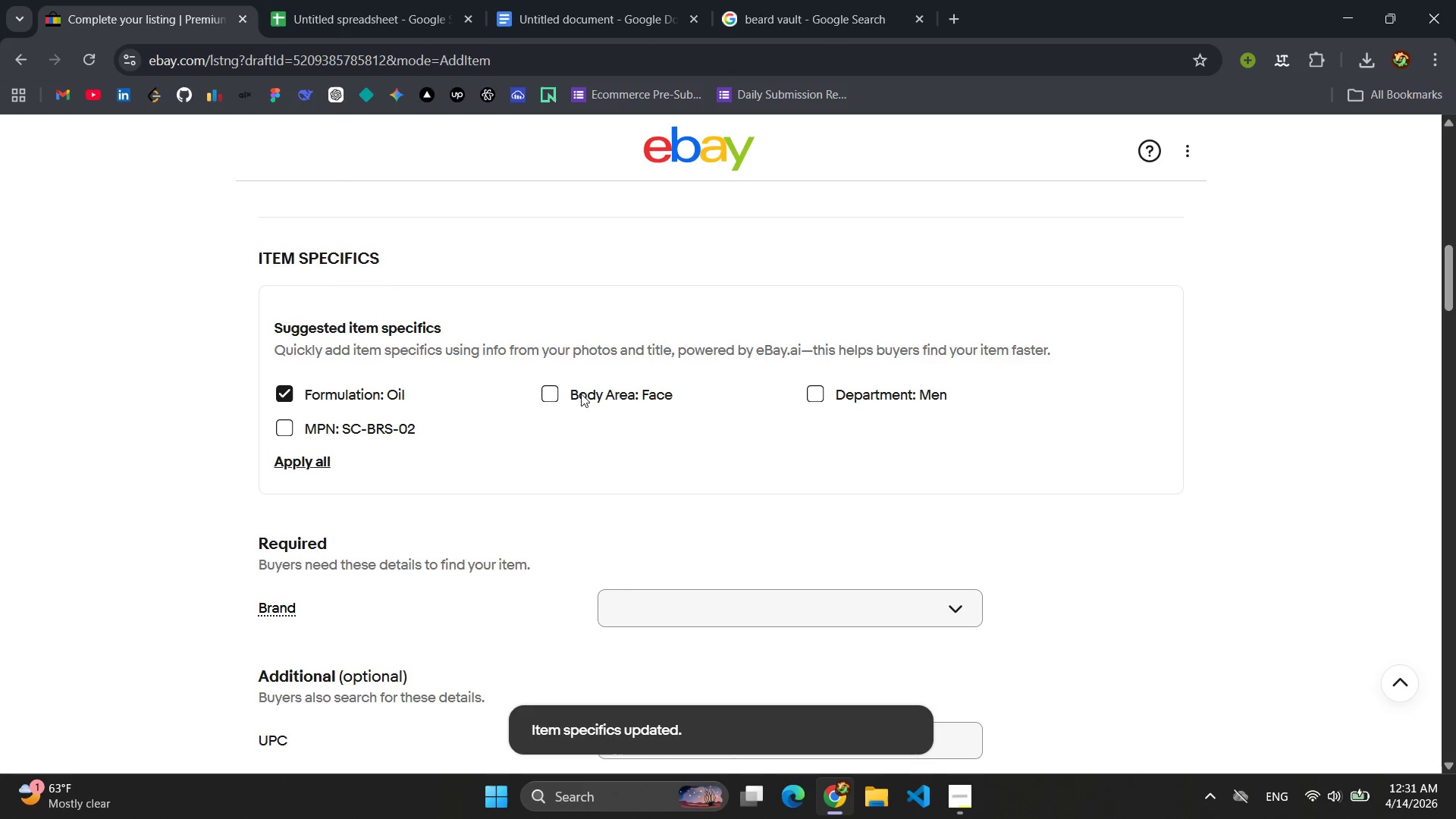 
left_click([543, 397])
 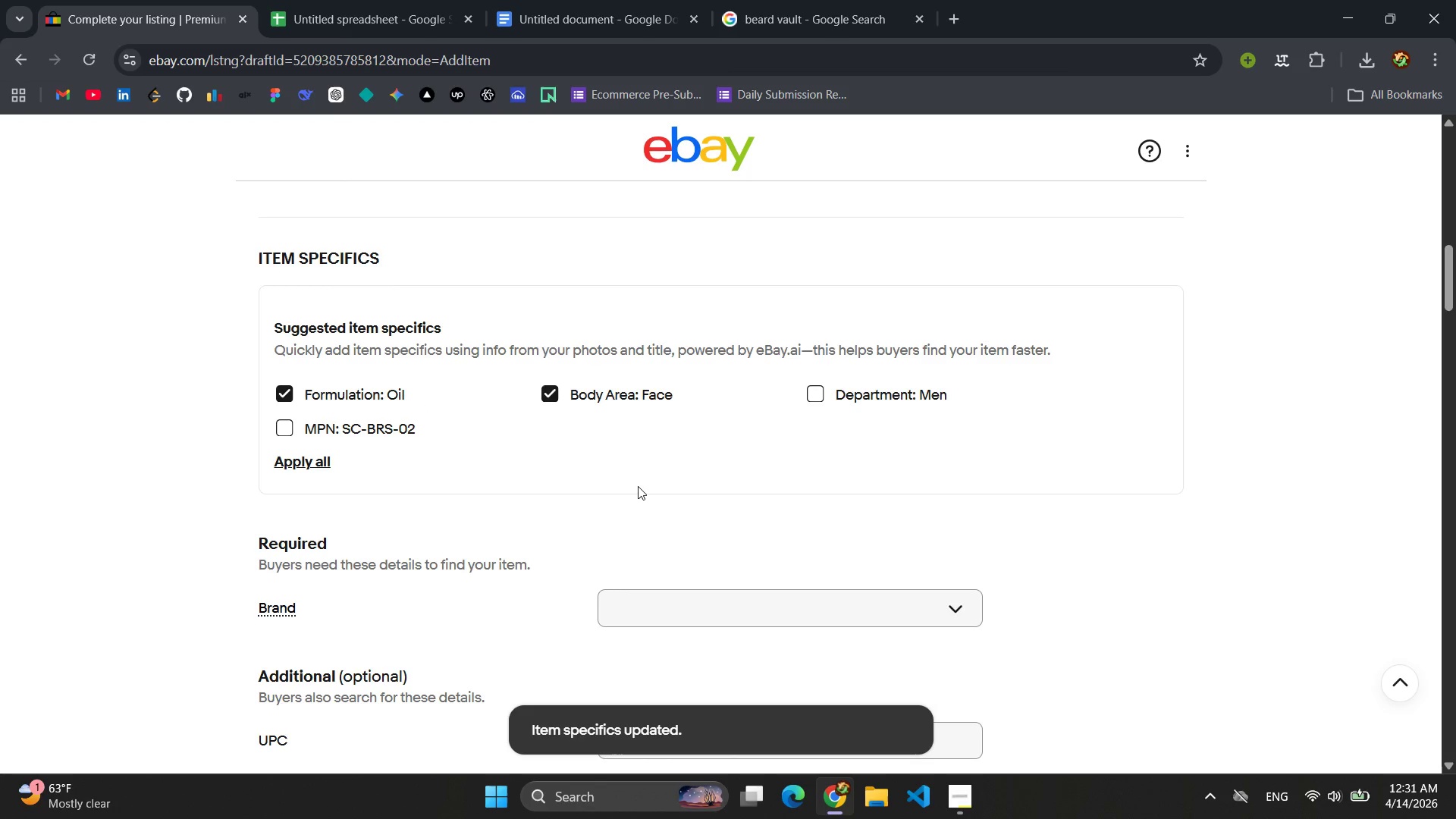 
scroll: coordinate [636, 486], scroll_direction: down, amount: 2.0
 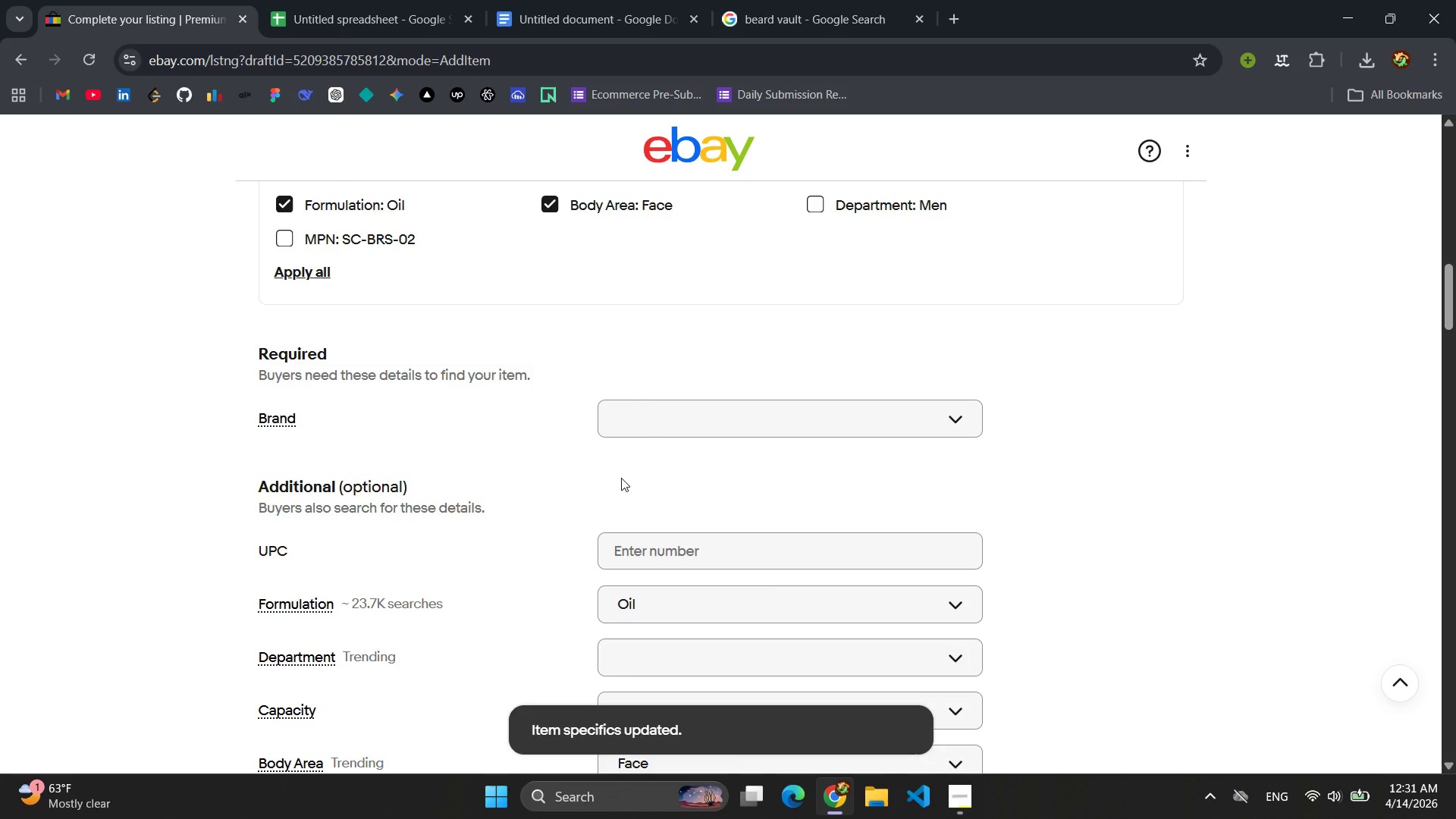 
left_click([745, 429])
 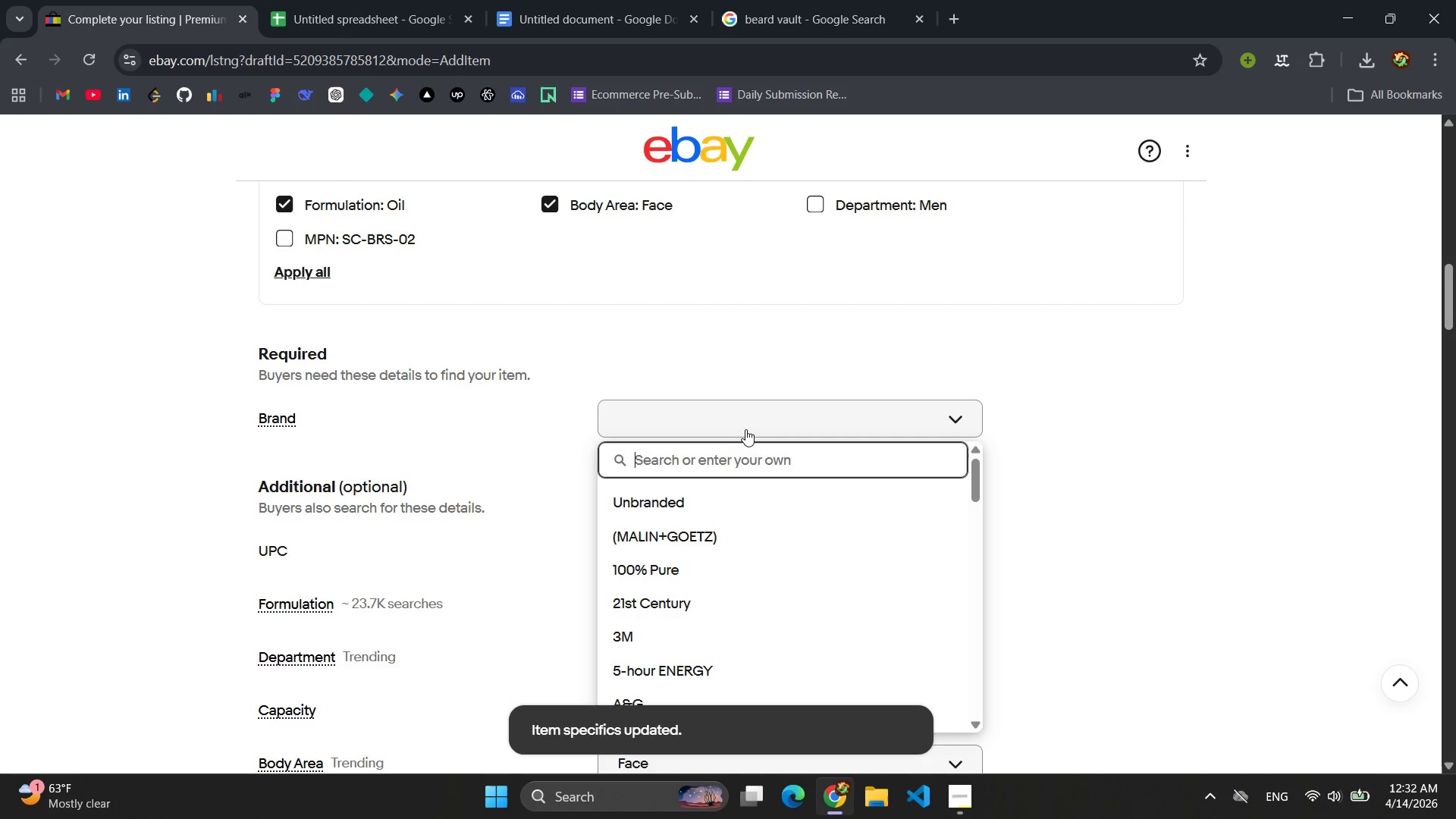 
scroll: coordinate [809, 428], scroll_direction: down, amount: 14.0
 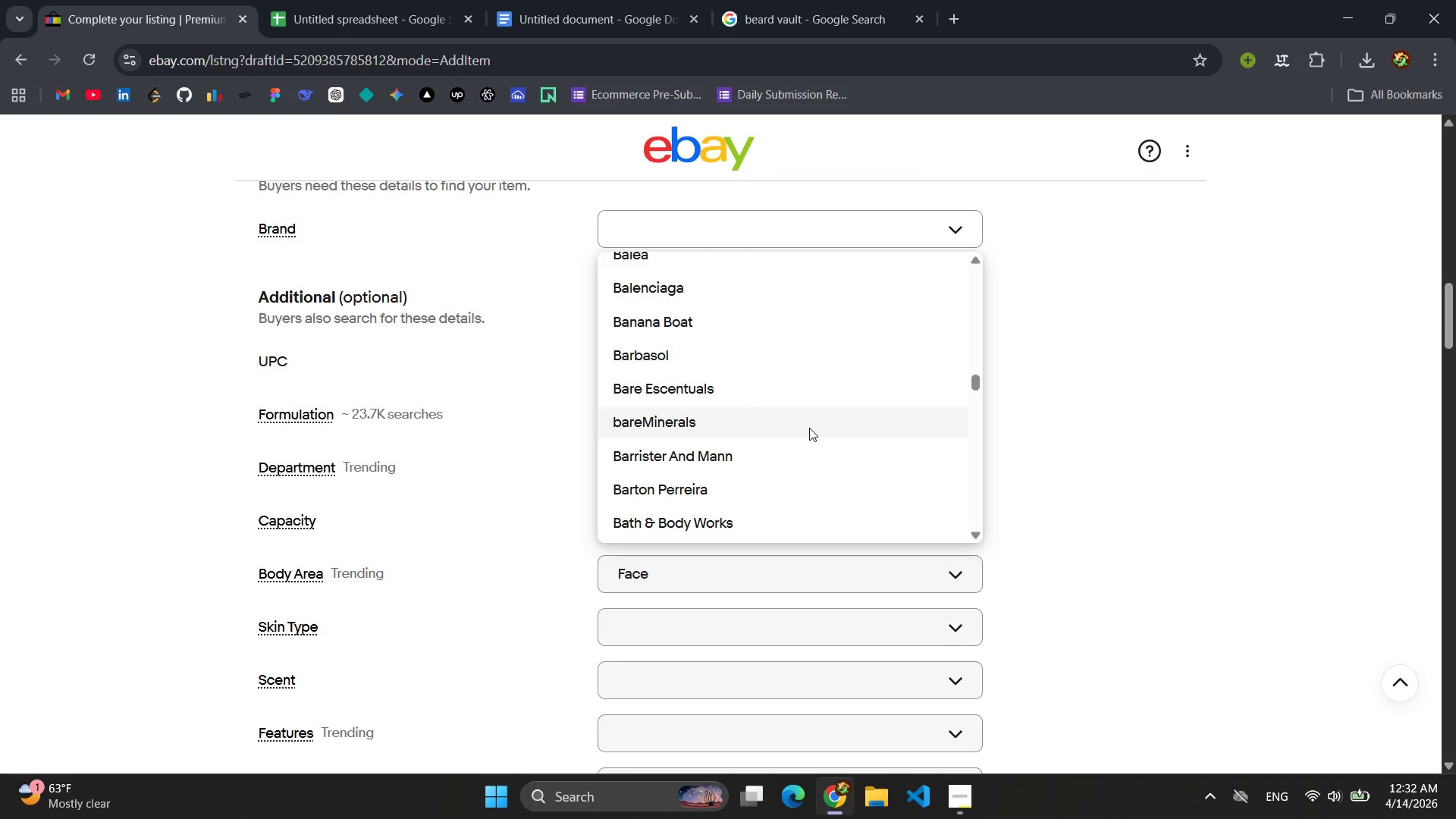 
scroll: coordinate [809, 428], scroll_direction: down, amount: 4.0
 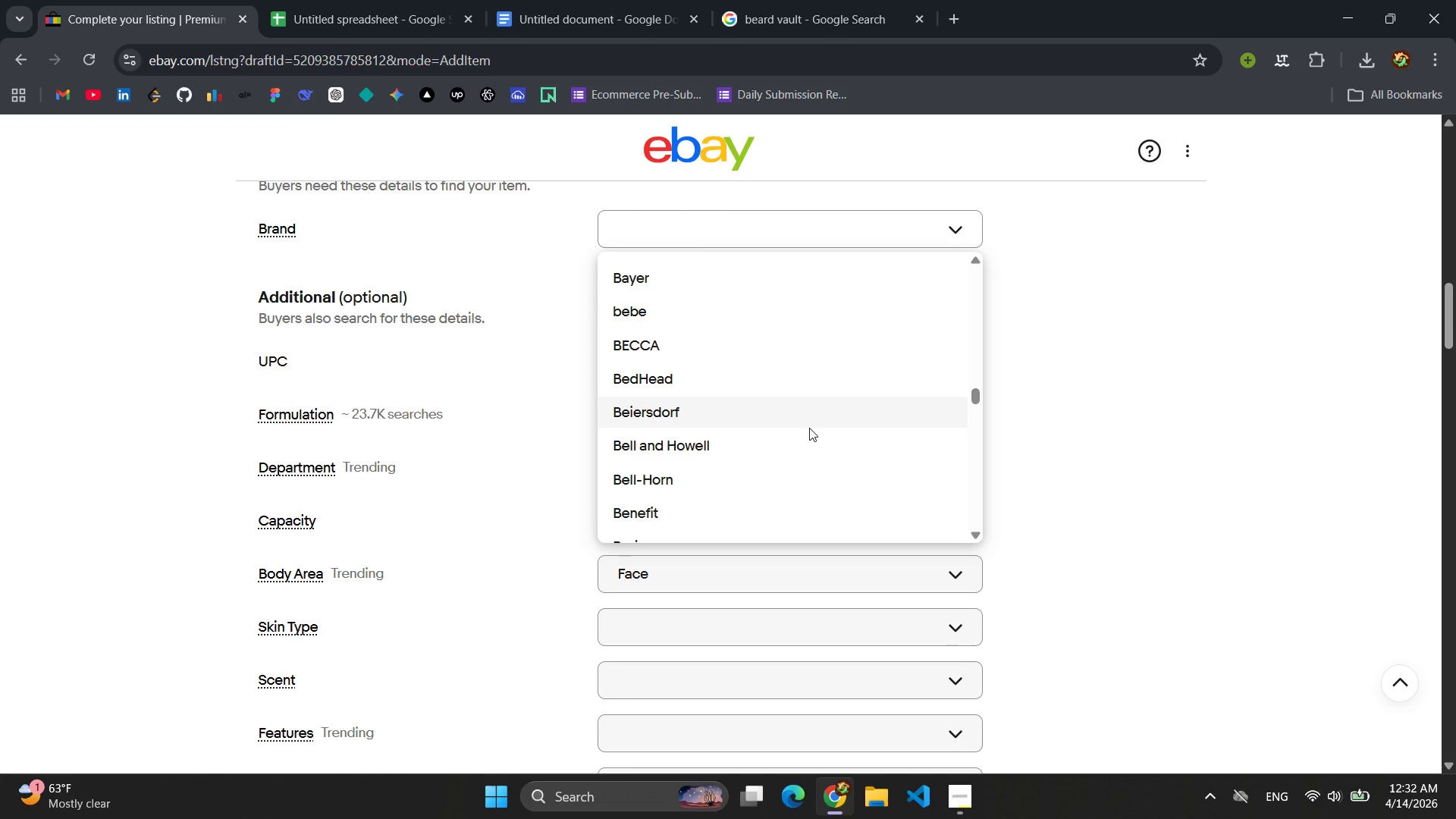 
type(ber)
key(Backspace)
type(a)
 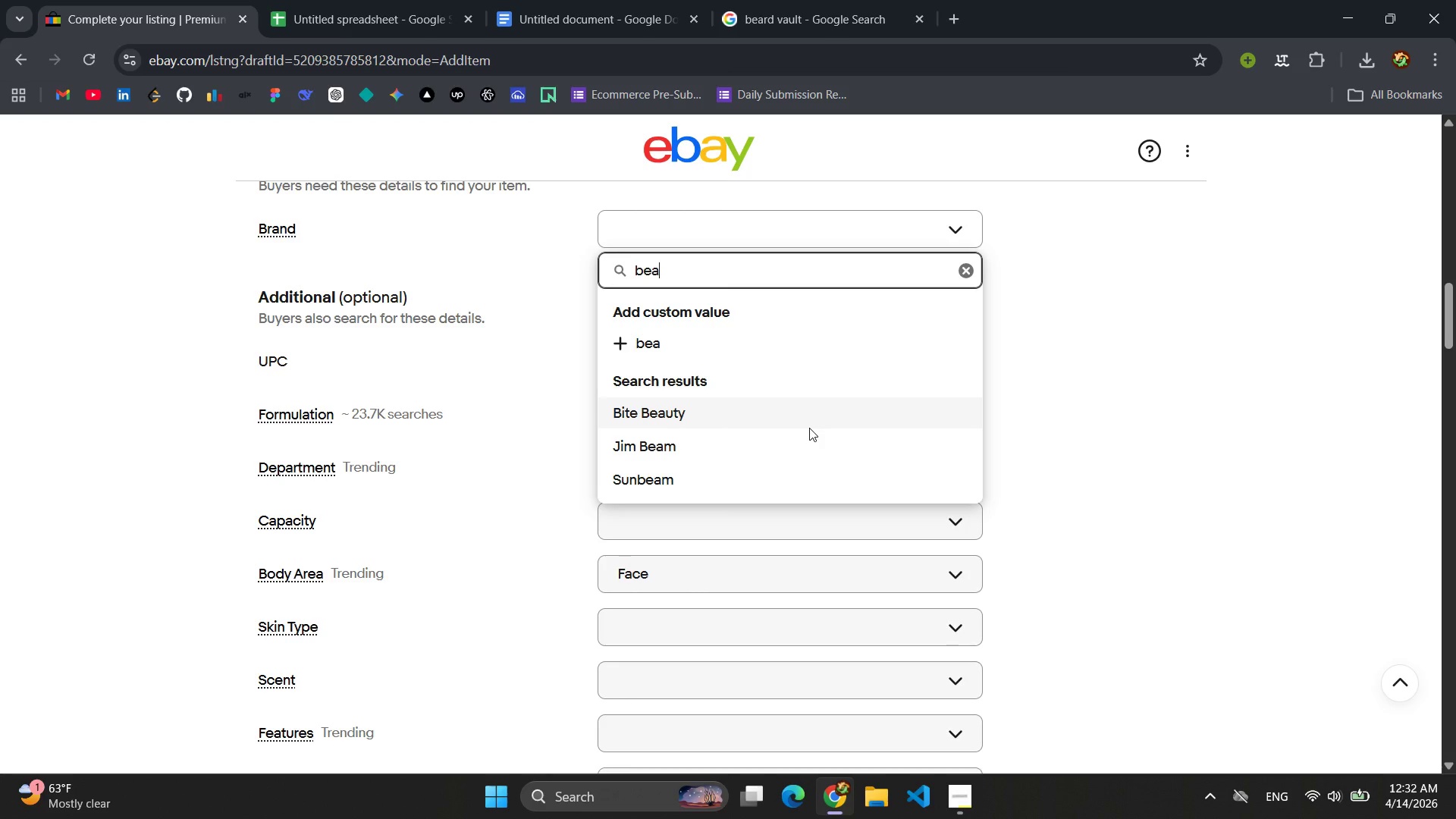 
key(Backspace)
key(Backspace)
key(Backspace)
type(bear)
key(Backspace)
key(Backspace)
key(Backspace)
key(Backspace)
 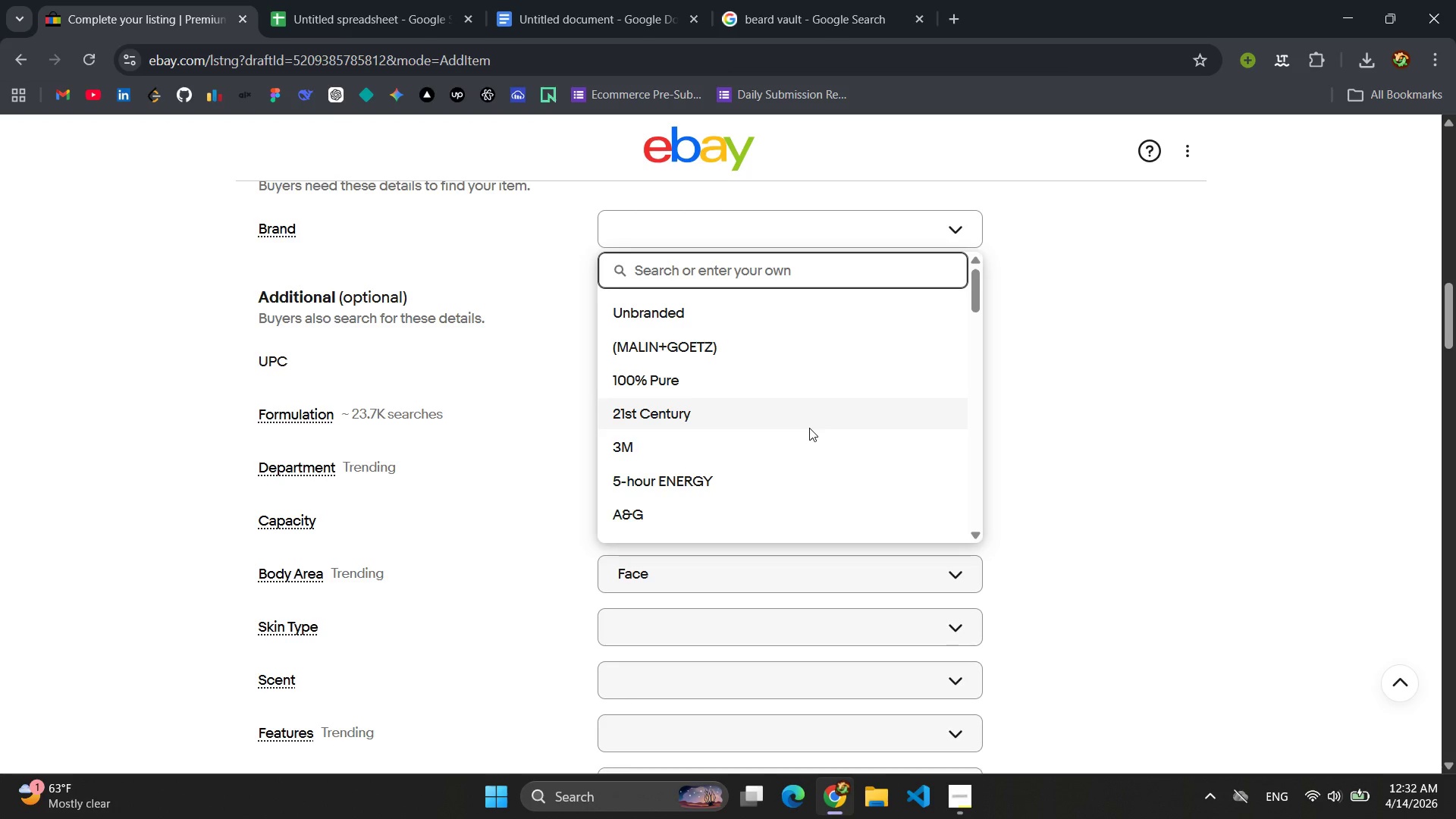 
type(beard vault)
 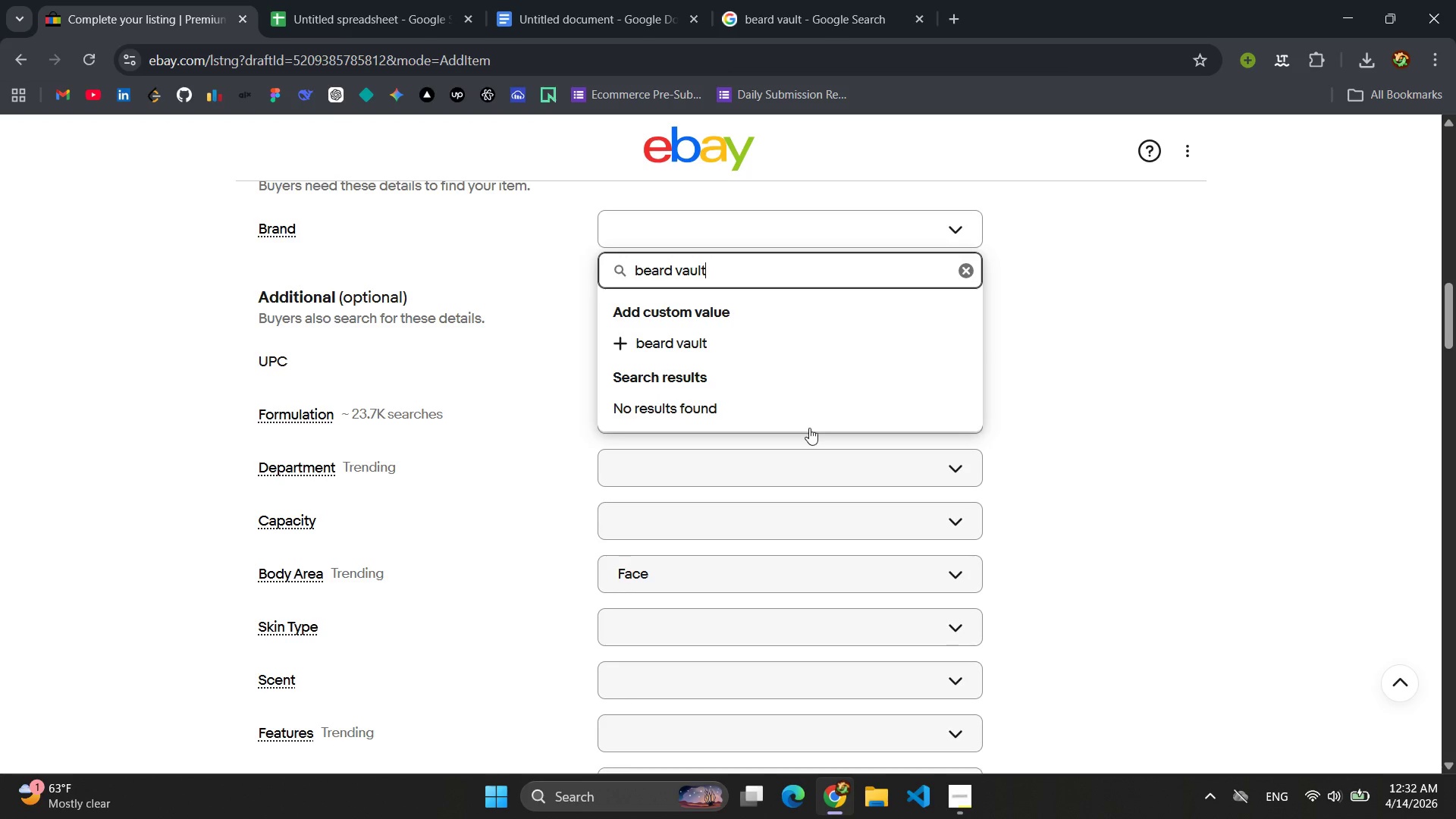 
key(Enter)
 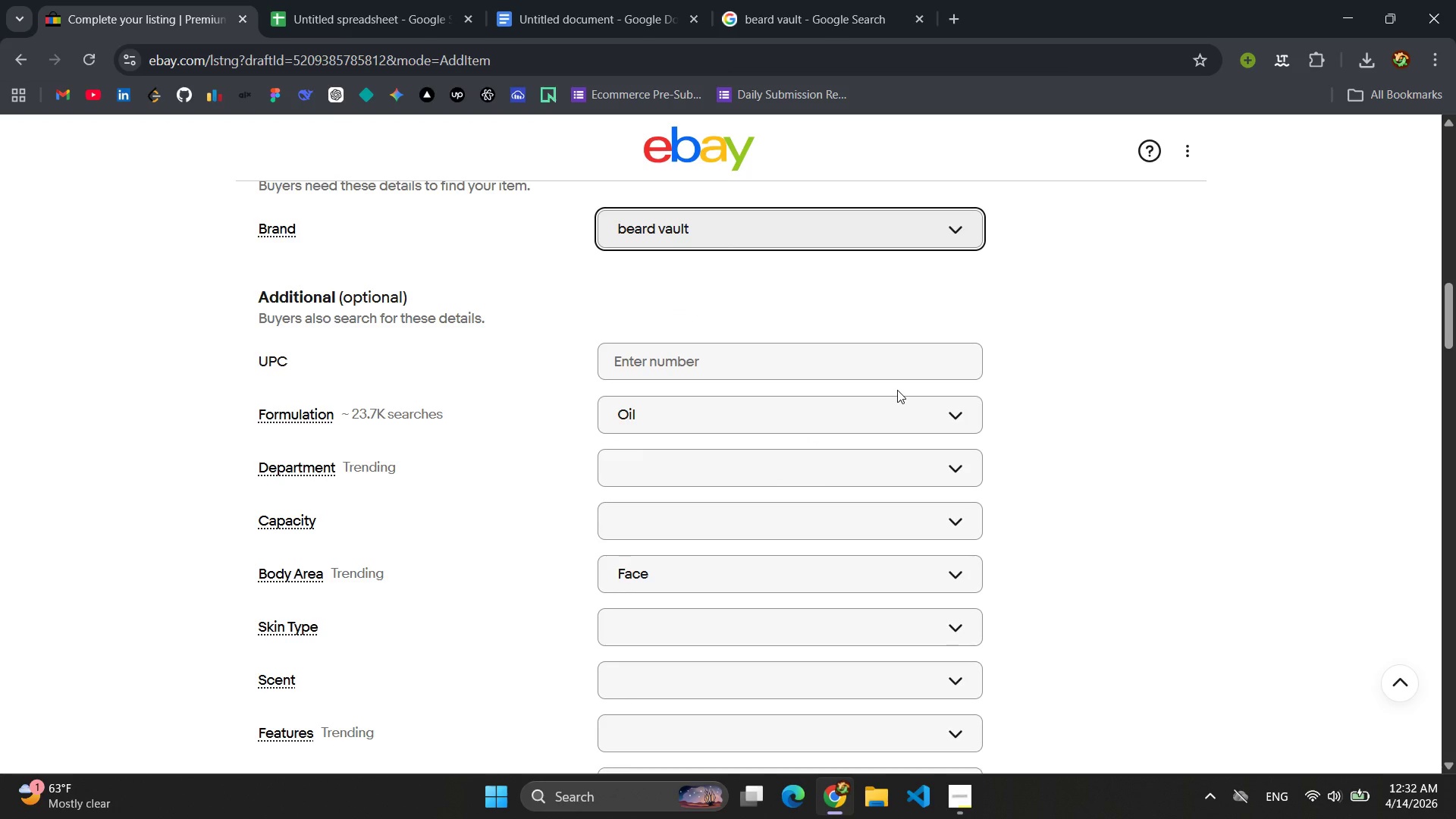 
scroll: coordinate [897, 390], scroll_direction: down, amount: 1.0
 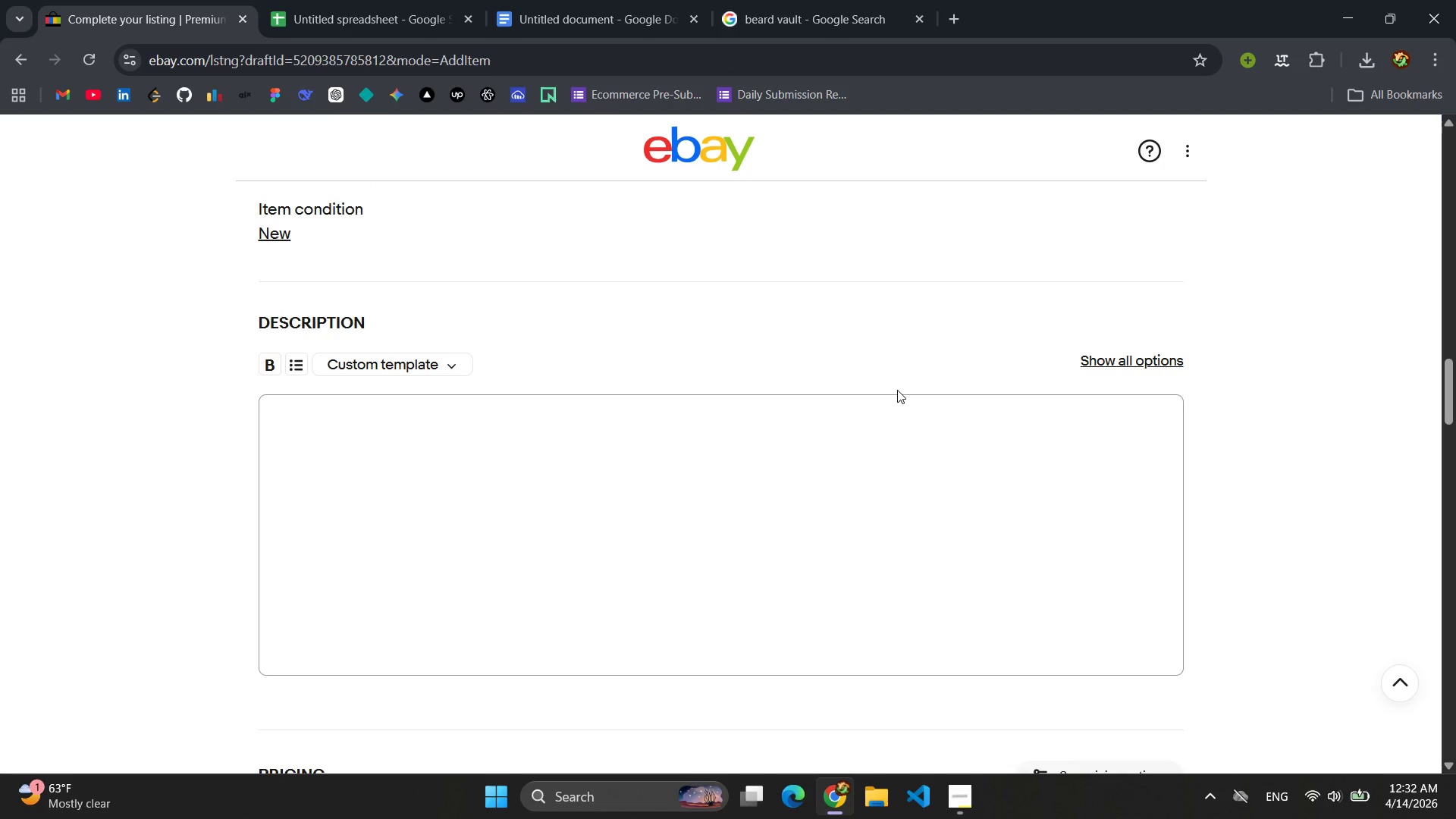 
left_click([573, 469])
 